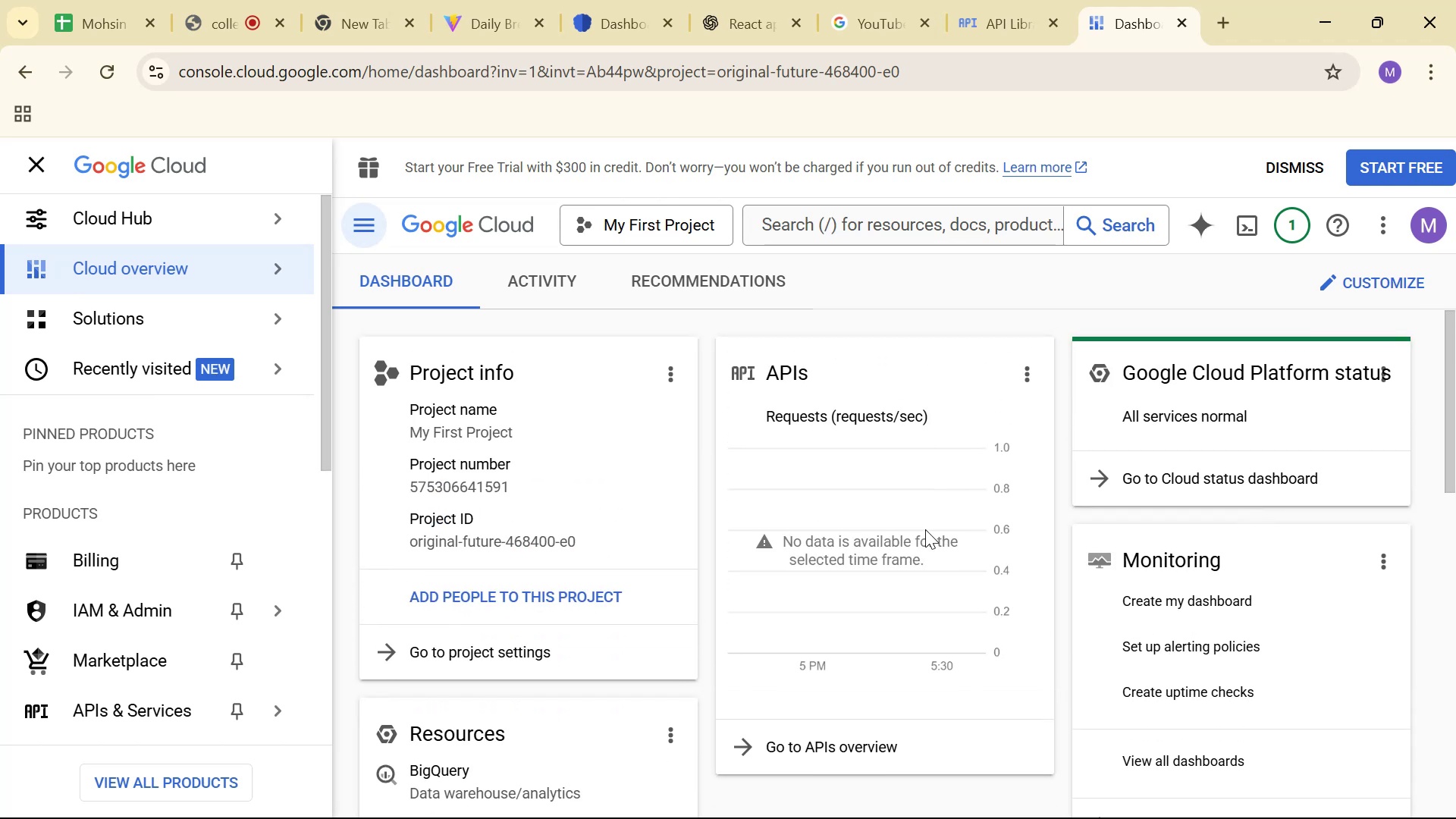 
scroll: coordinate [1004, 524], scroll_direction: down, amount: 8.0
 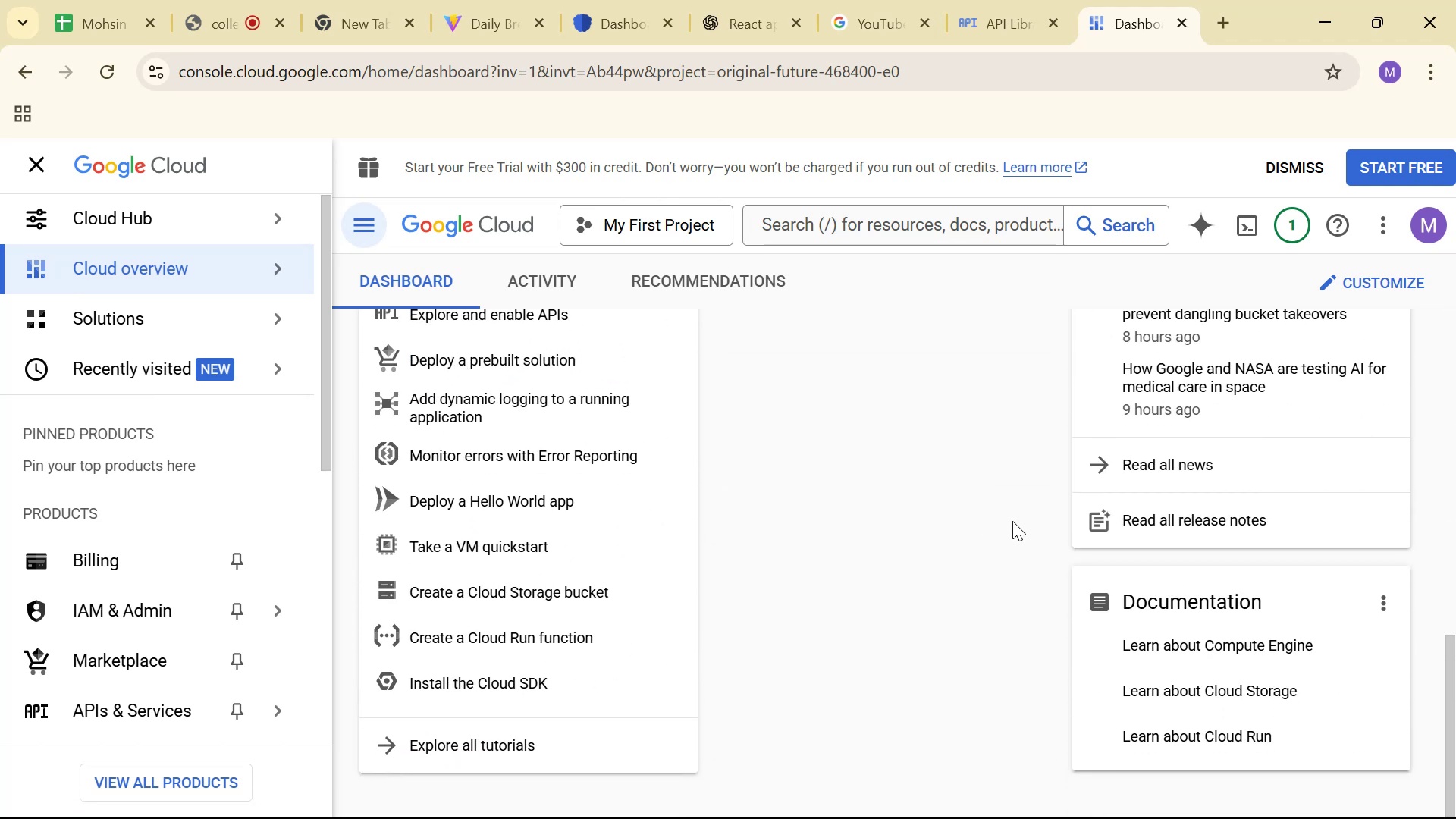 
scroll: coordinate [1012, 518], scroll_direction: up, amount: 9.0
 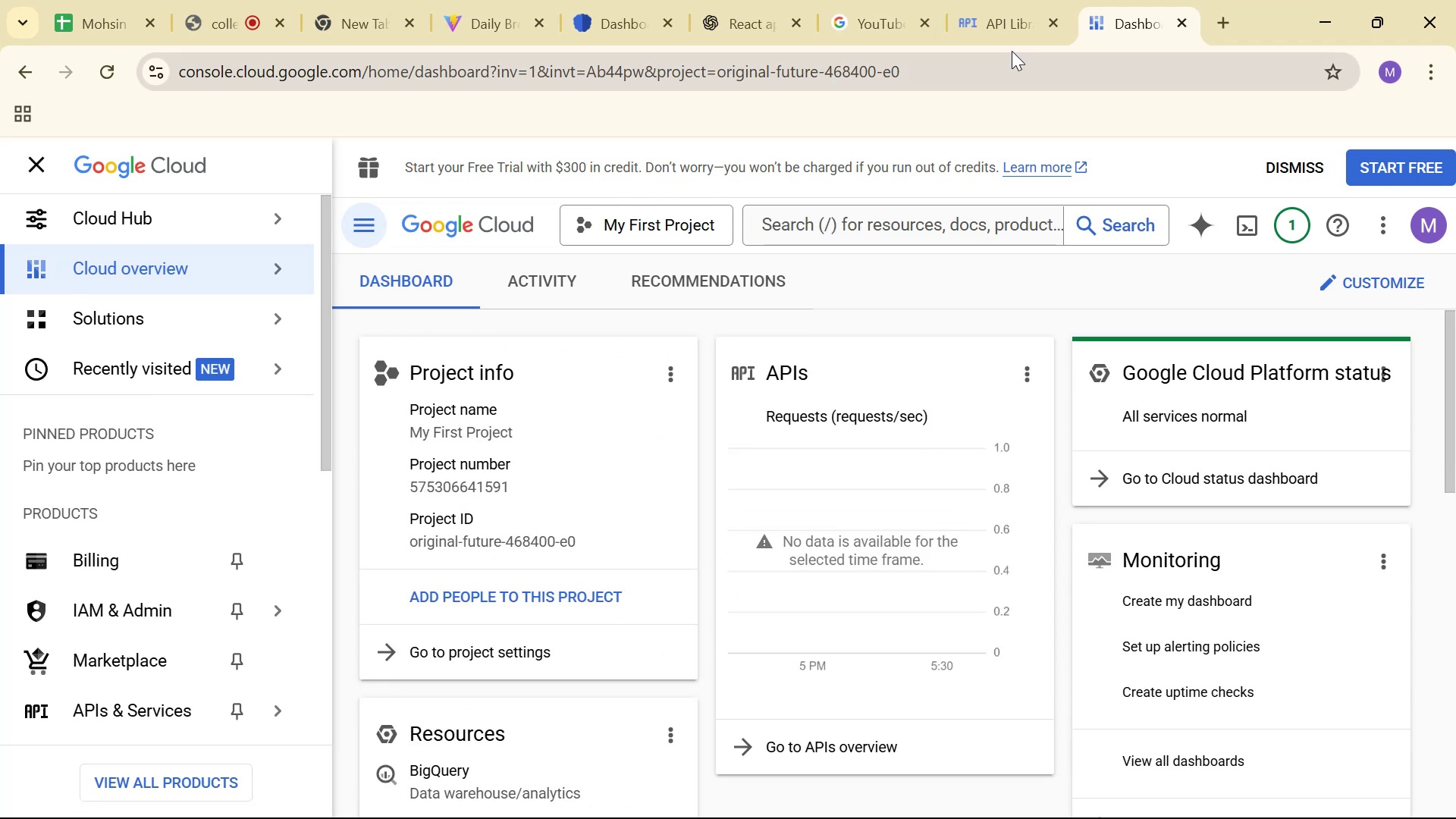 
left_click([1021, 21])
 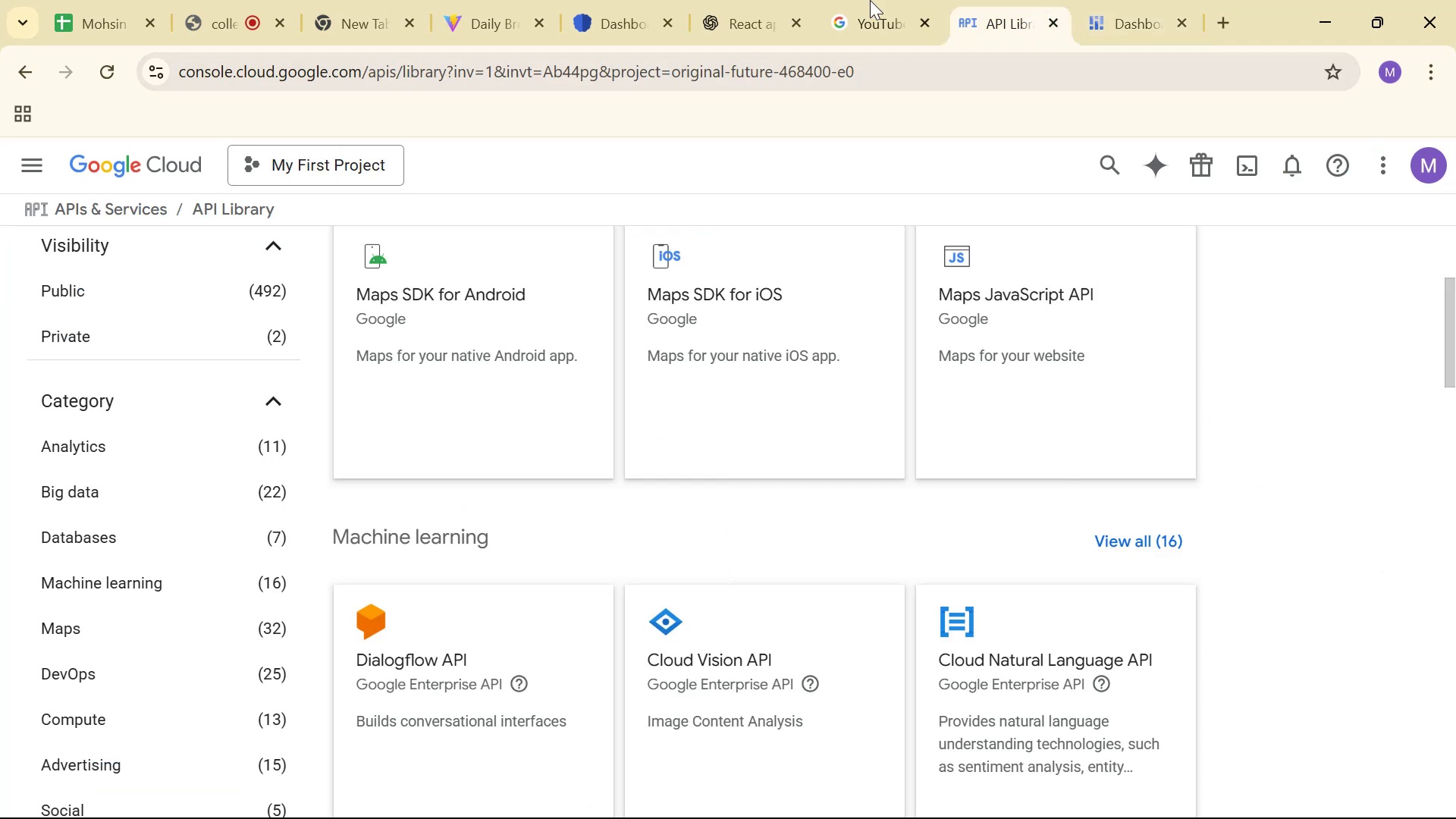 
left_click([870, 0])
 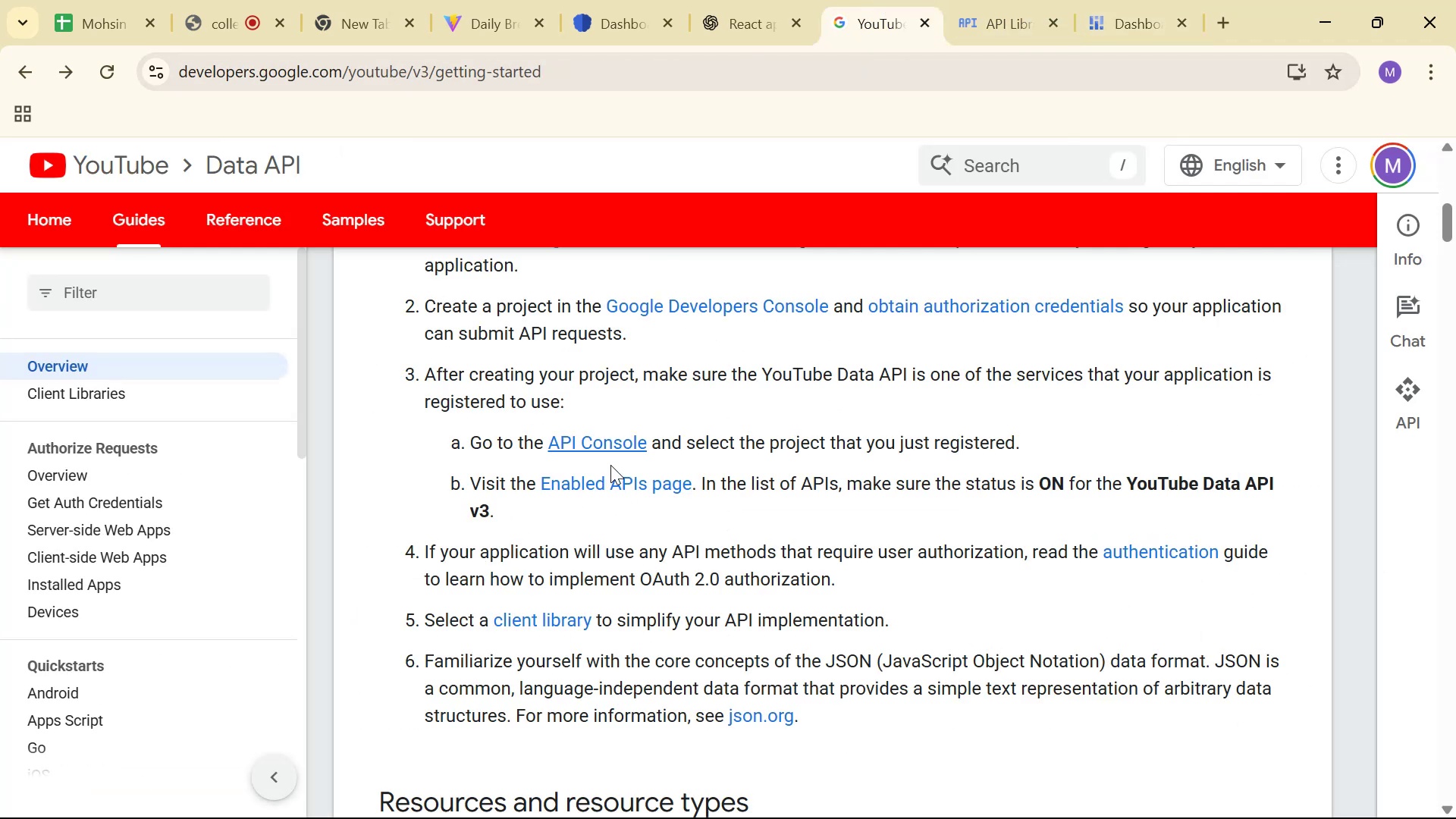 
right_click([606, 477])
 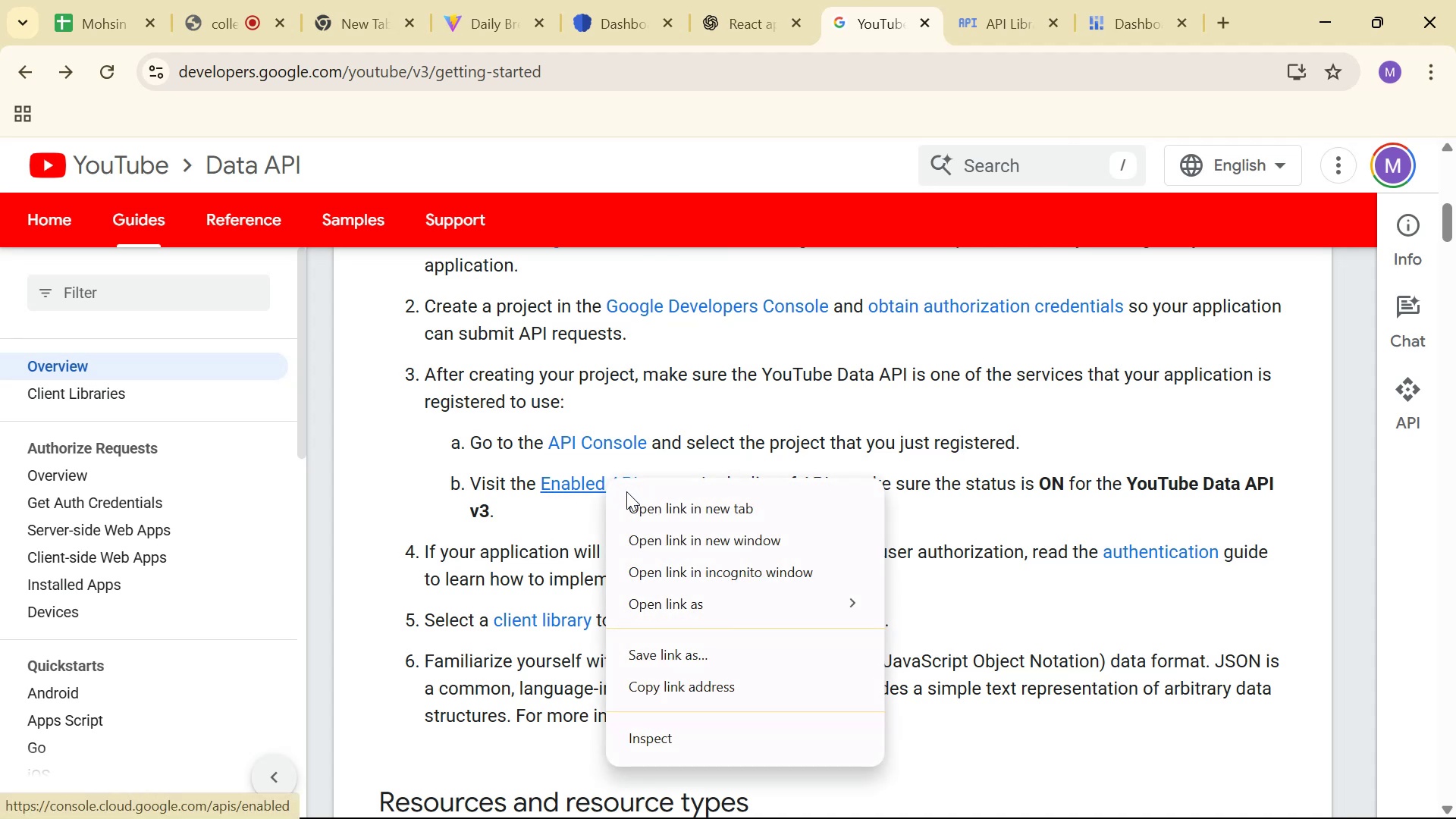 
left_click([640, 504])
 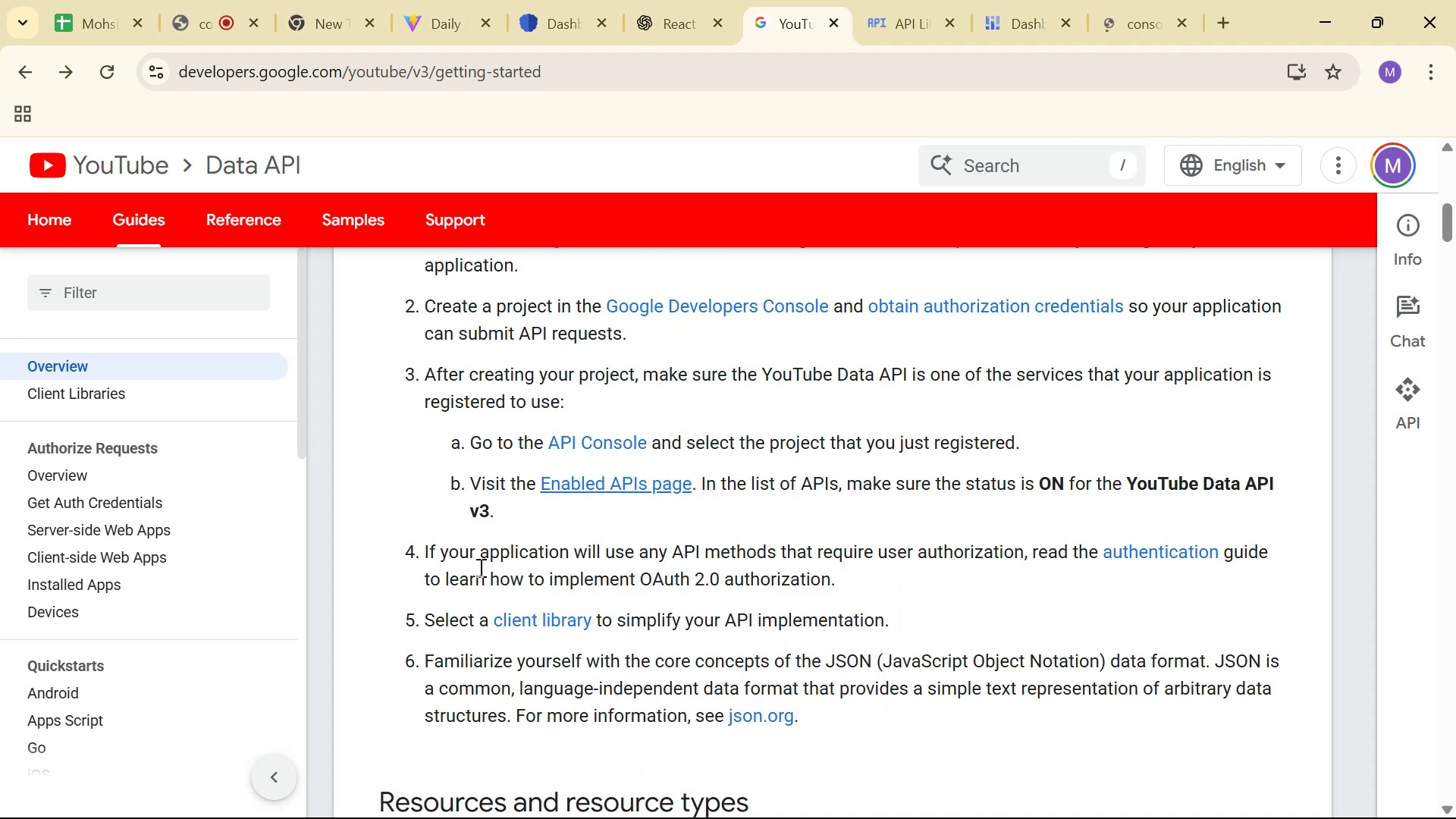 
left_click_drag(start_coordinate=[422, 542], to_coordinate=[1291, 603])
 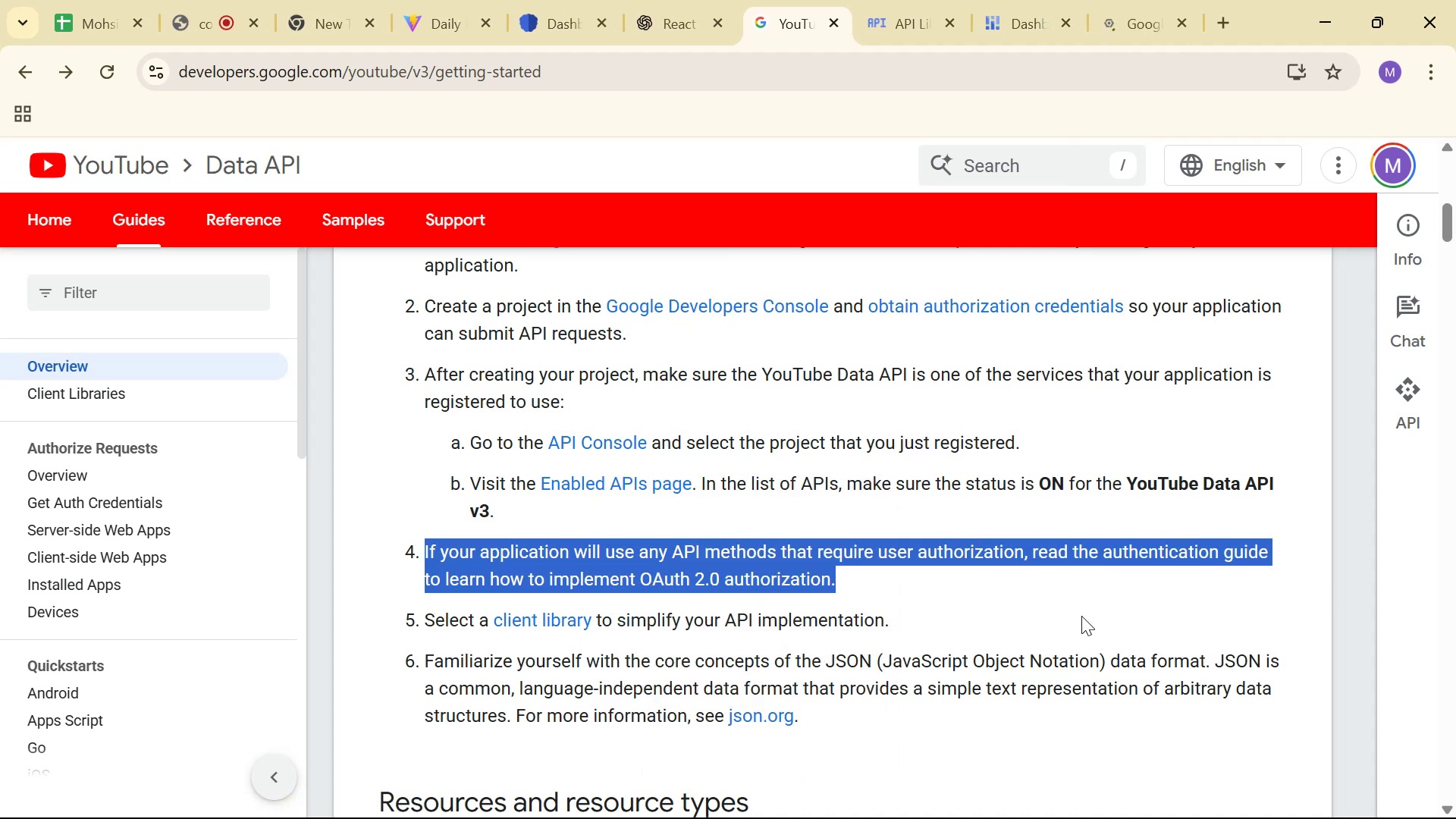 
left_click([1074, 616])
 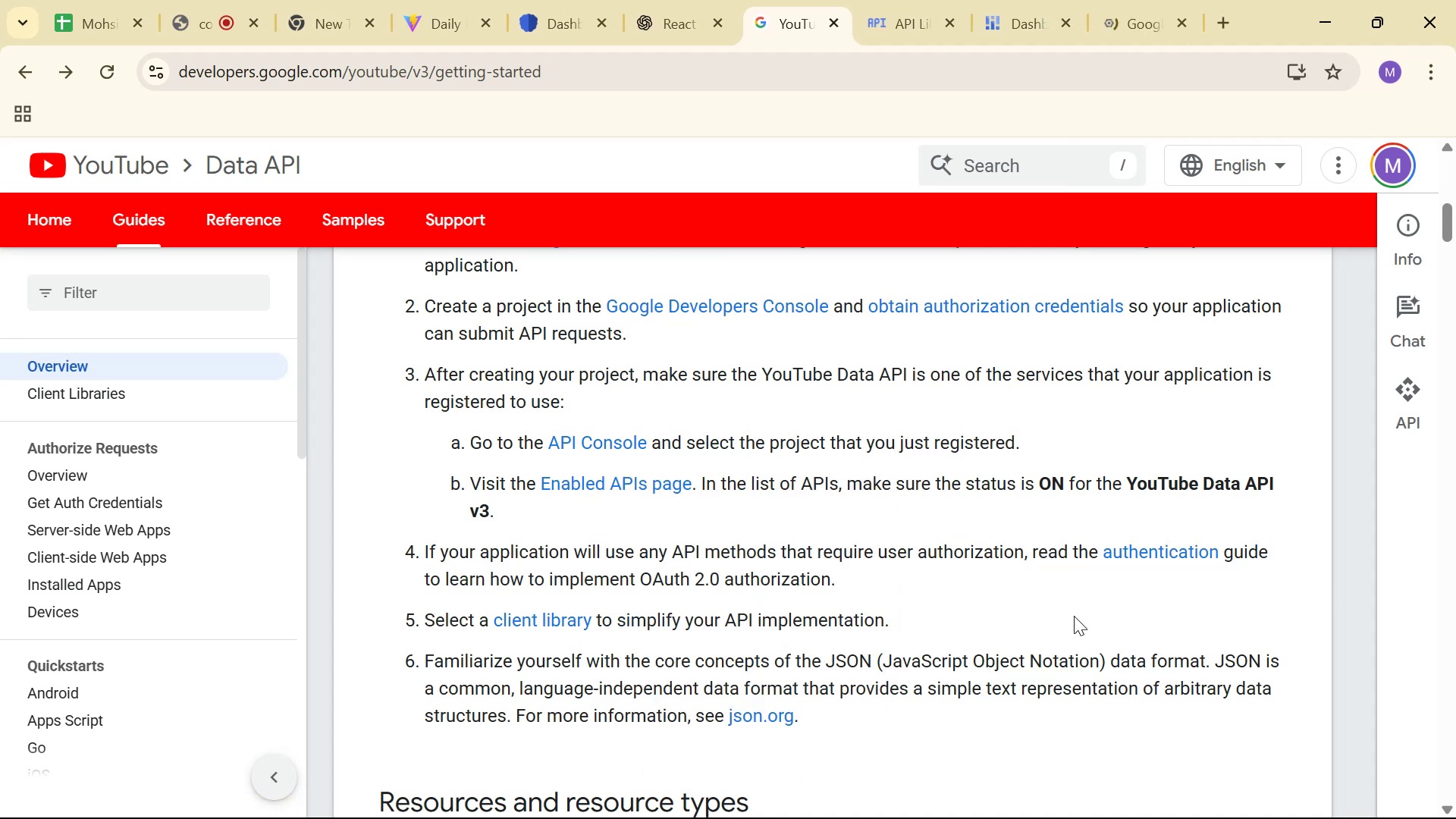 
scroll: coordinate [1086, 600], scroll_direction: down, amount: 1.0
 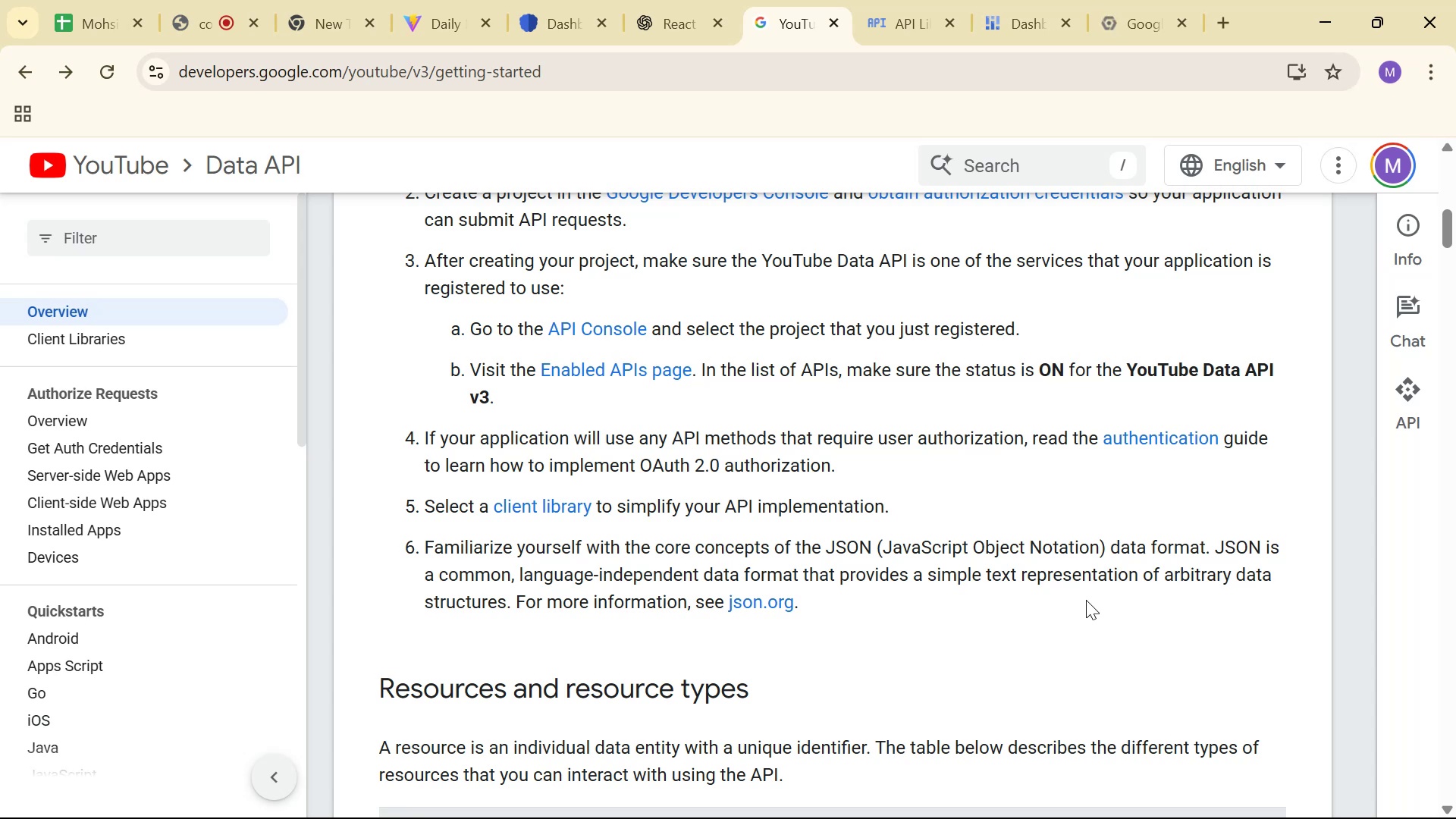 
scroll: coordinate [1006, 388], scroll_direction: up, amount: 1.0
 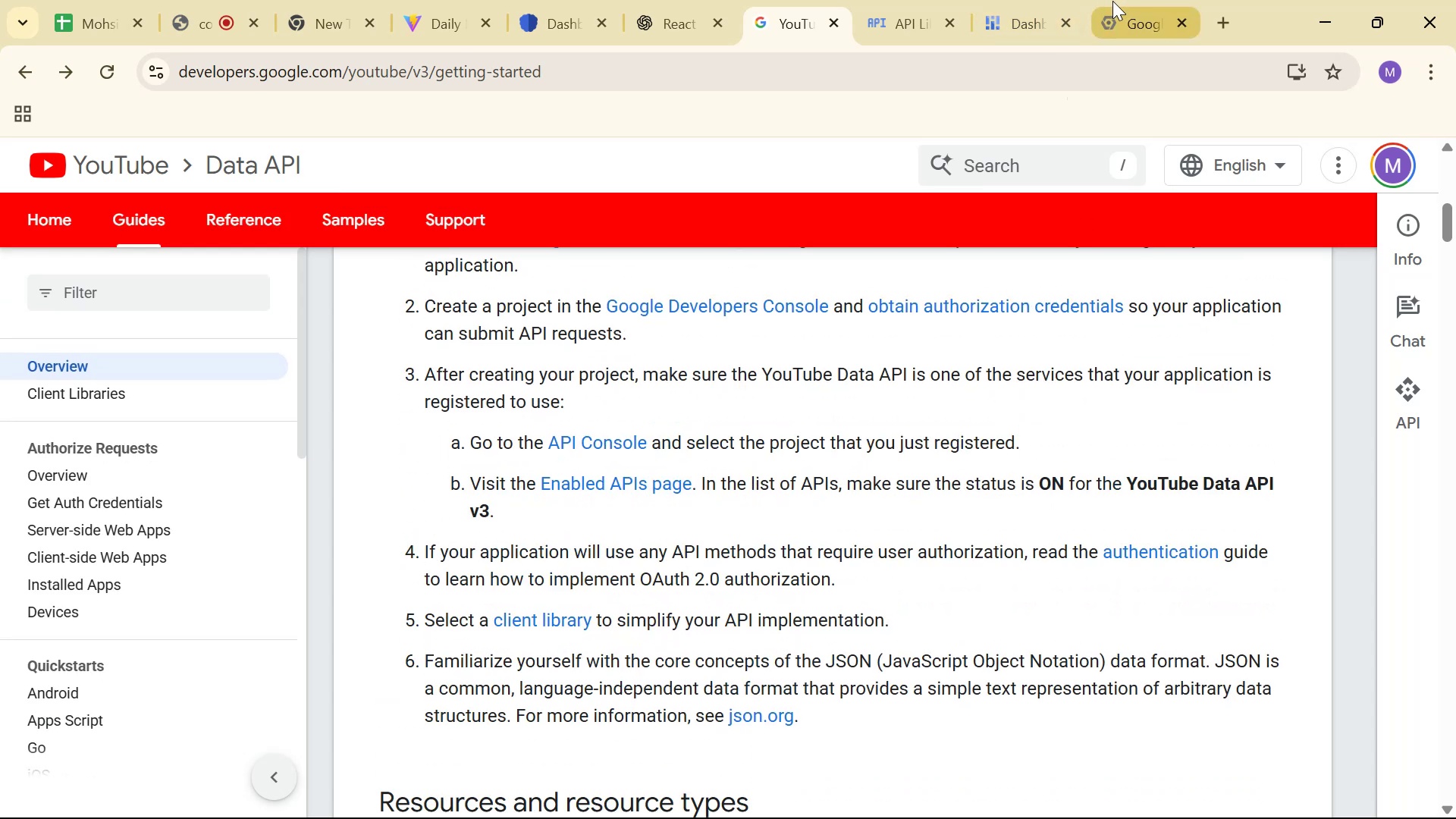 
double_click([1055, 0])
 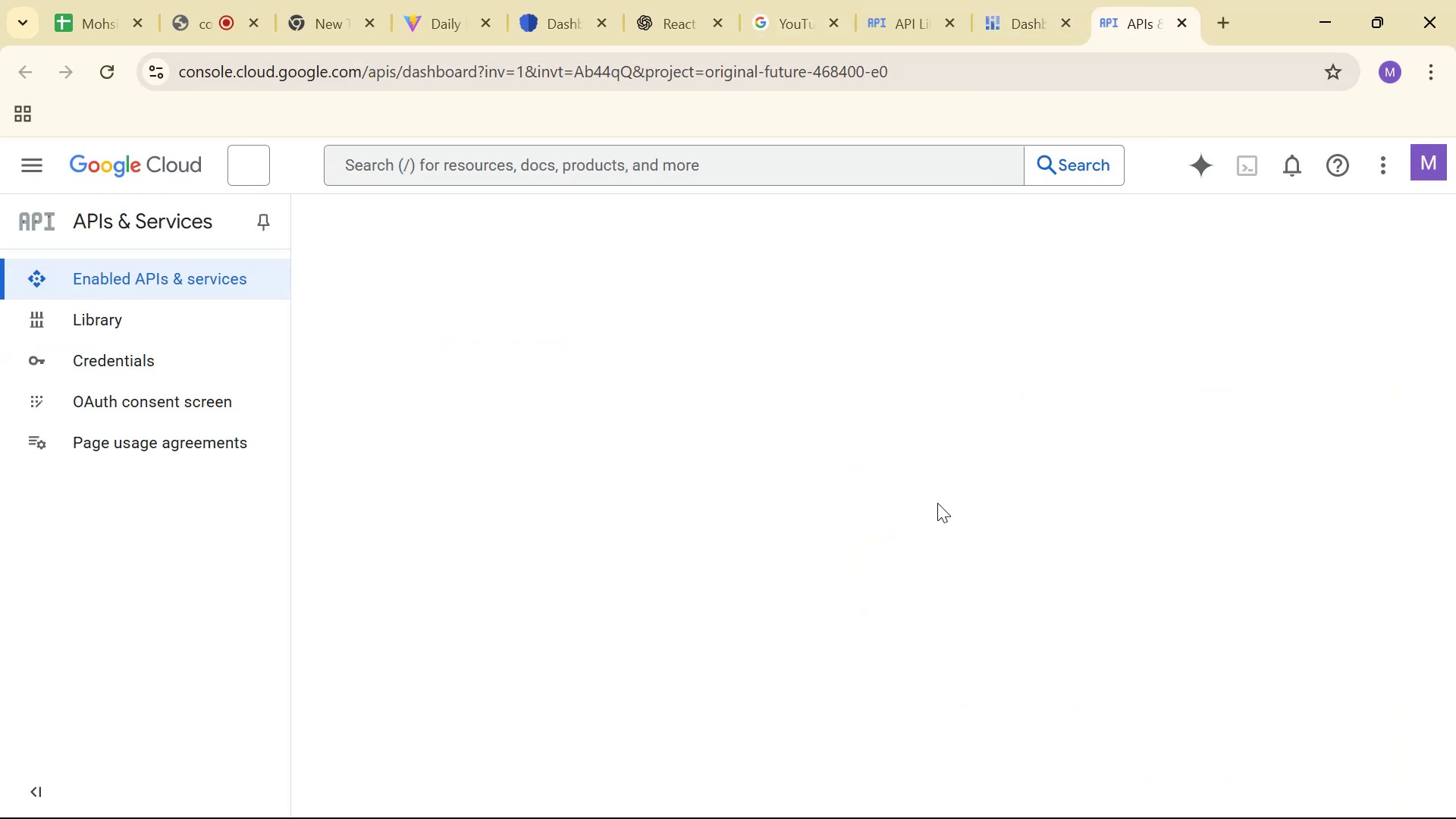 
scroll: coordinate [895, 439], scroll_direction: down, amount: 6.0
 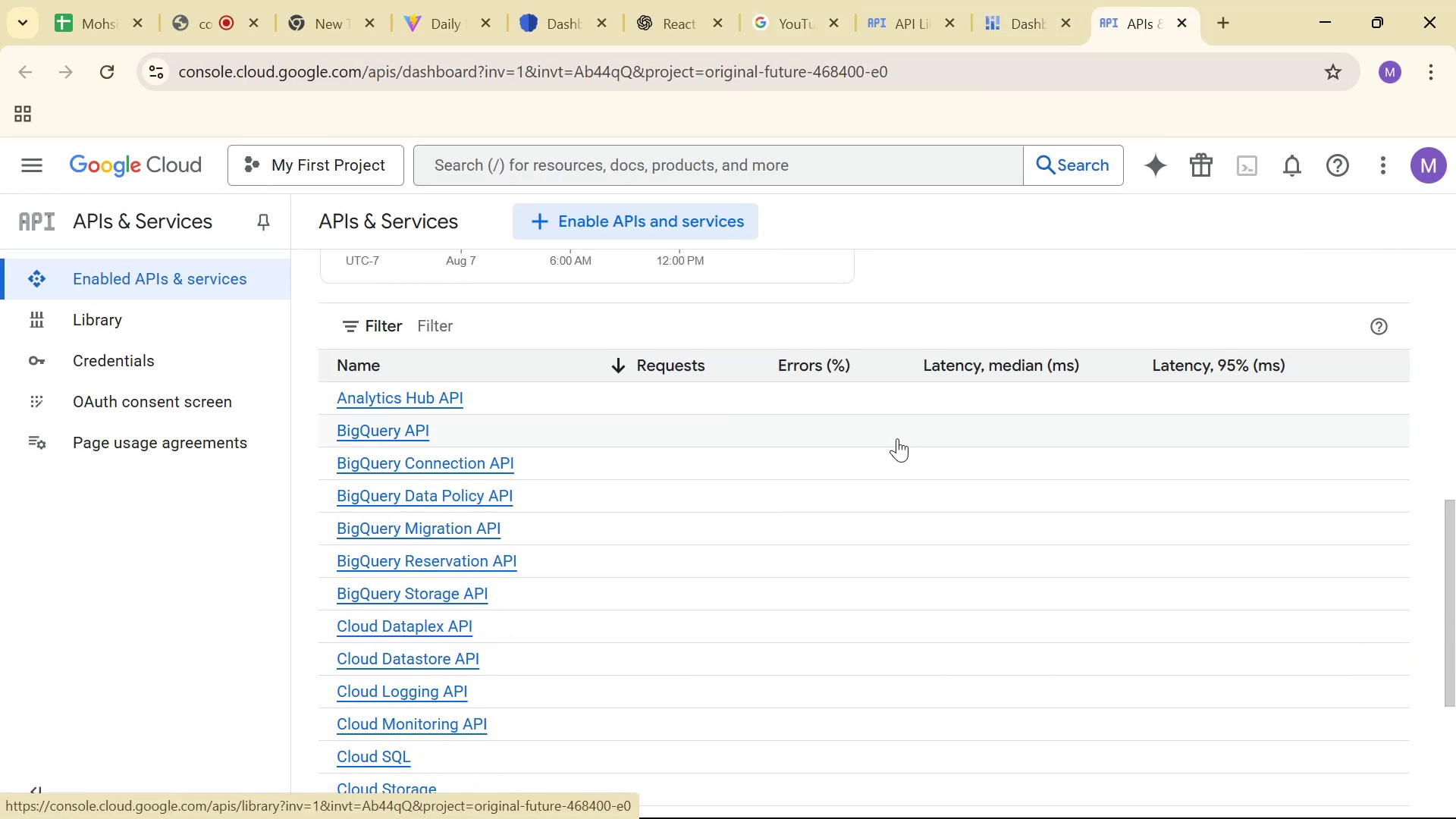 
scroll: coordinate [908, 472], scroll_direction: up, amount: 8.0
 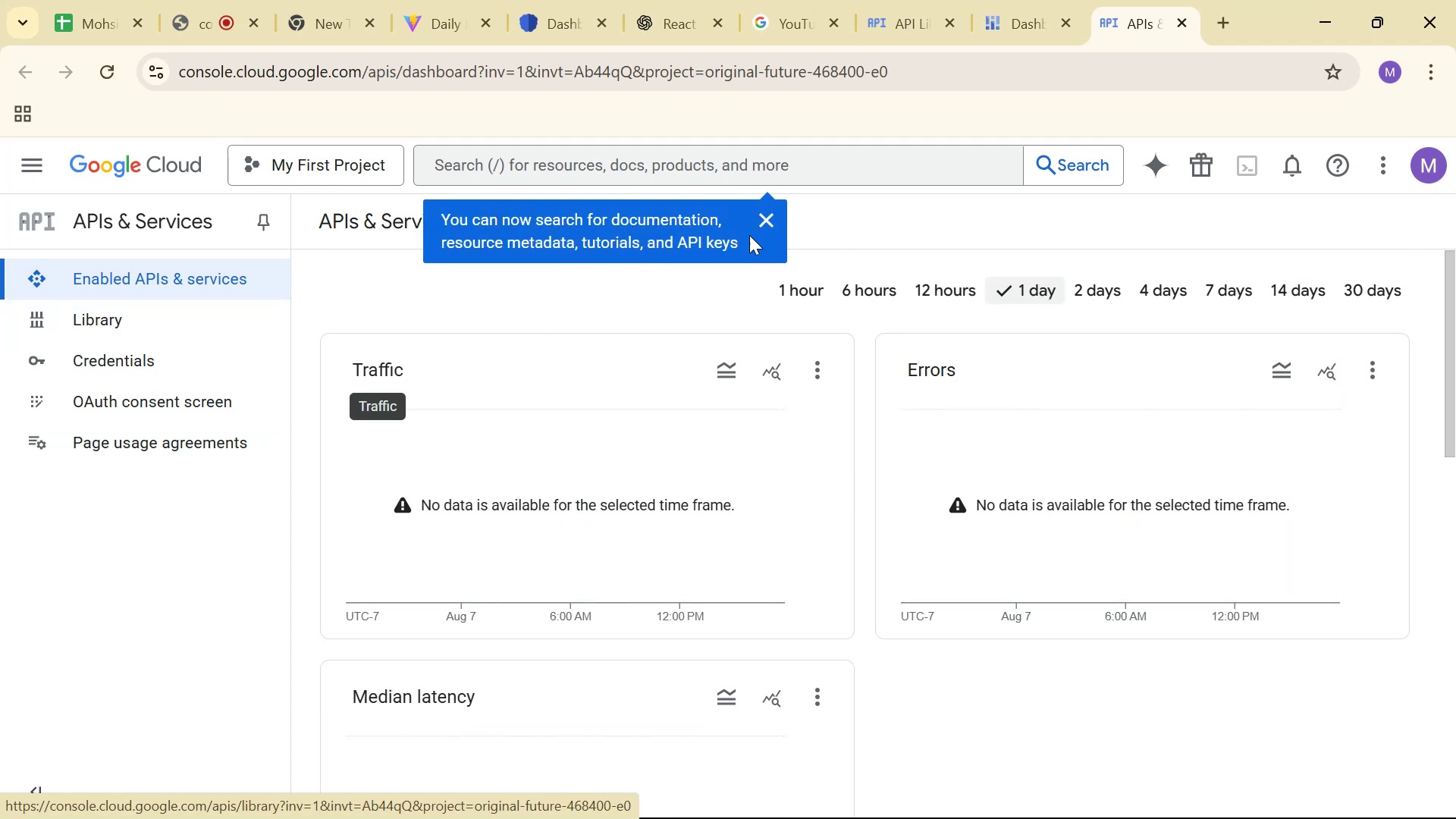 
double_click([766, 212])
 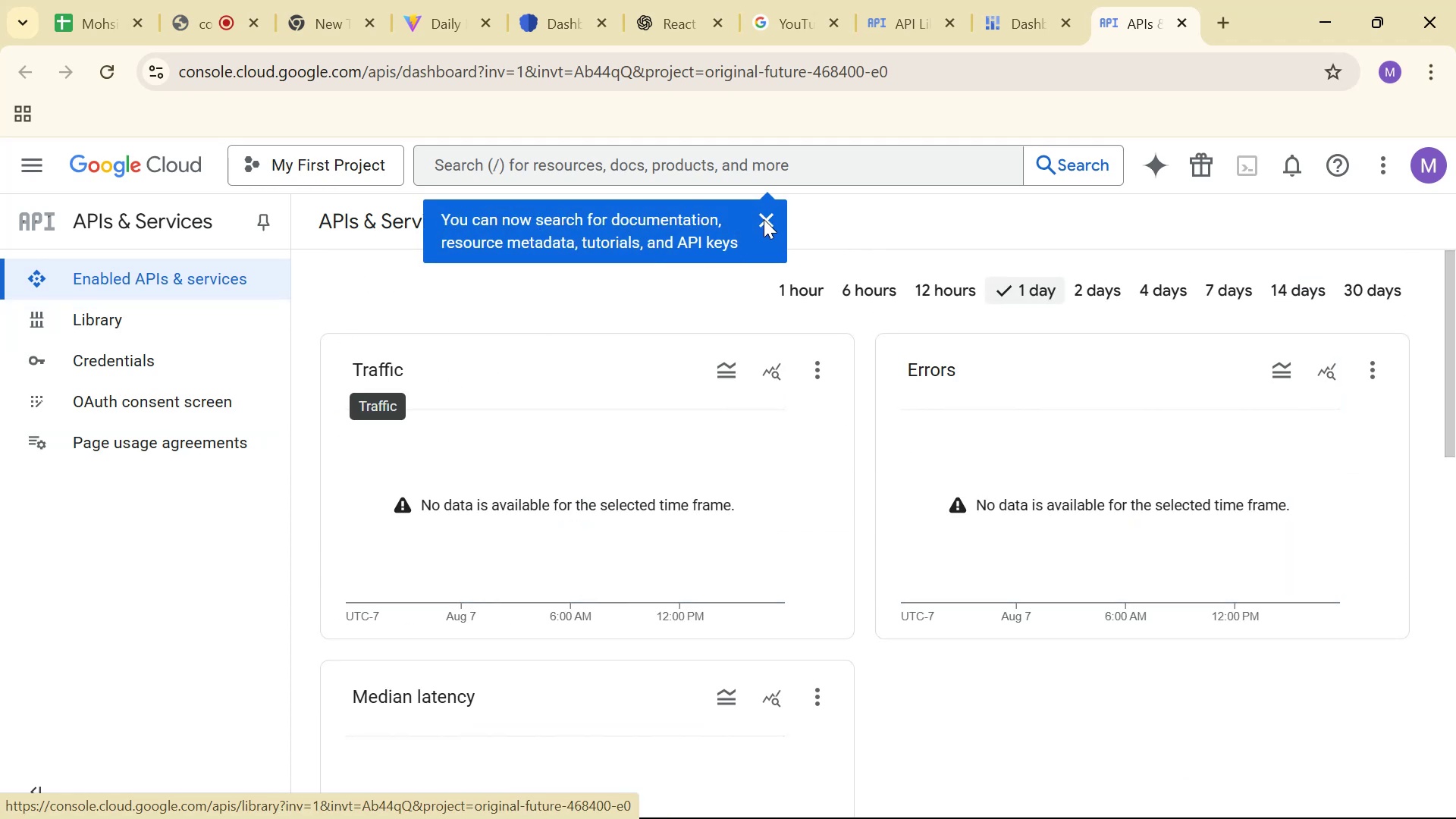 
triple_click([764, 221])
 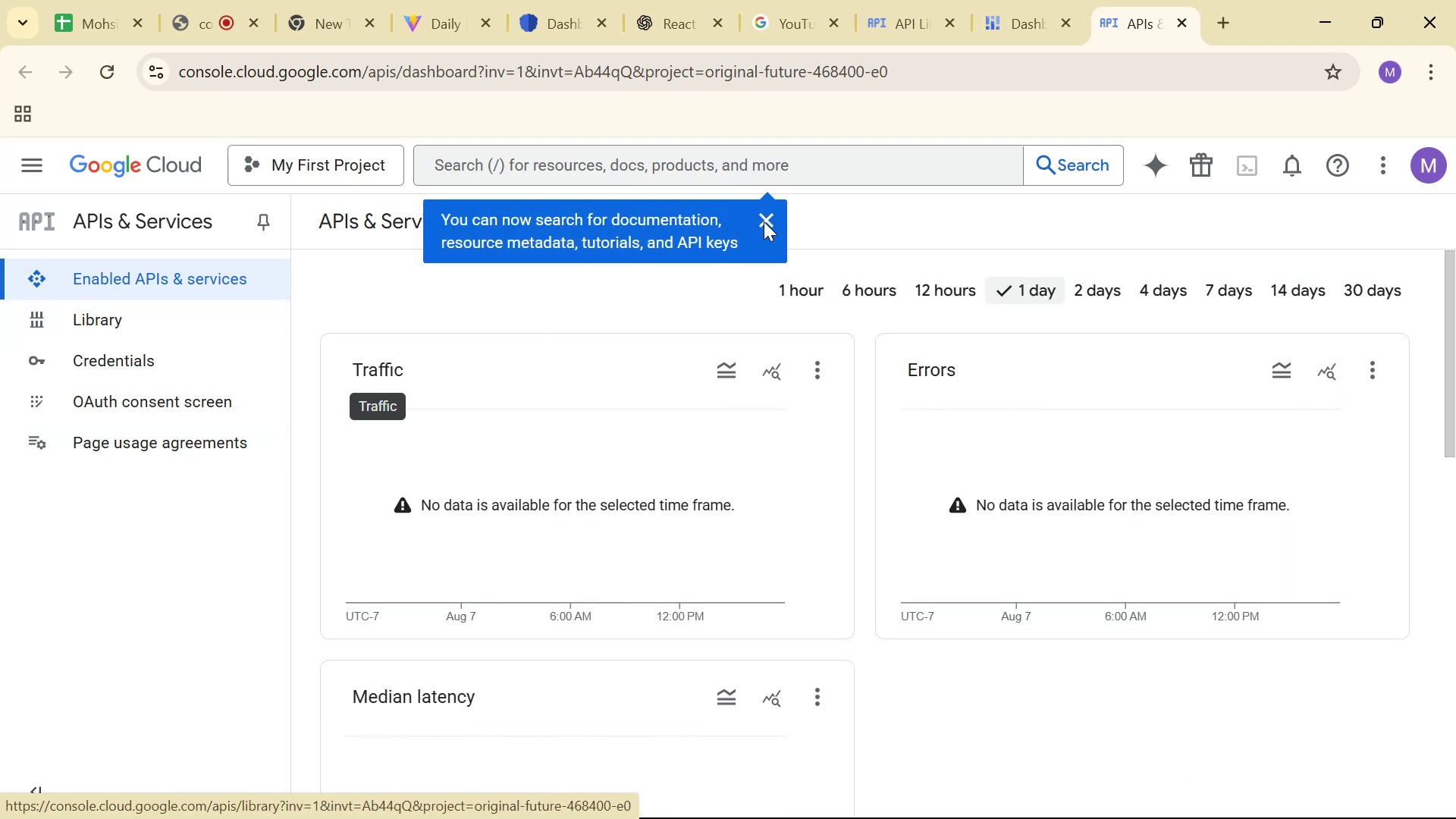 
triple_click([764, 221])
 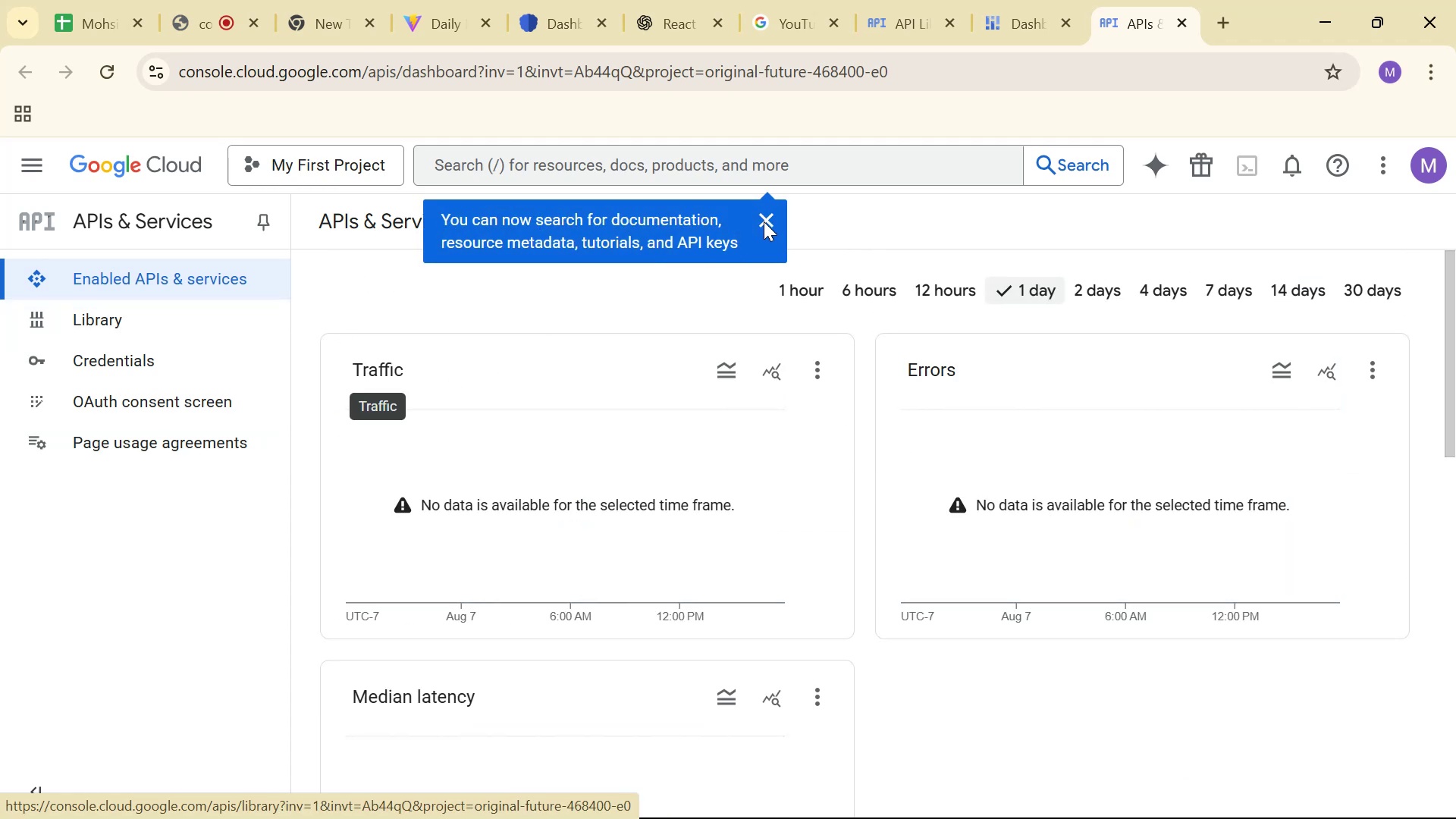 
triple_click([764, 221])
 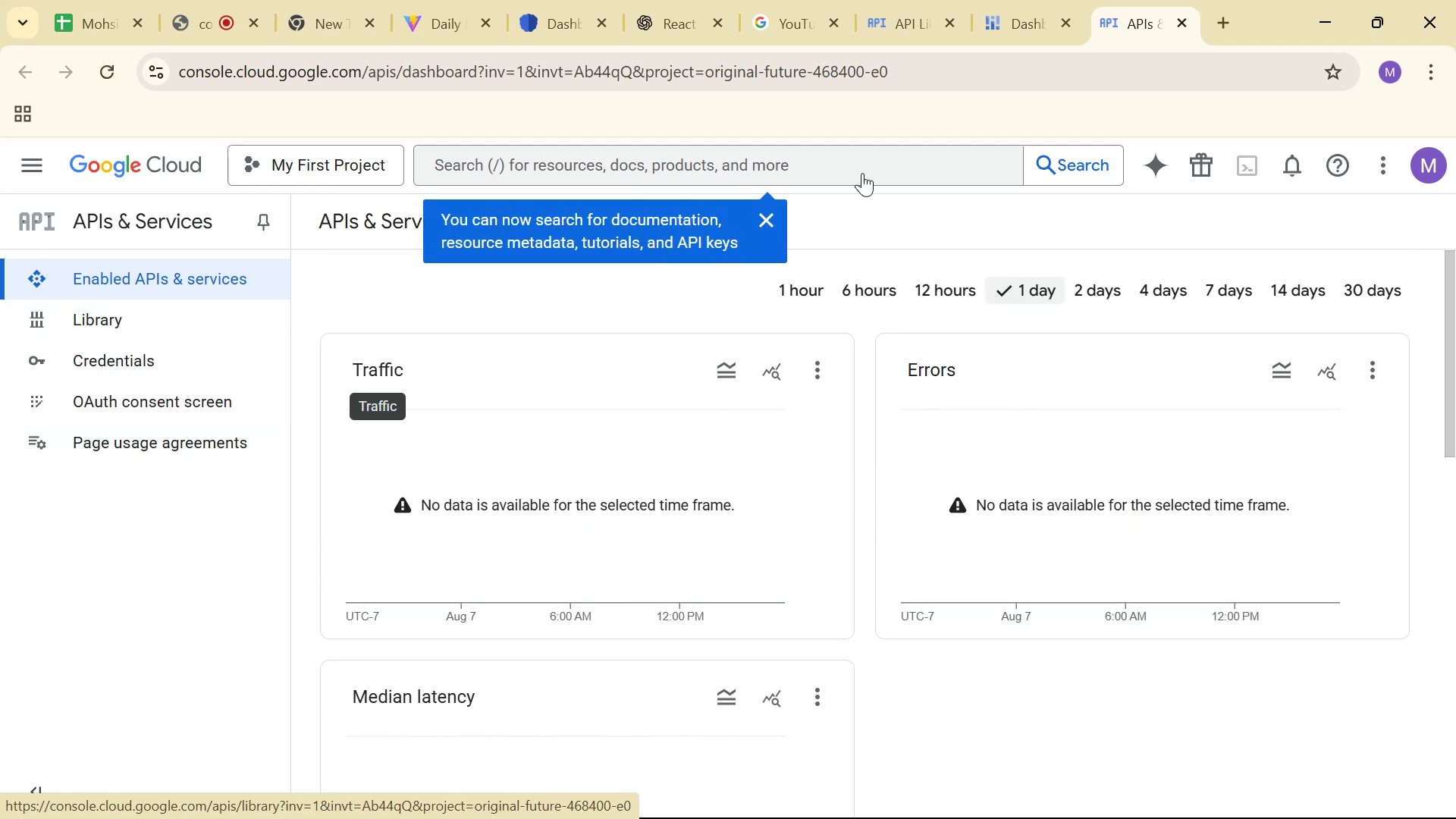 
triple_click([860, 163])
 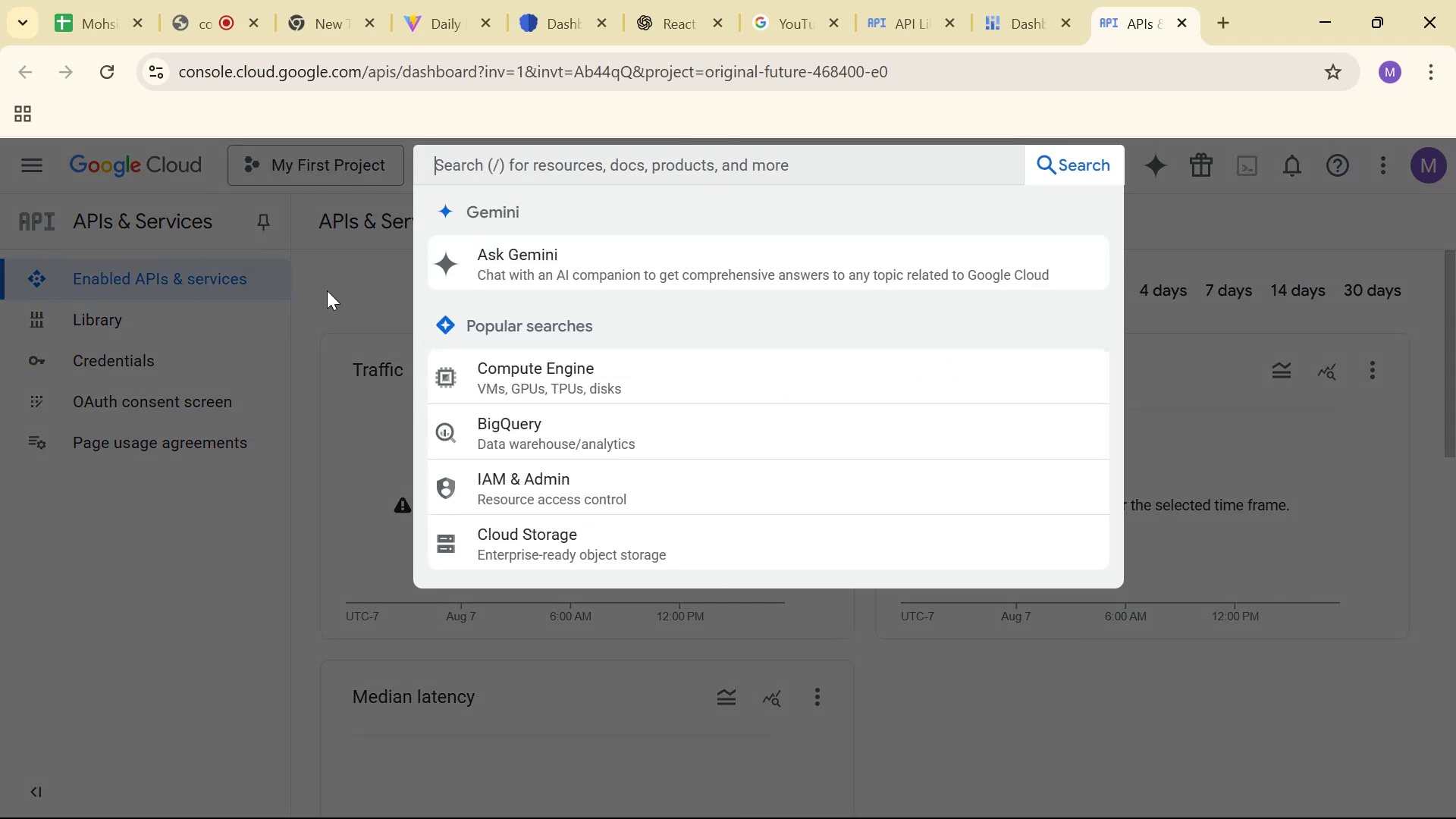 
double_click([337, 269])
 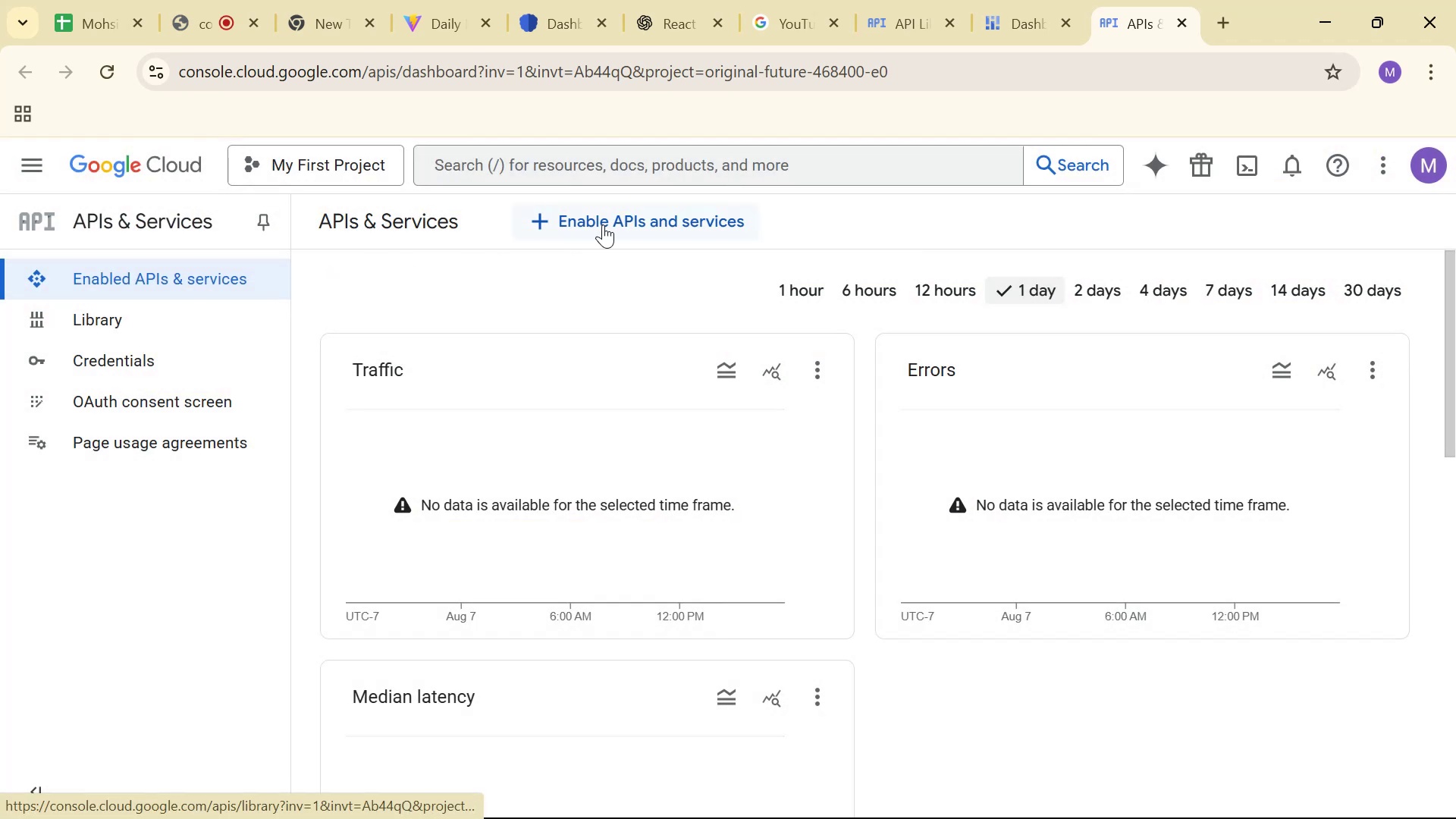 
left_click([607, 169])
 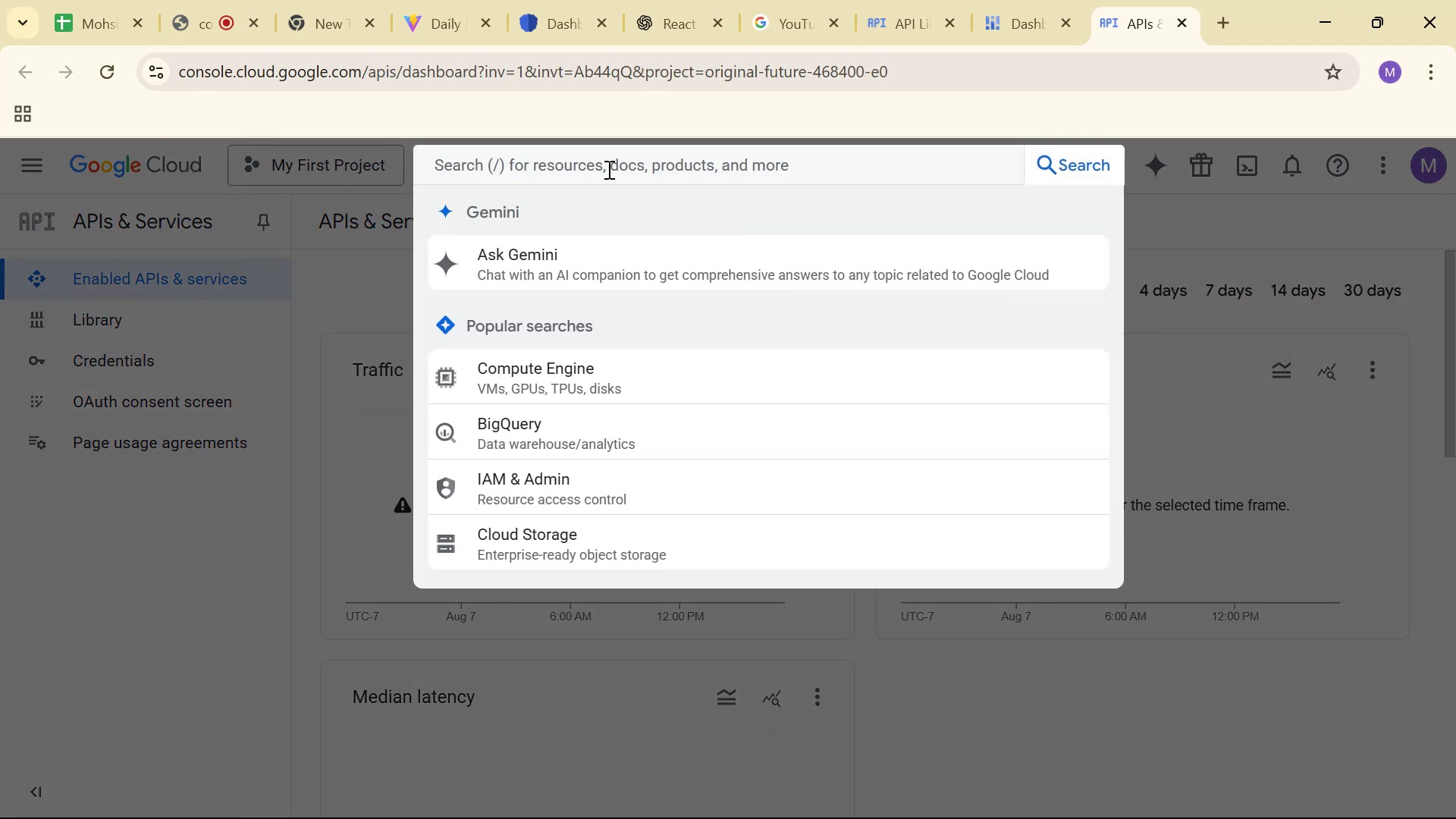 
type(youtube)
 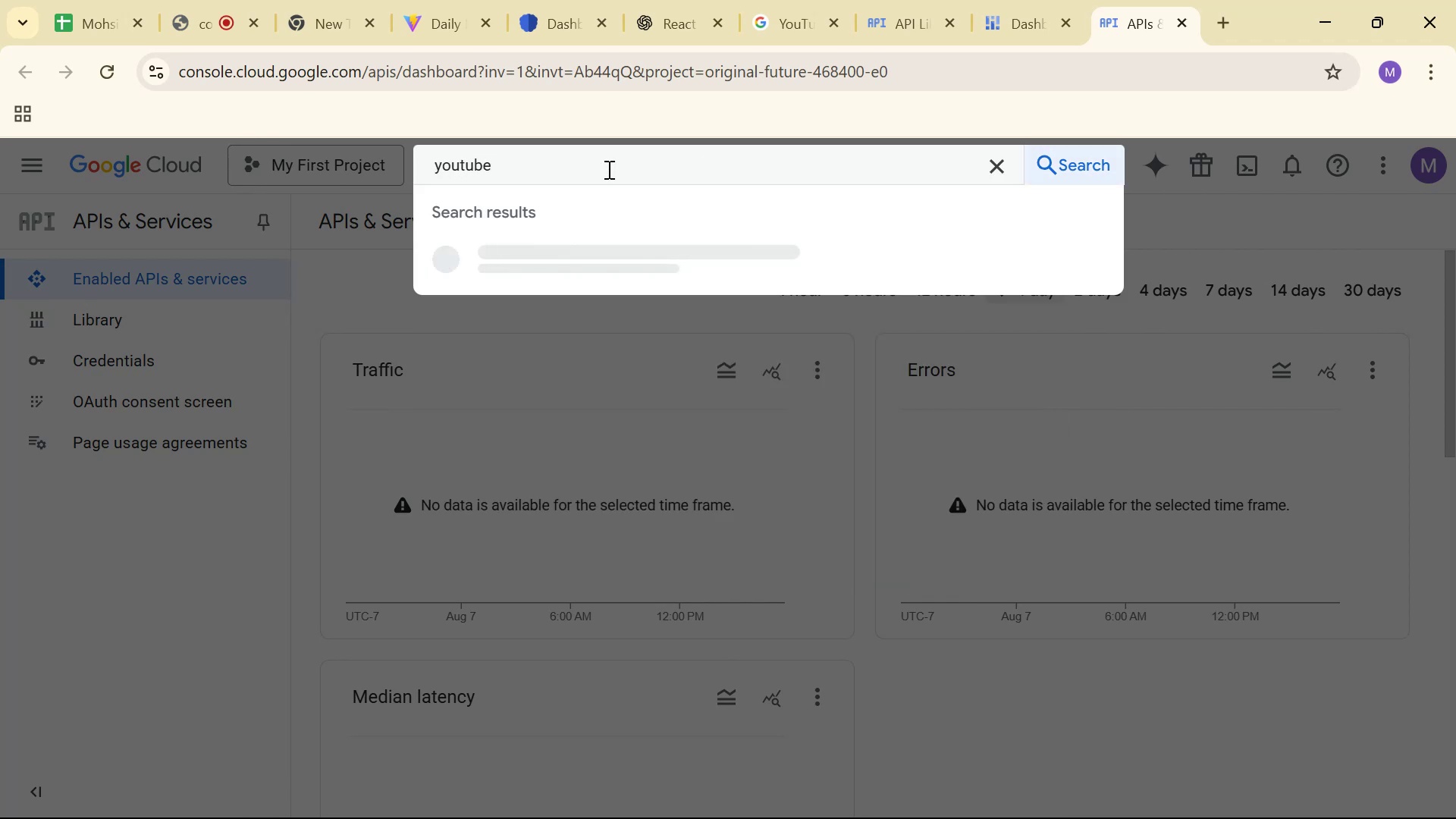 
wait(6.94)
 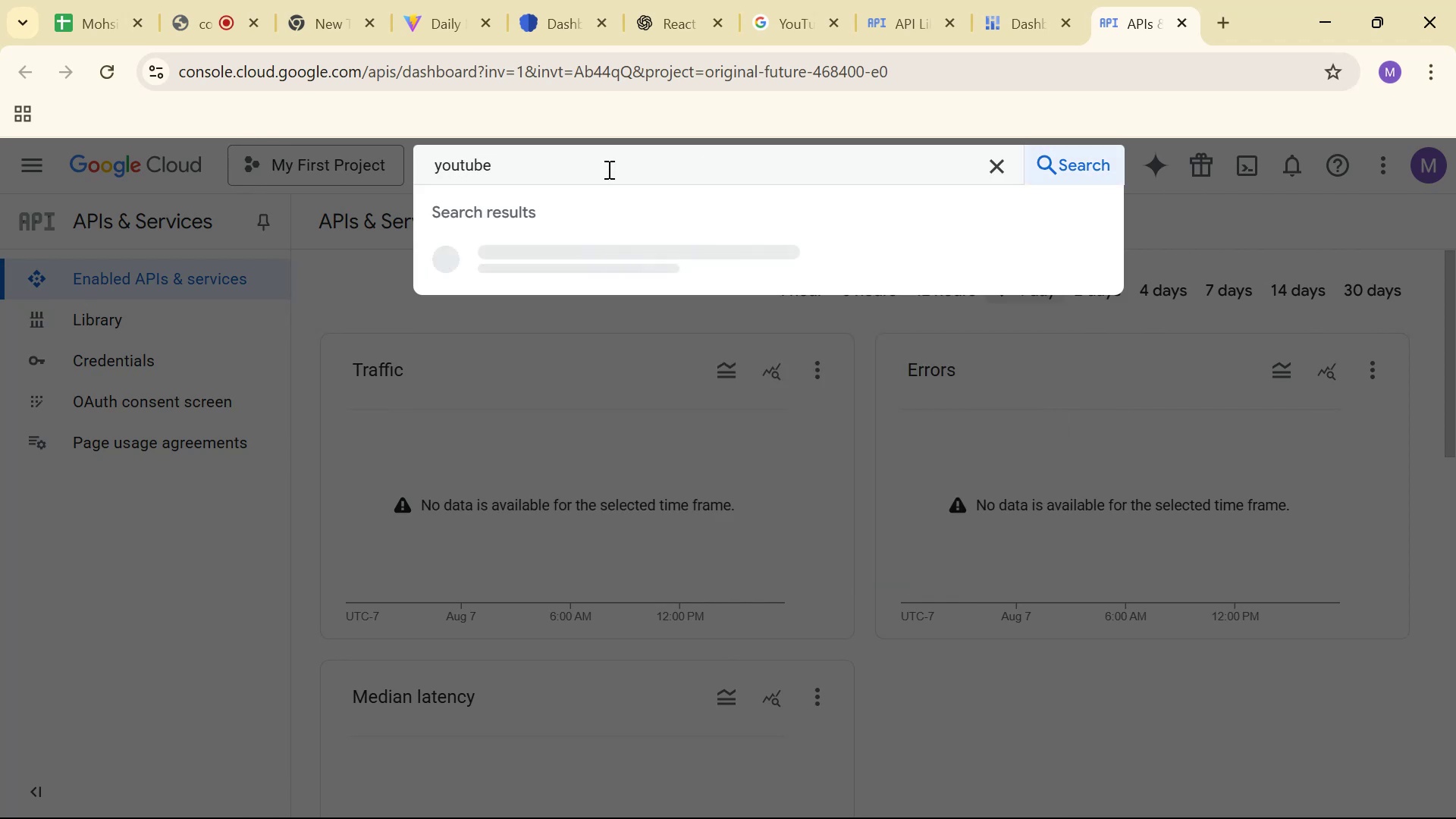 
left_click([658, 256])
 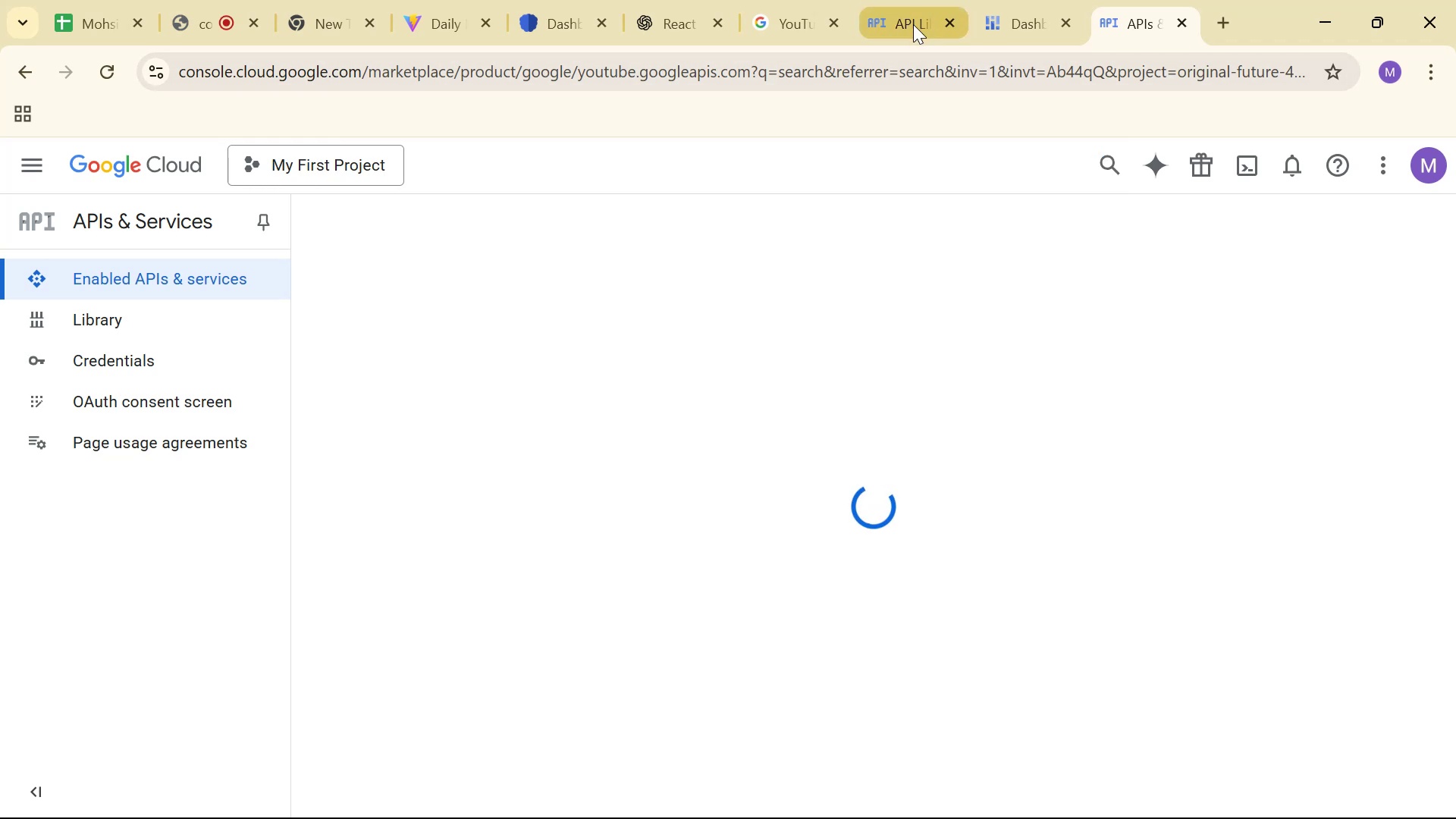 
wait(7.03)
 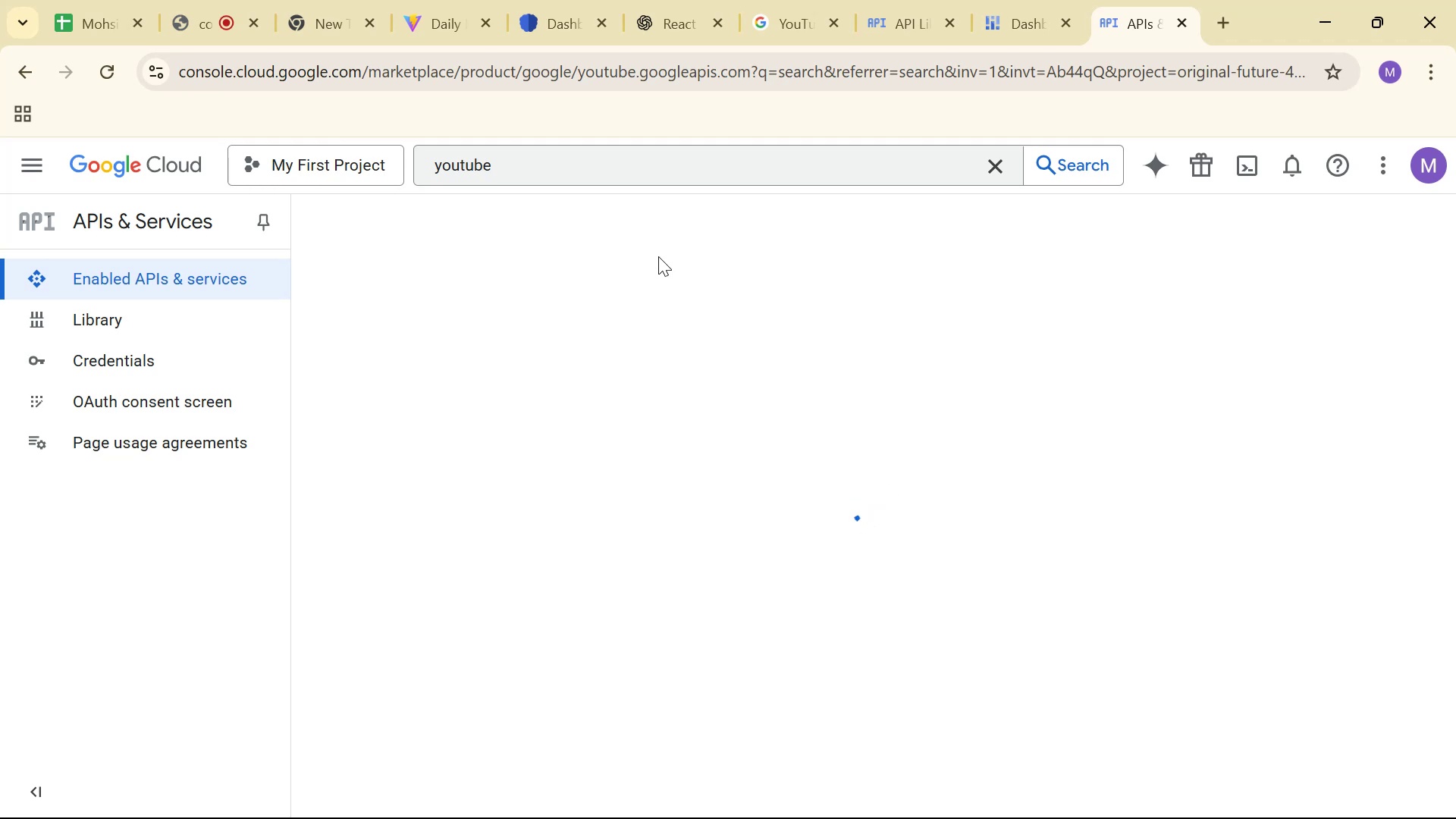 
left_click([1068, 7])
 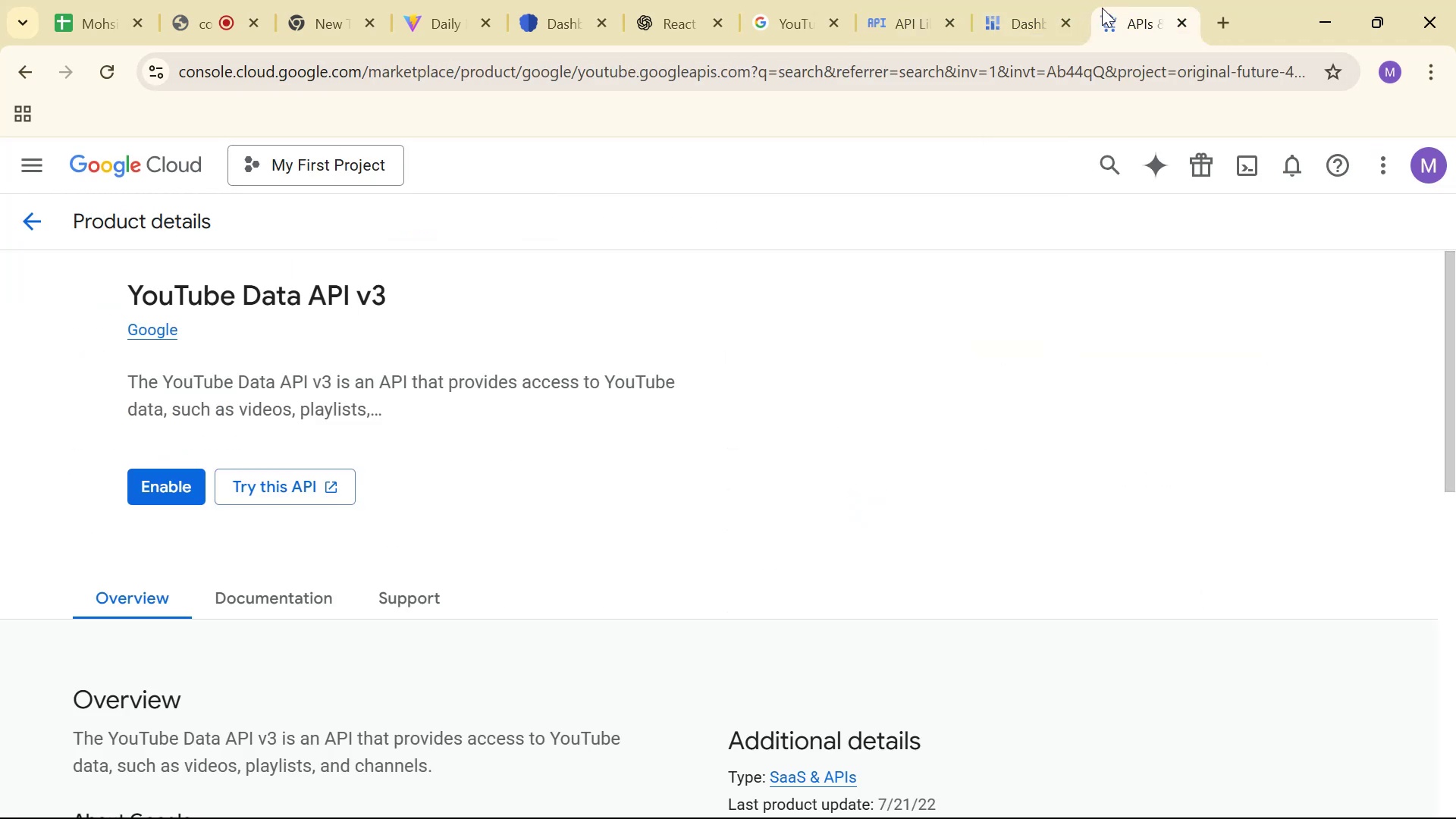 
left_click([255, 492])
 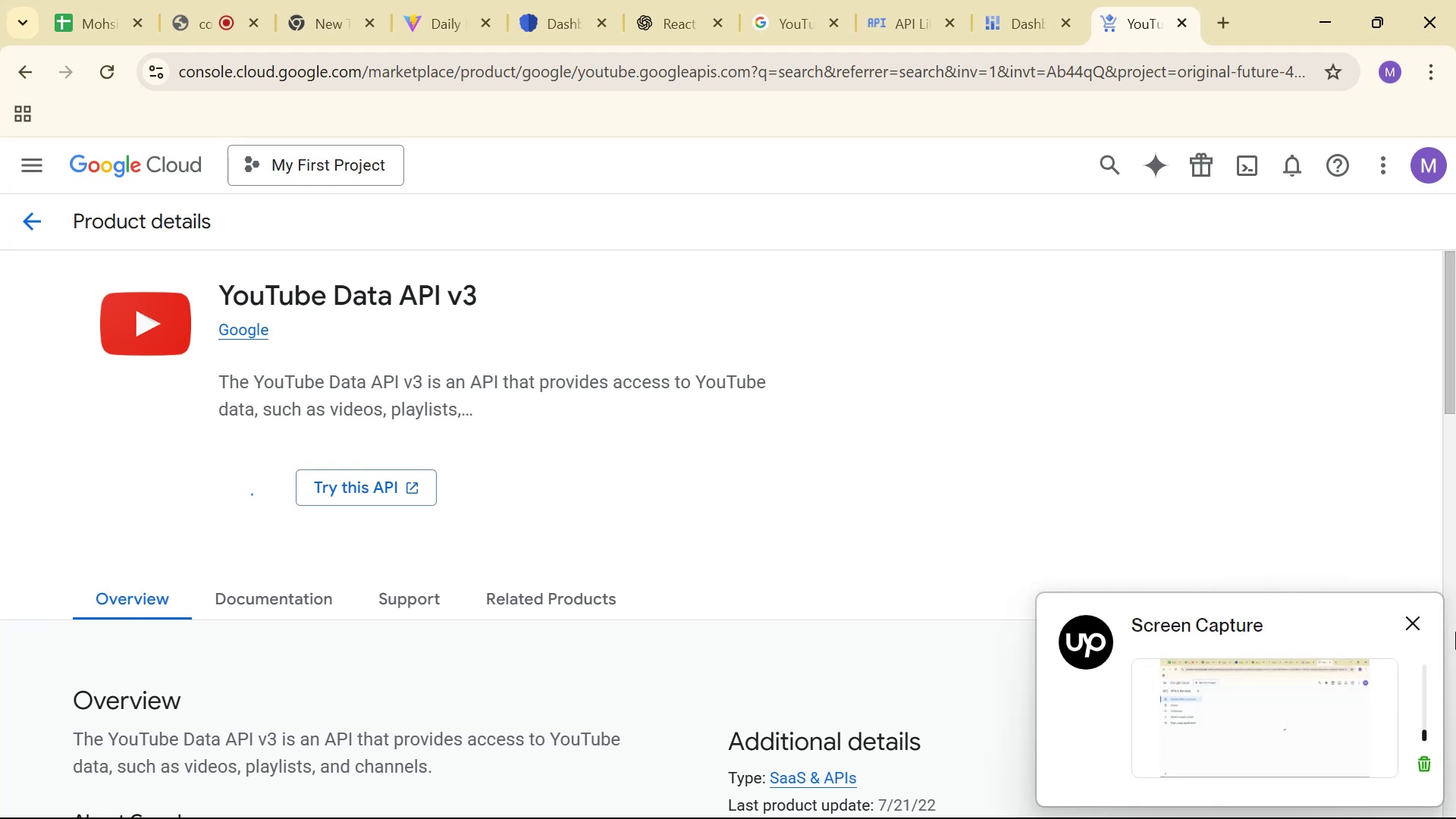 
left_click([1419, 622])
 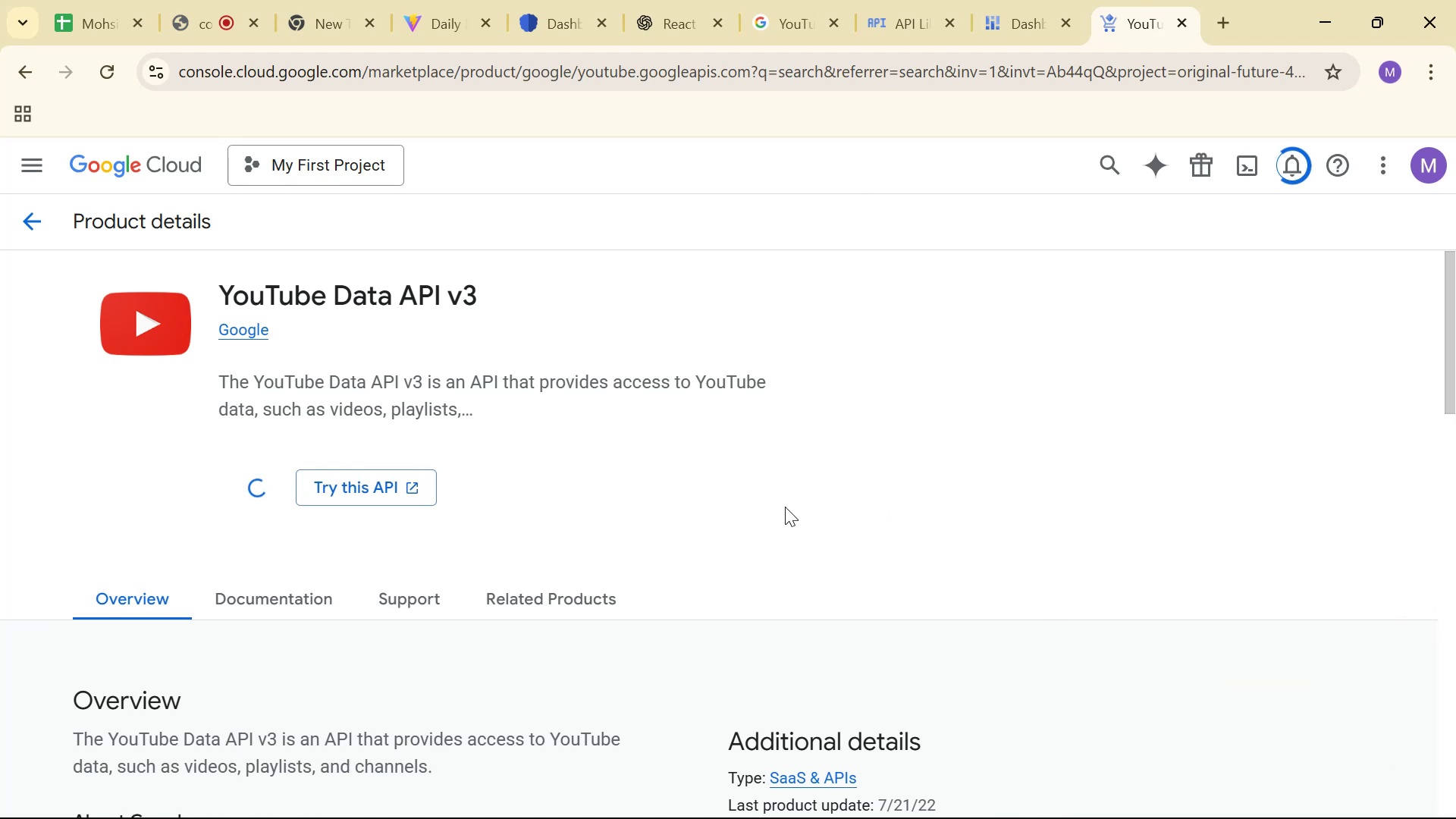 
wait(7.06)
 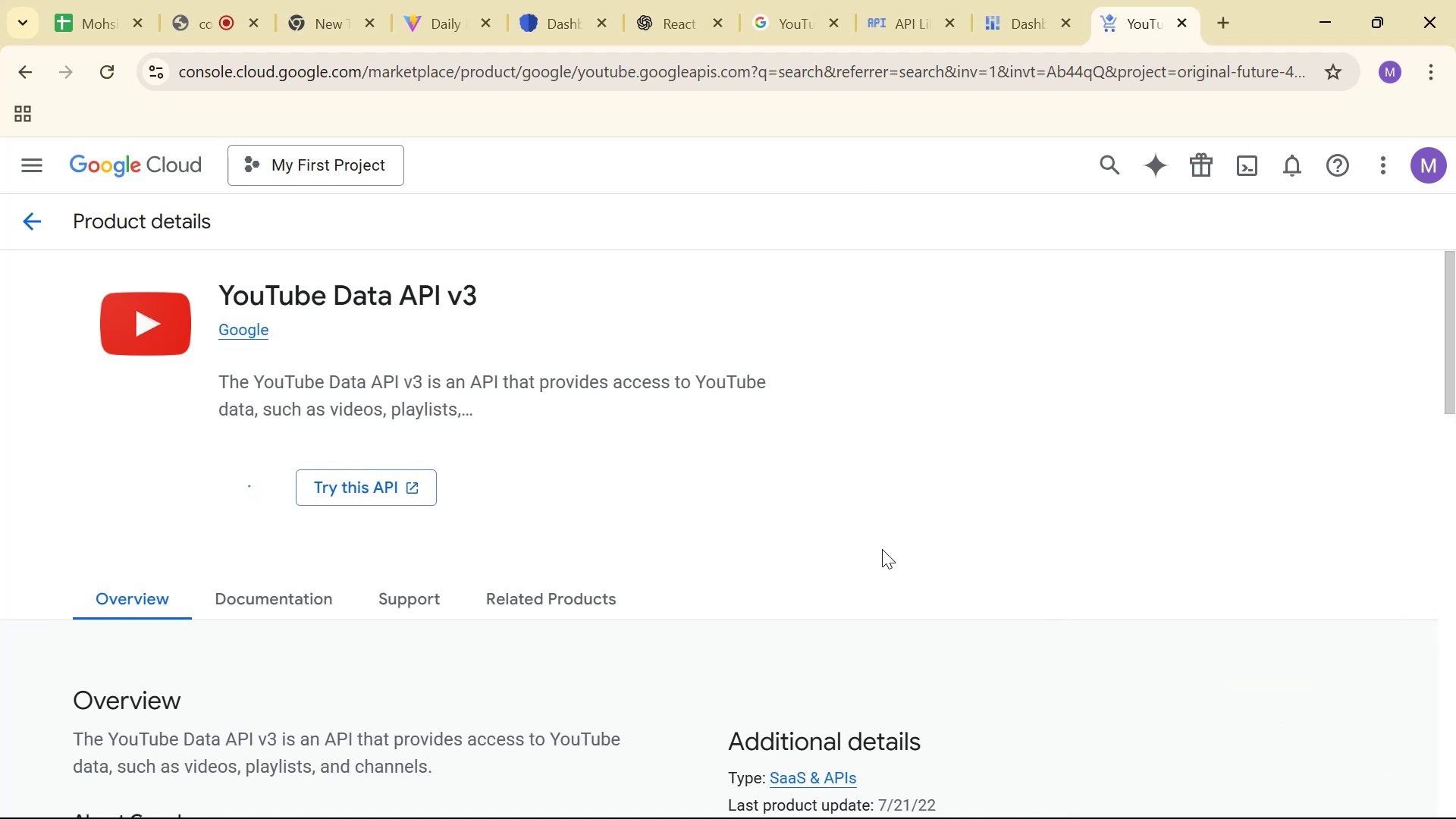 
left_click([1290, 174])
 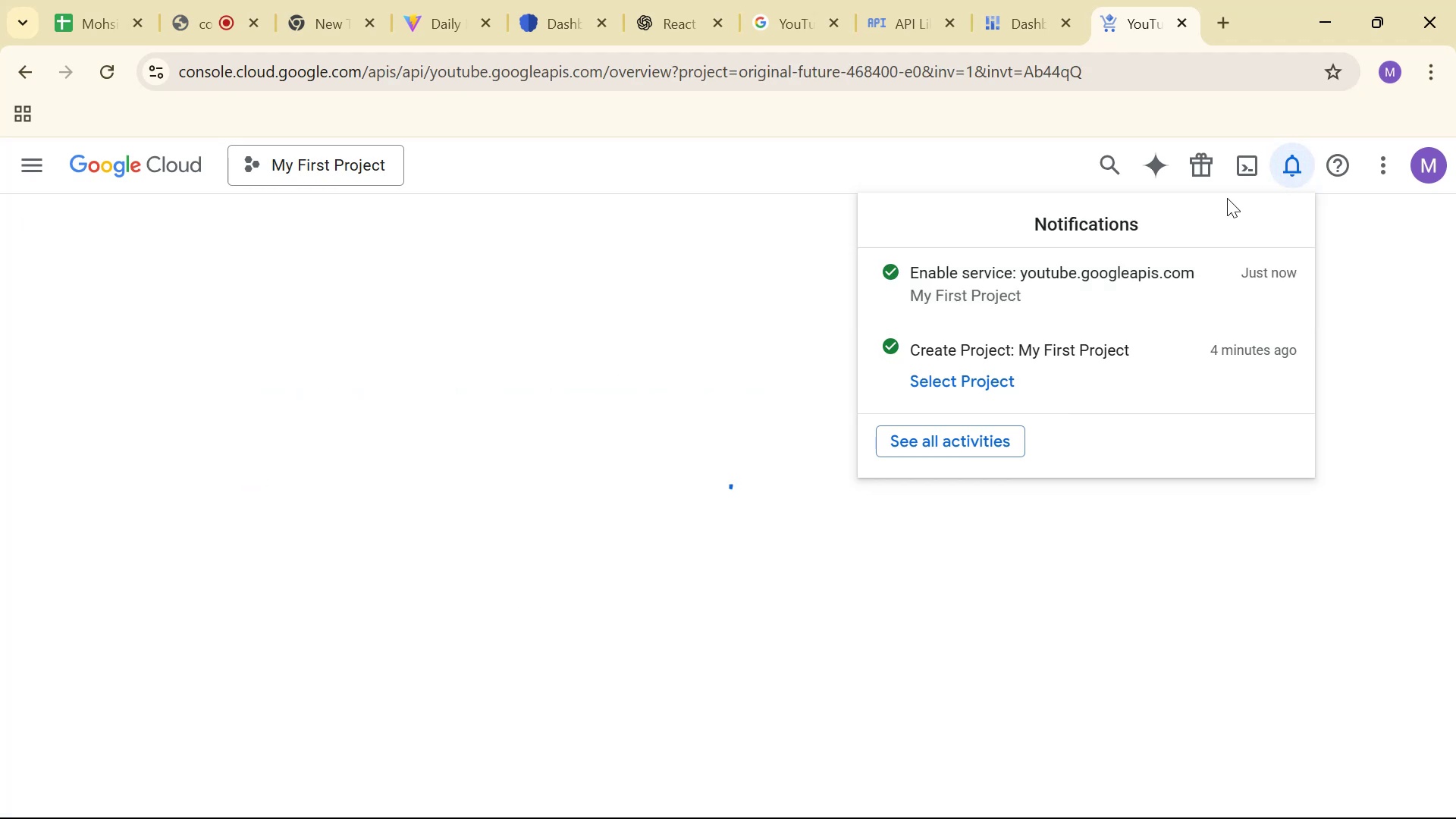 
left_click([755, 346])
 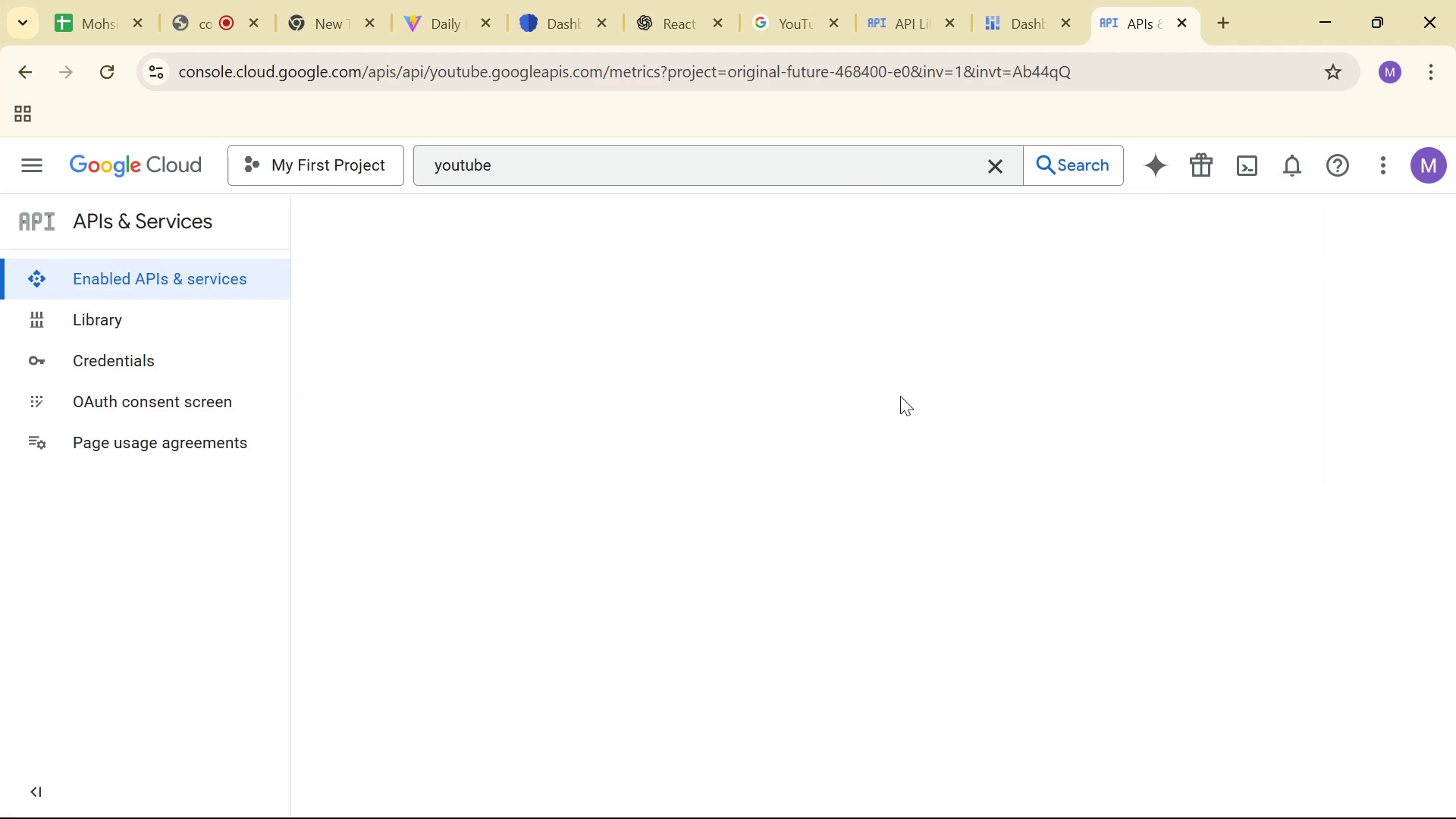 
scroll: coordinate [927, 411], scroll_direction: down, amount: 5.0
 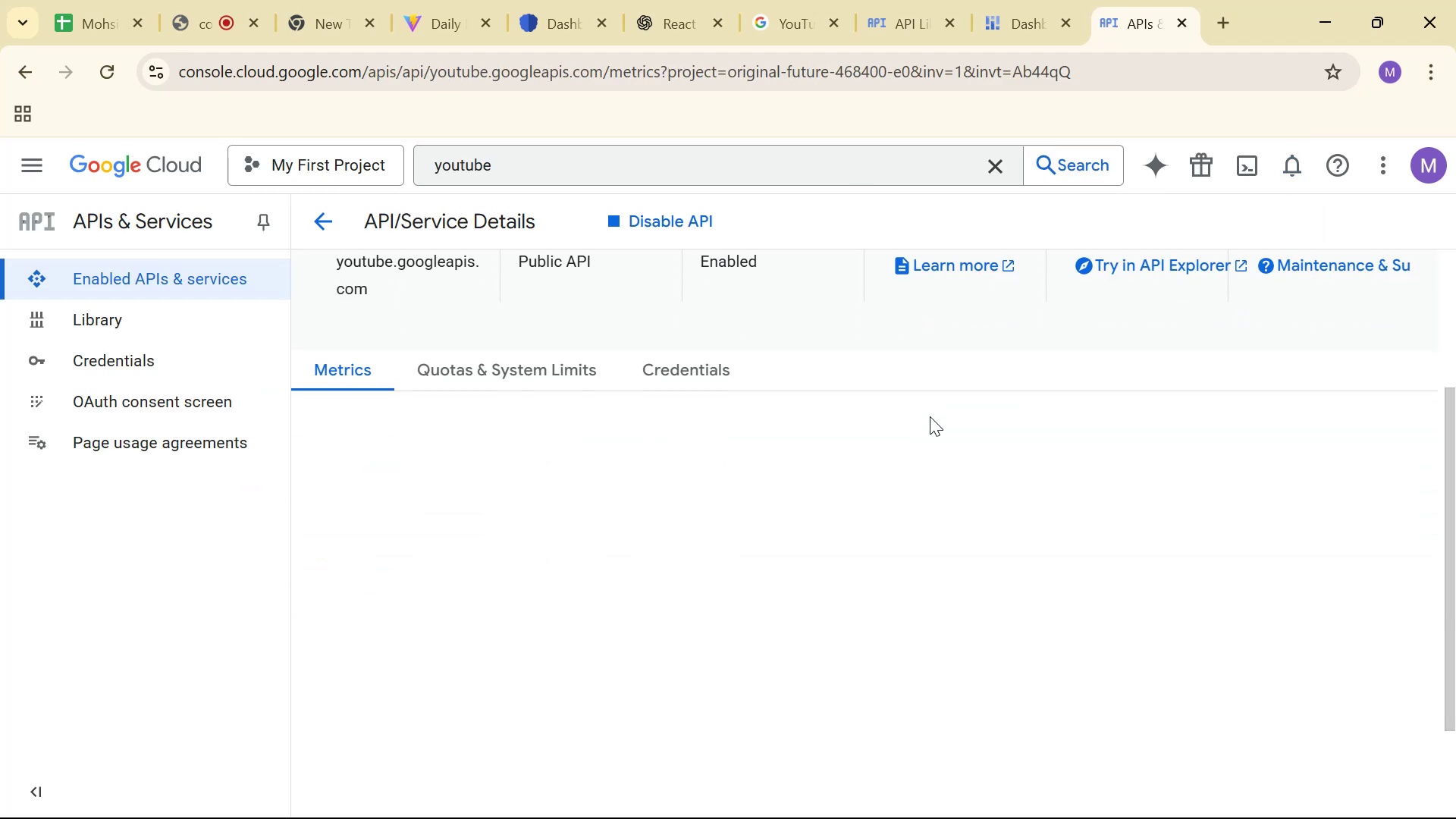 
scroll: coordinate [937, 433], scroll_direction: up, amount: 2.0
 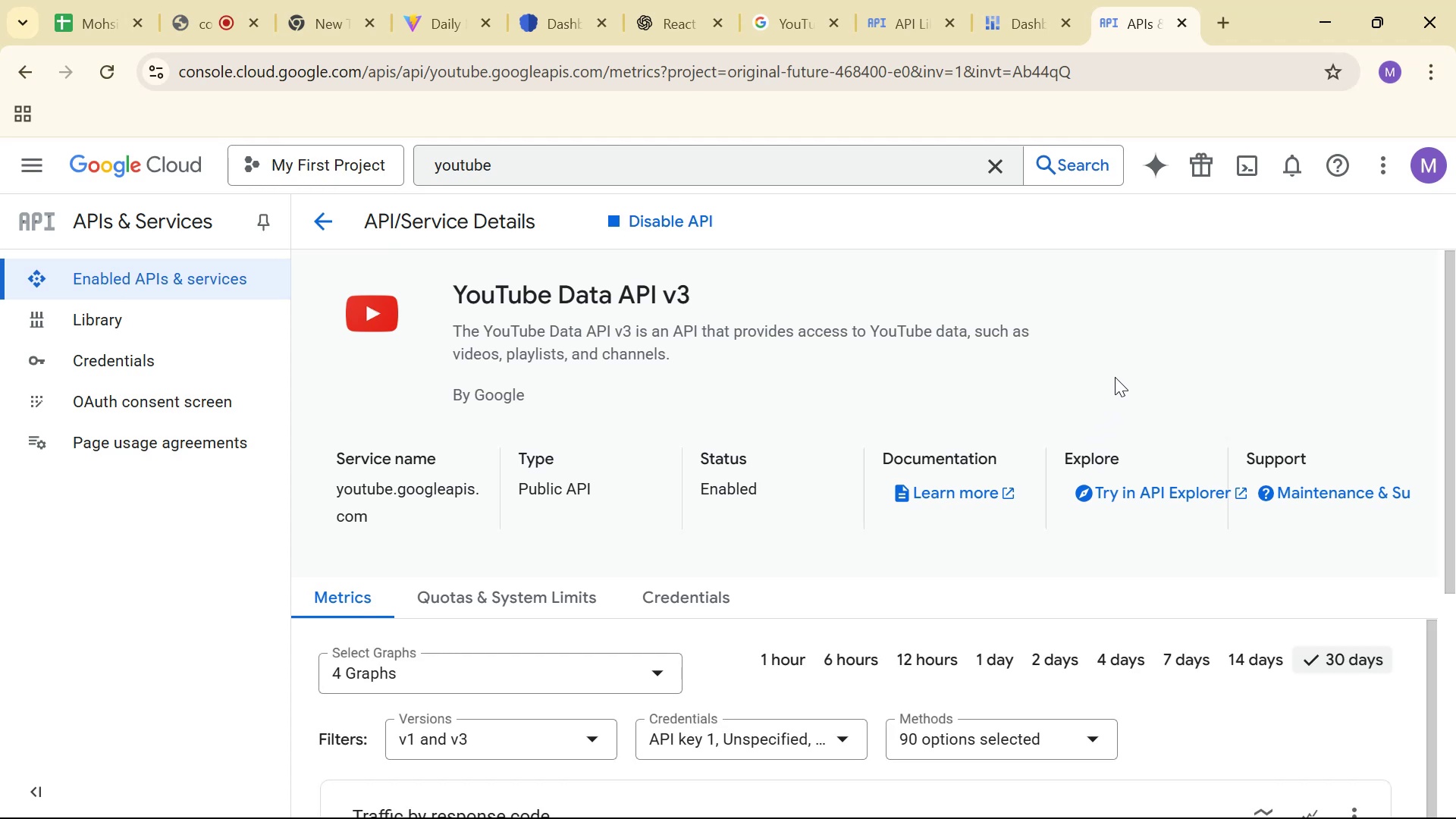 
scroll: coordinate [1097, 363], scroll_direction: down, amount: 15.0
 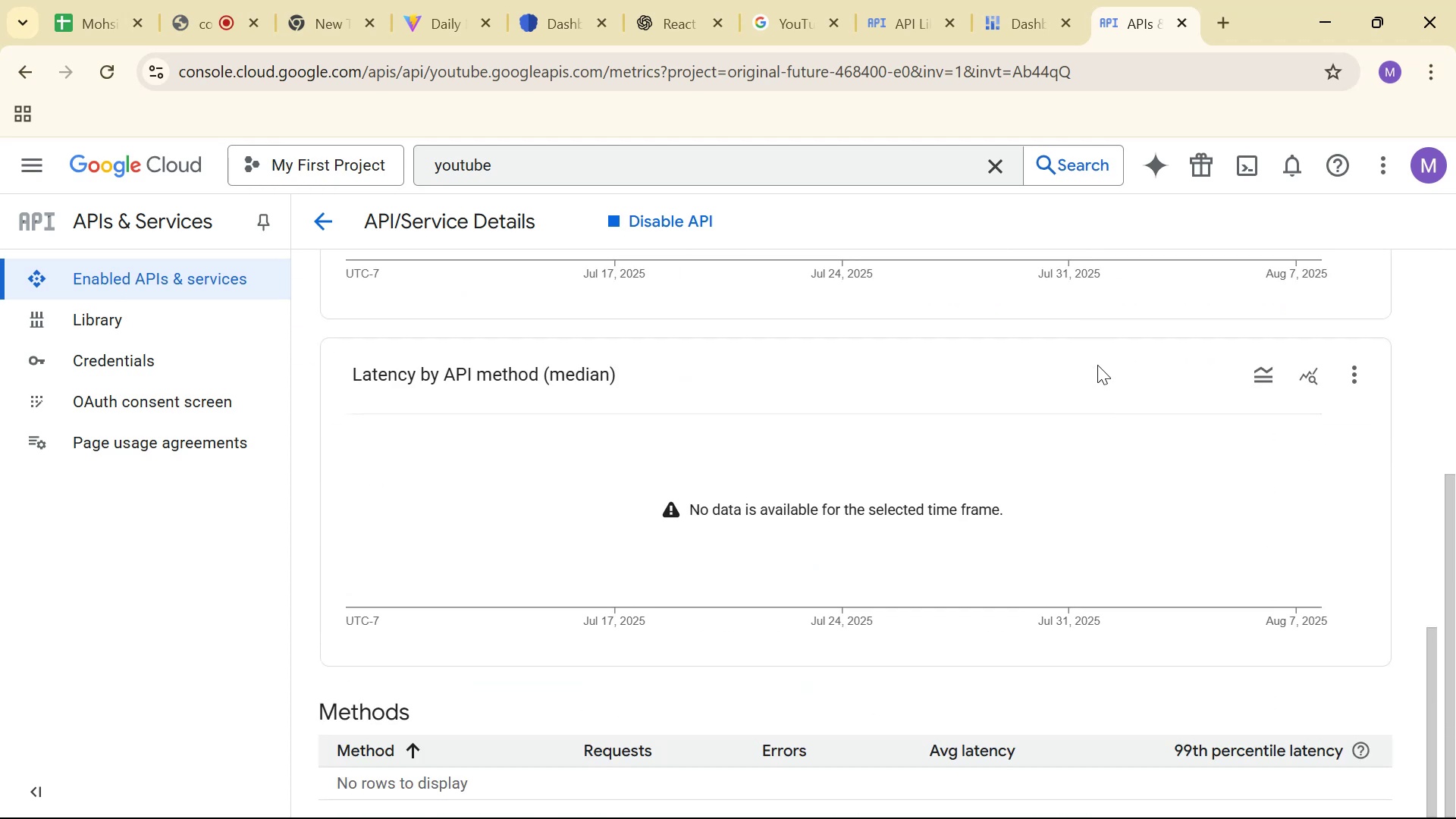 
scroll: coordinate [849, 373], scroll_direction: up, amount: 14.0
 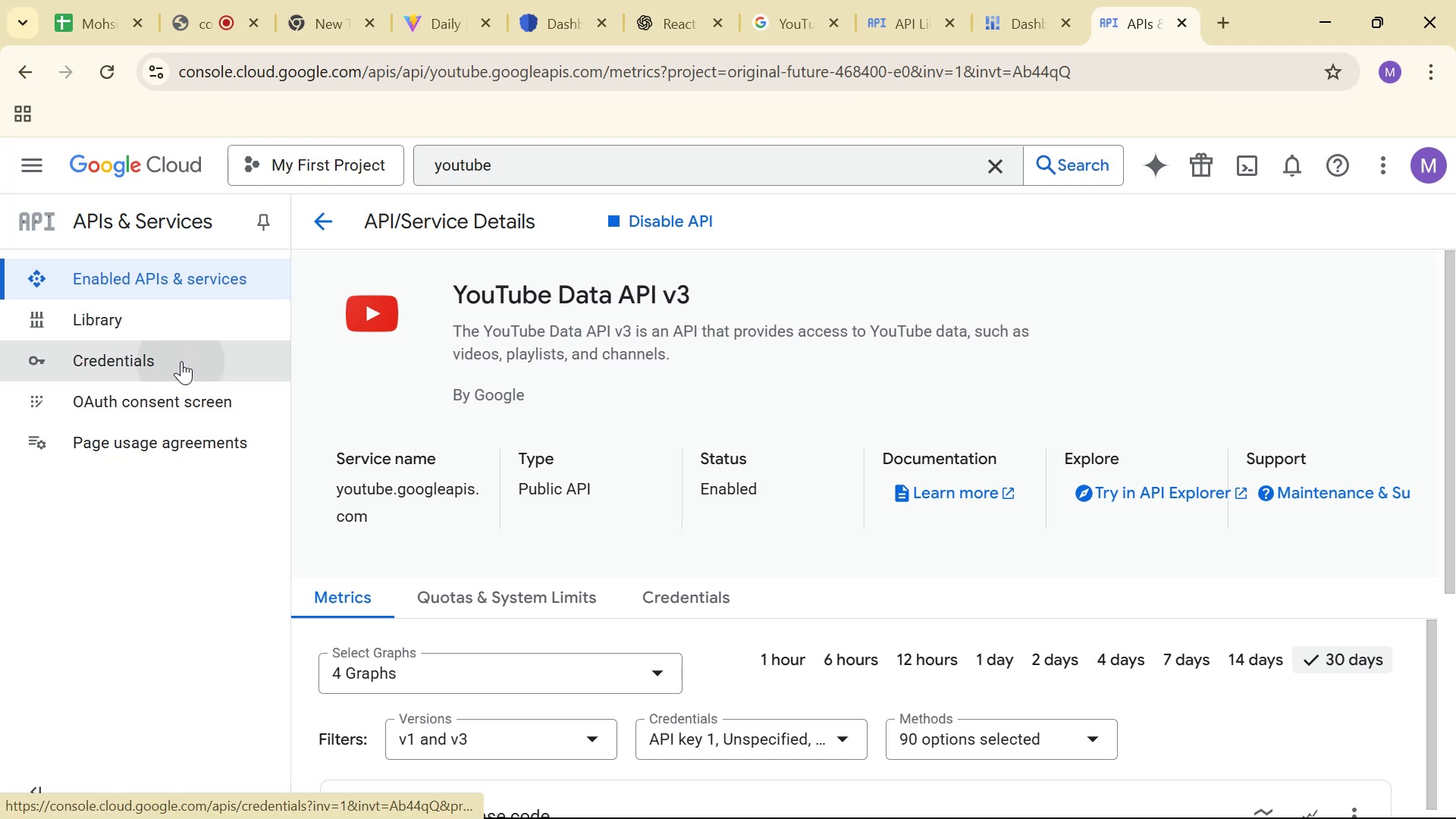 
wait(9.12)
 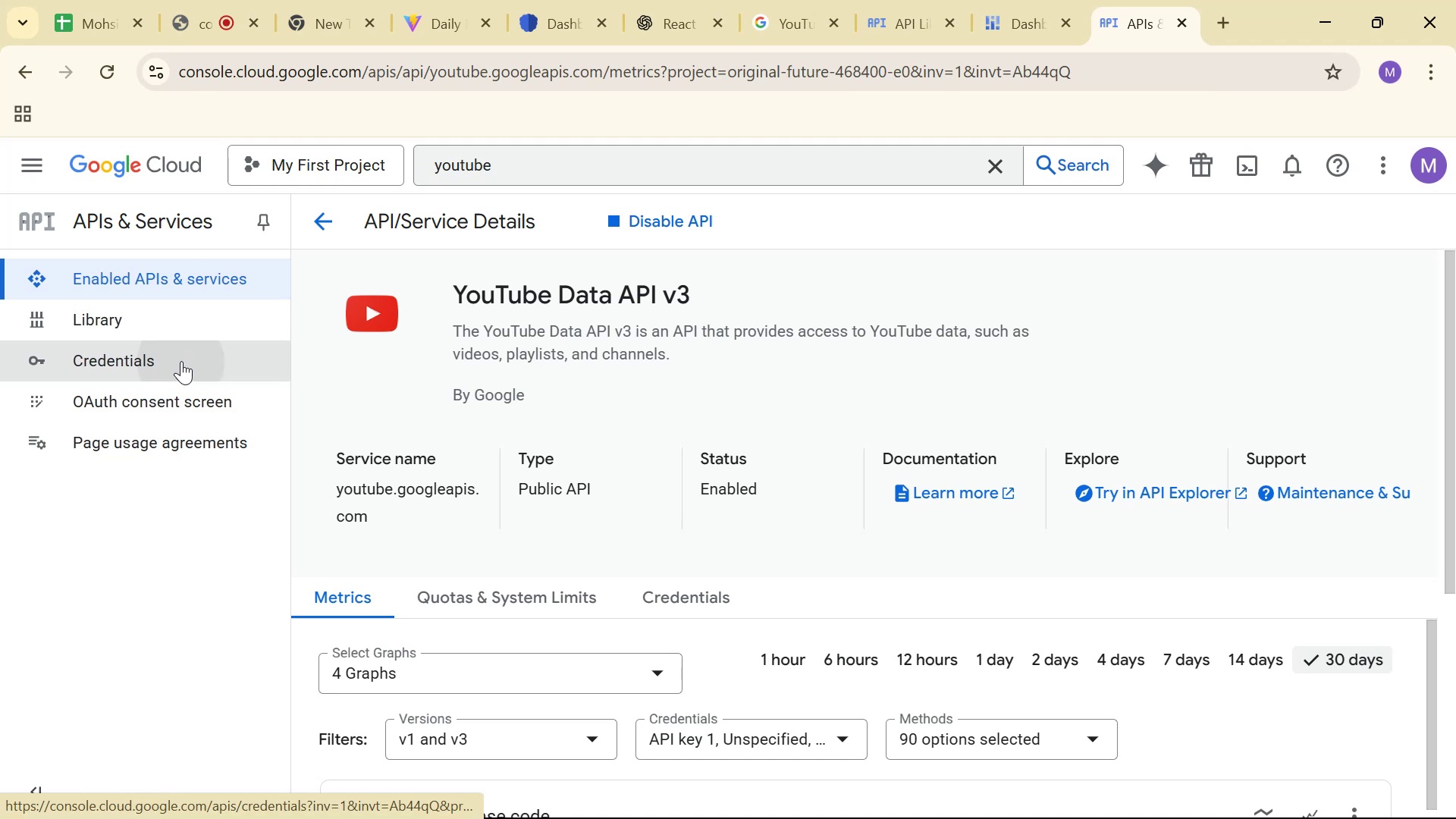 
key(Alt+Tab)
 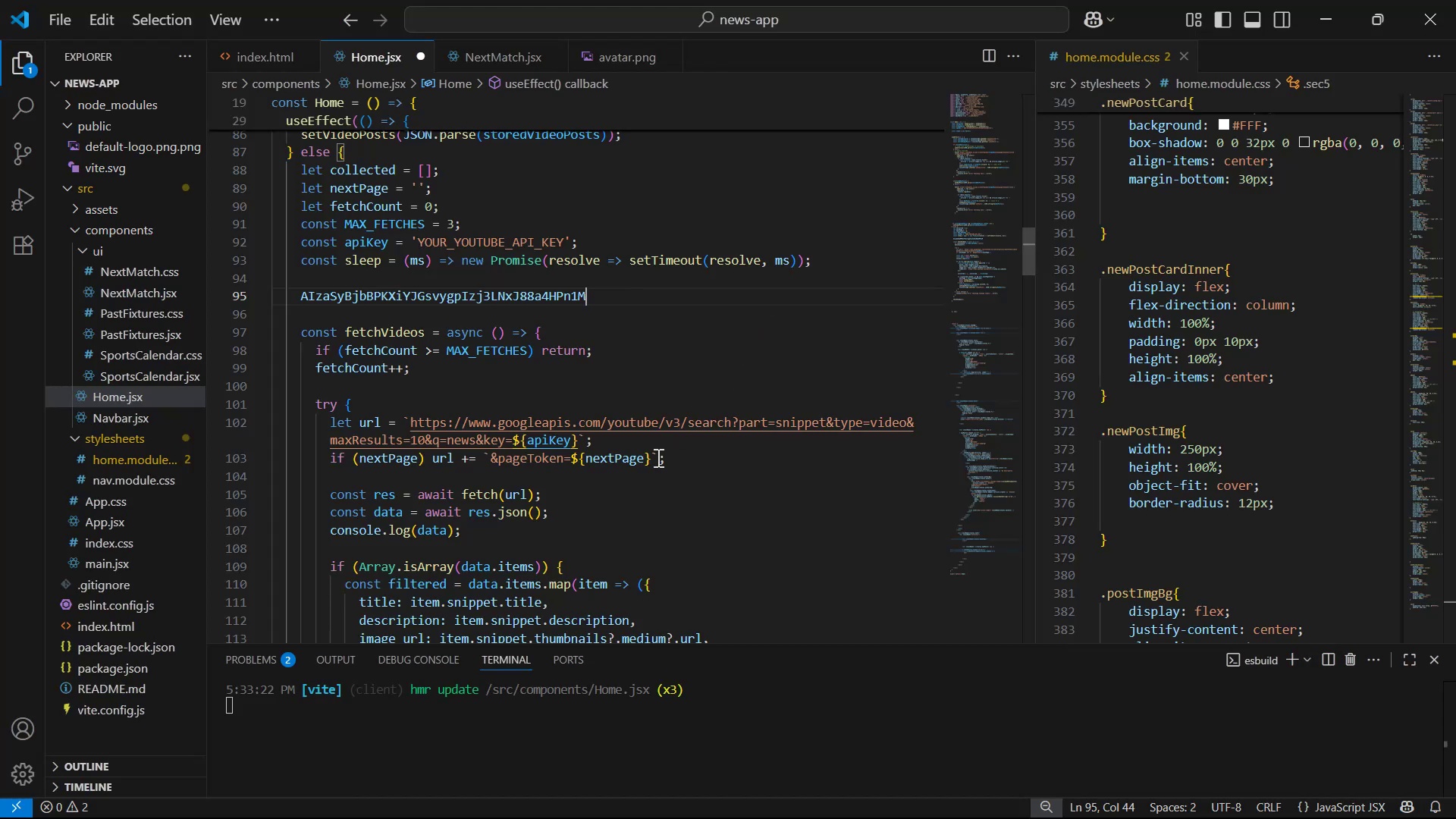 
left_click_drag(start_coordinate=[625, 290], to_coordinate=[301, 294])
 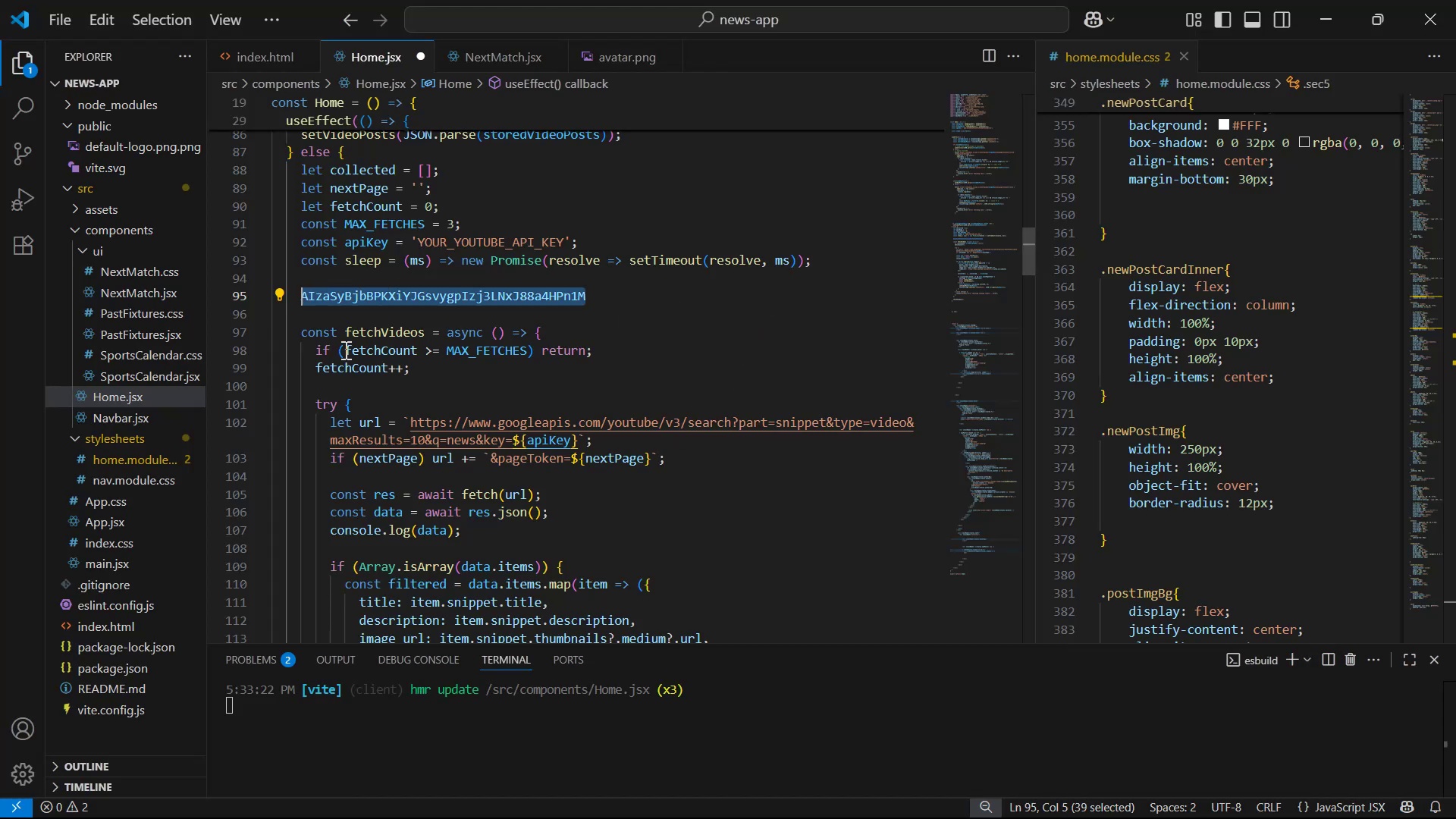 
key(Control+X)
 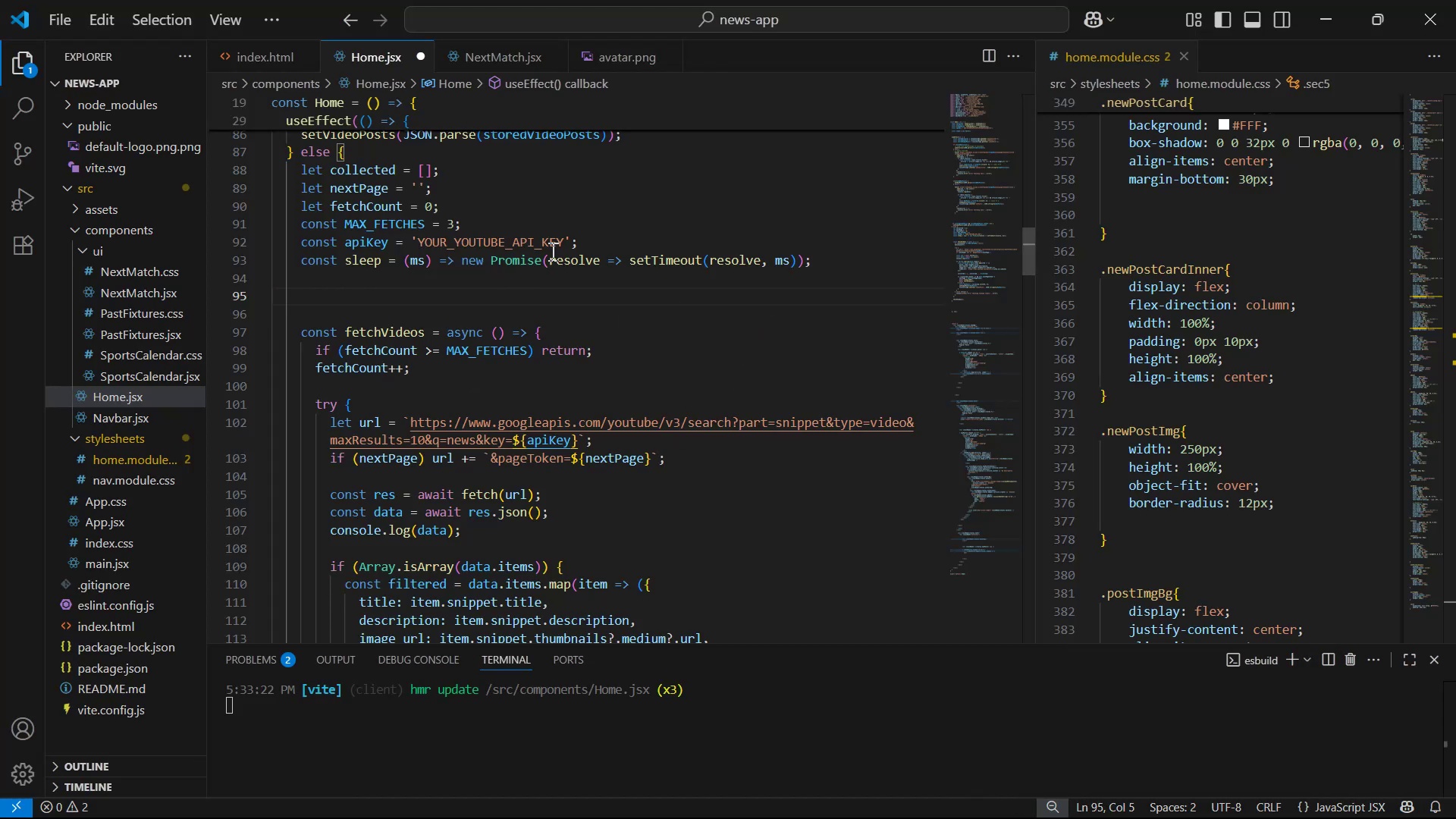 
left_click_drag(start_coordinate=[565, 243], to_coordinate=[418, 236])
 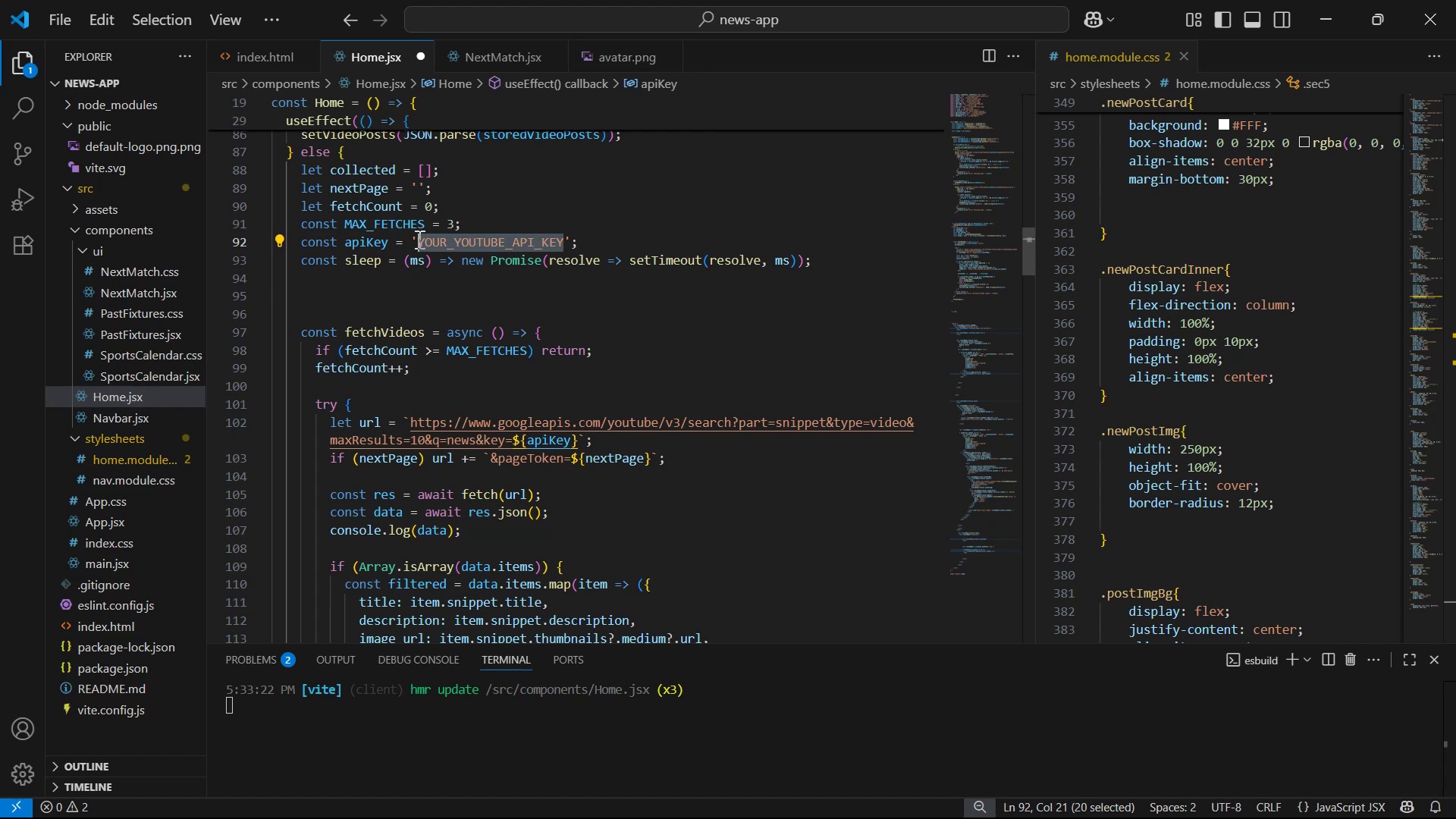 
key(Control+V)
 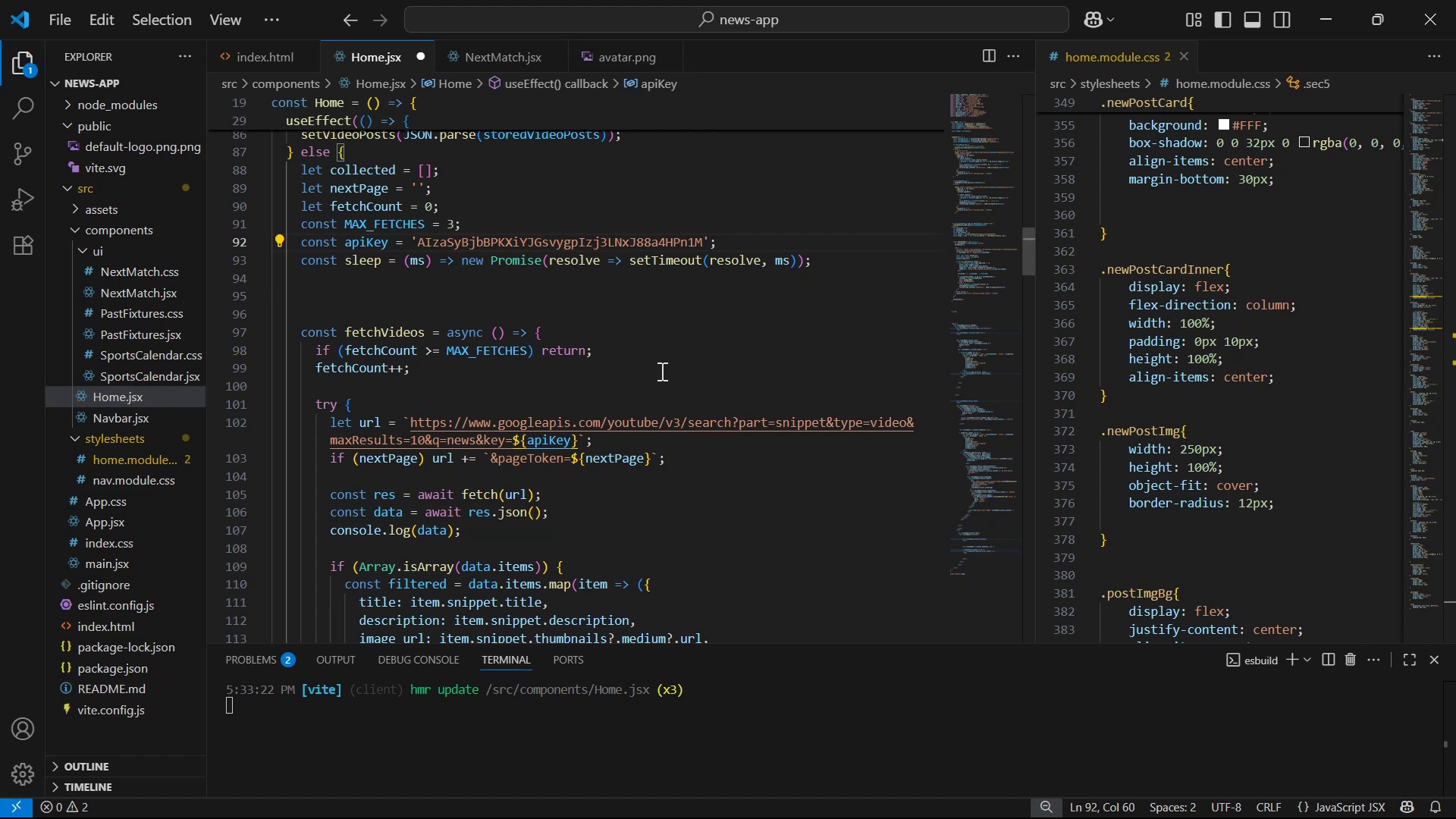 
key(Control+S)
 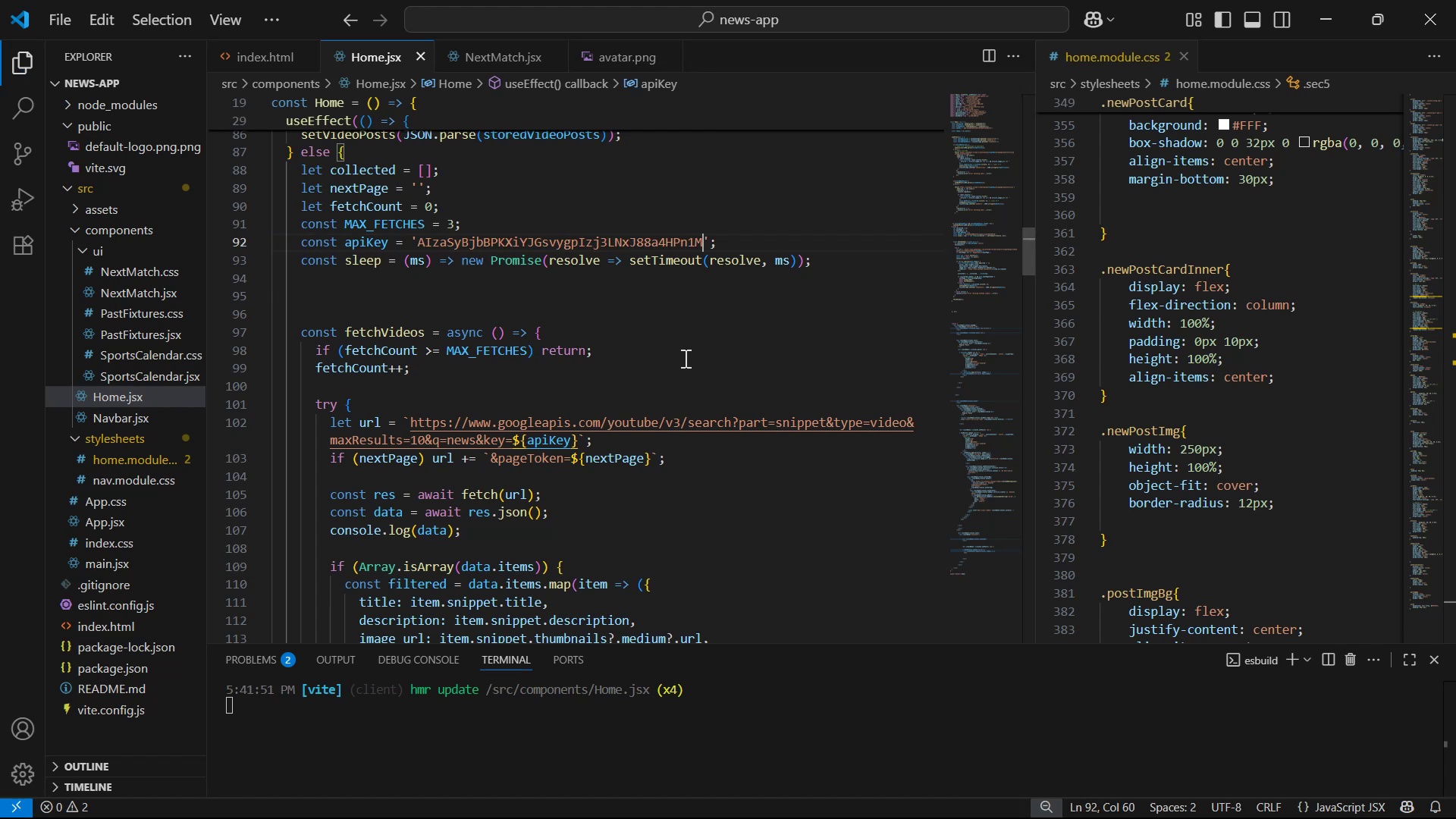 
key(Alt+AltLeft)
 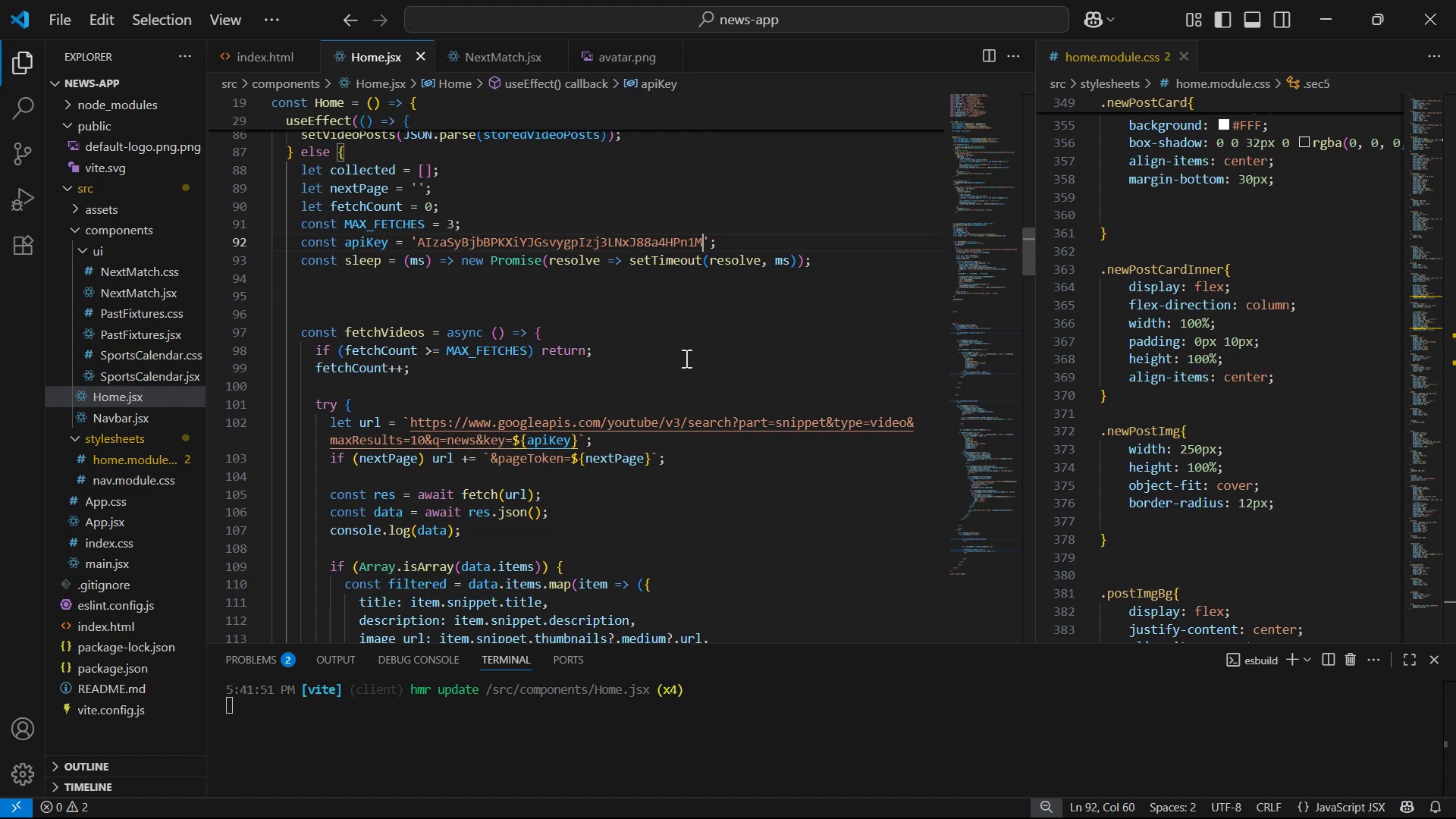 
key(Alt+Tab)
 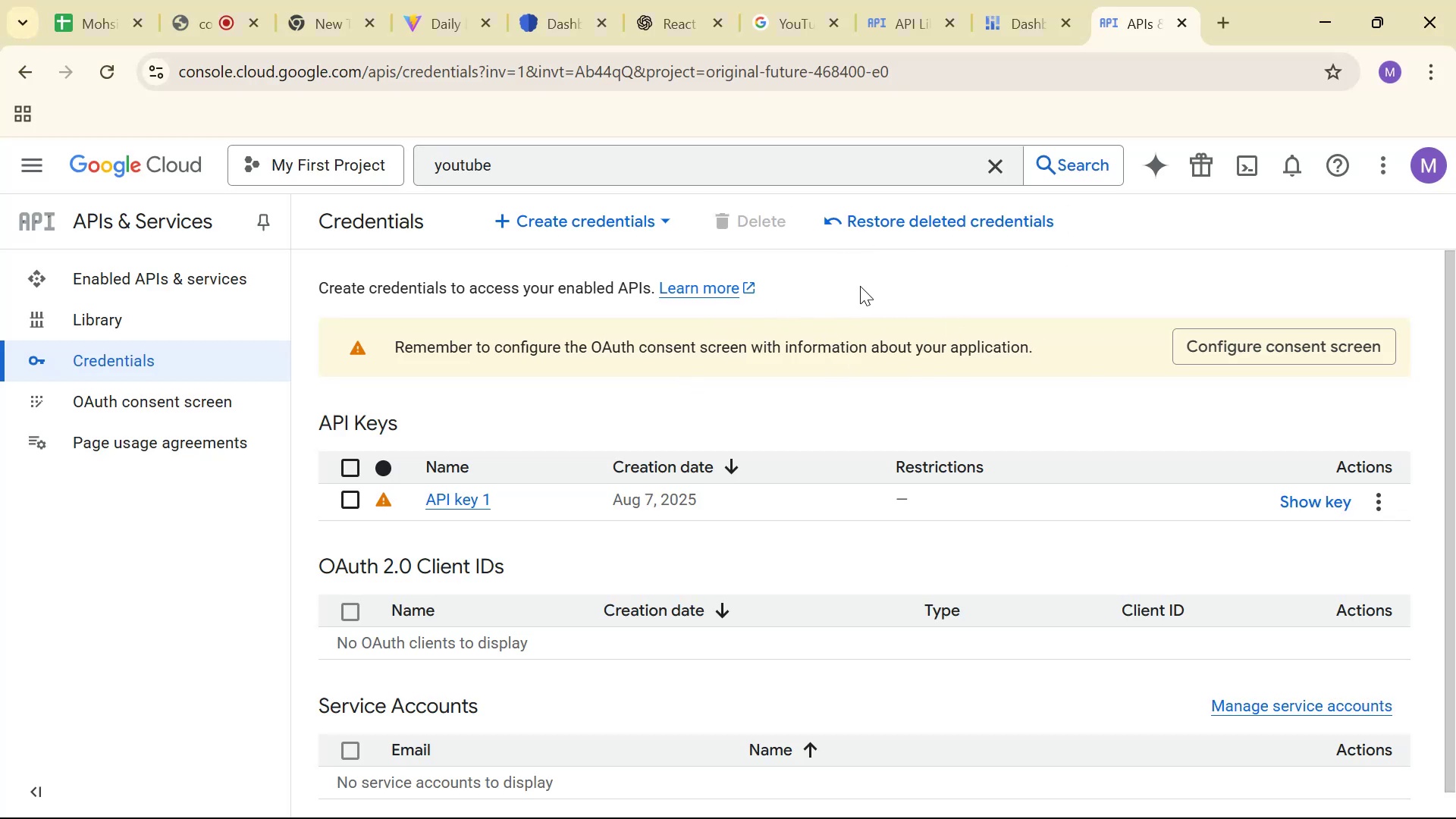 
wait(5.98)
 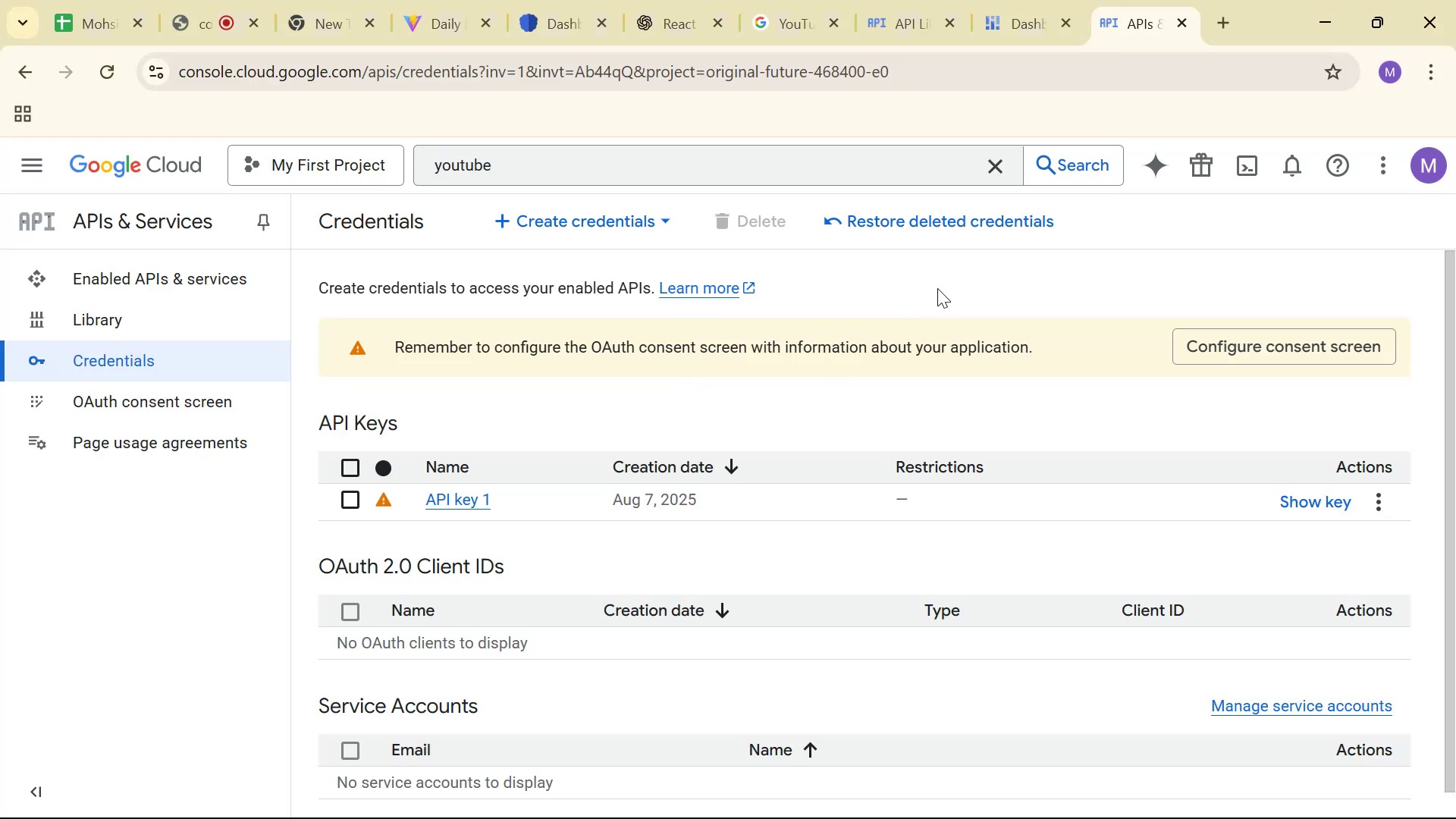 
left_click([653, 8])
 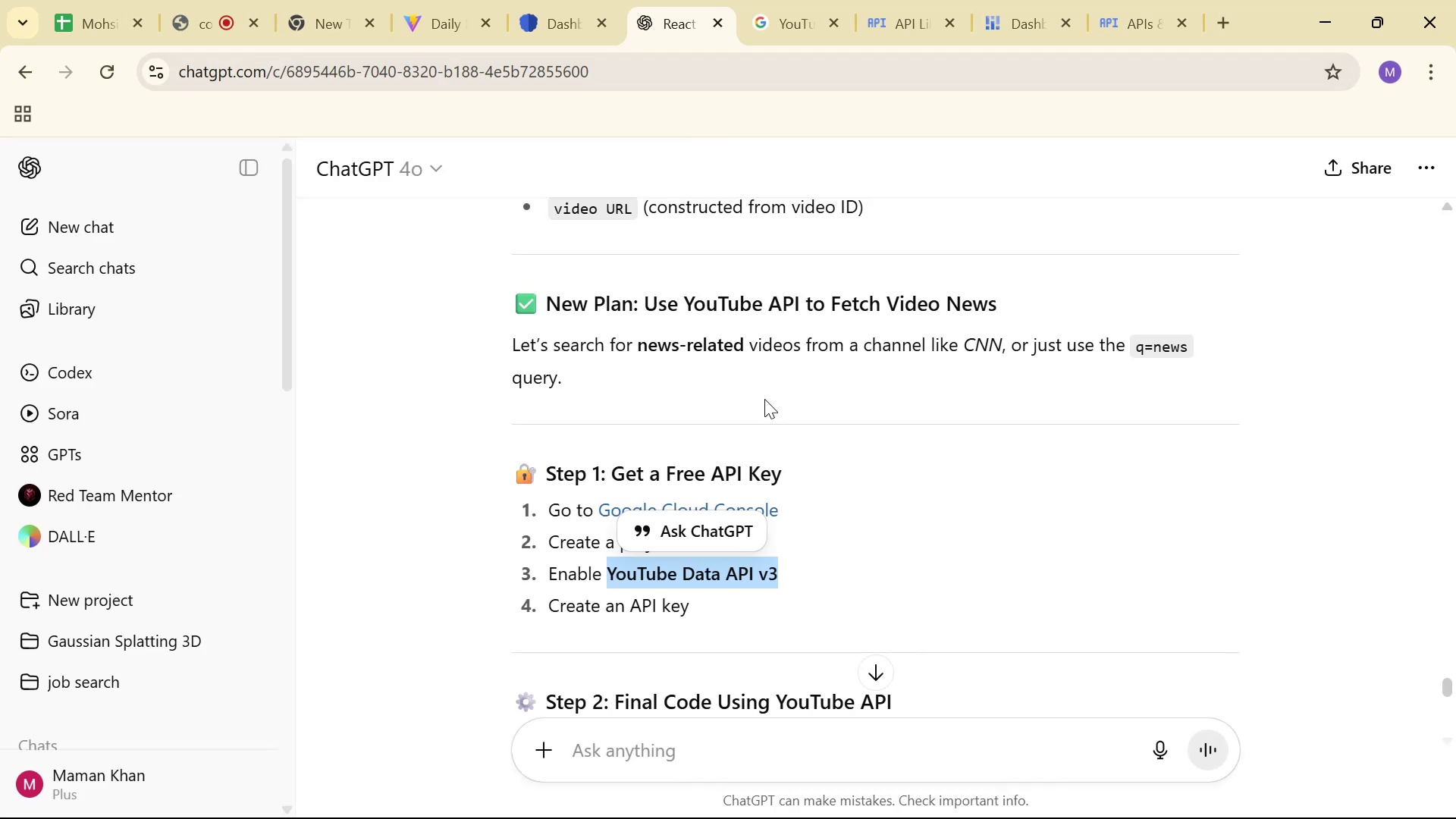 
scroll: coordinate [956, 382], scroll_direction: down, amount: 21.0
 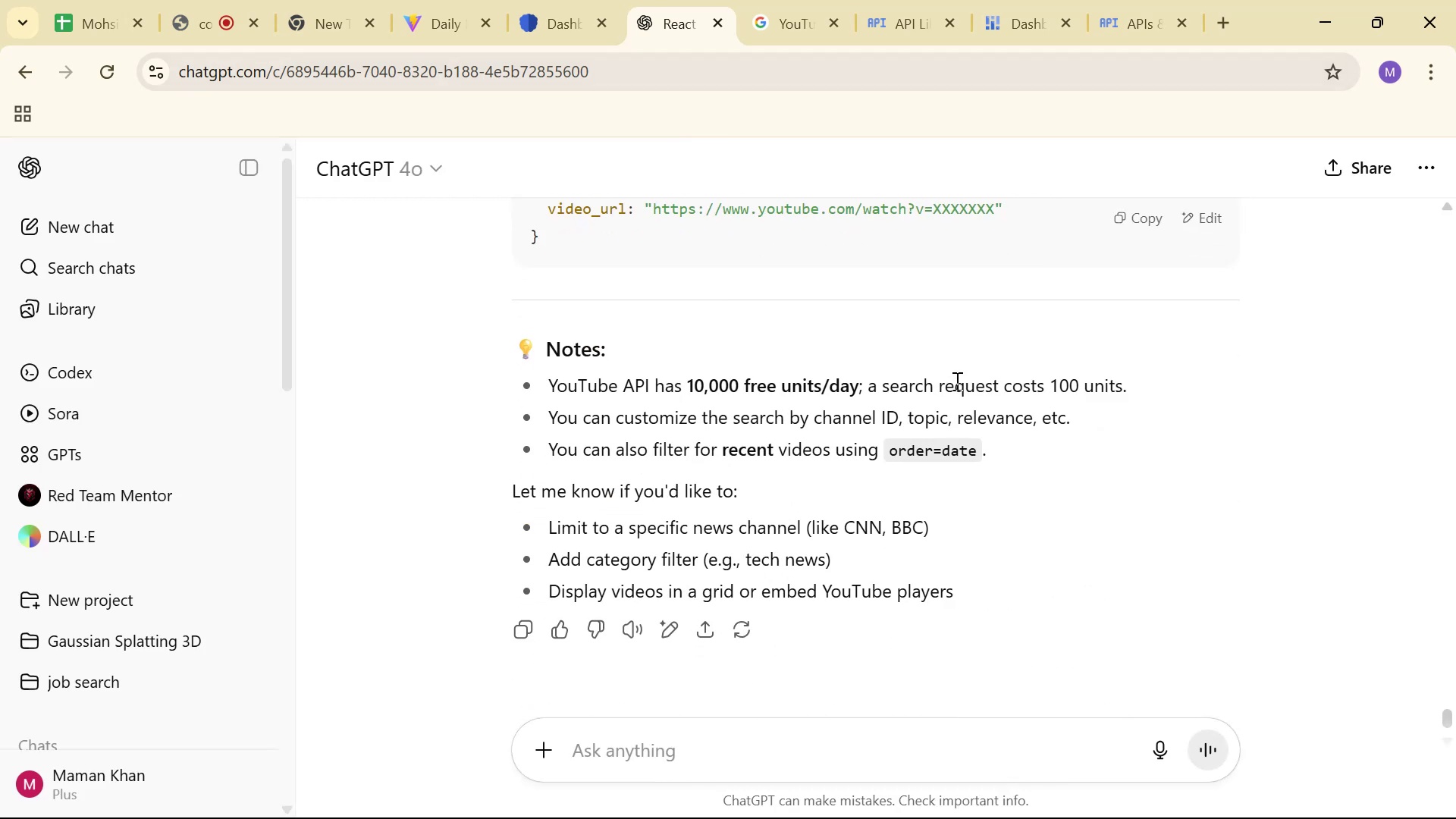 
scroll: coordinate [691, 469], scroll_direction: up, amount: 3.0
 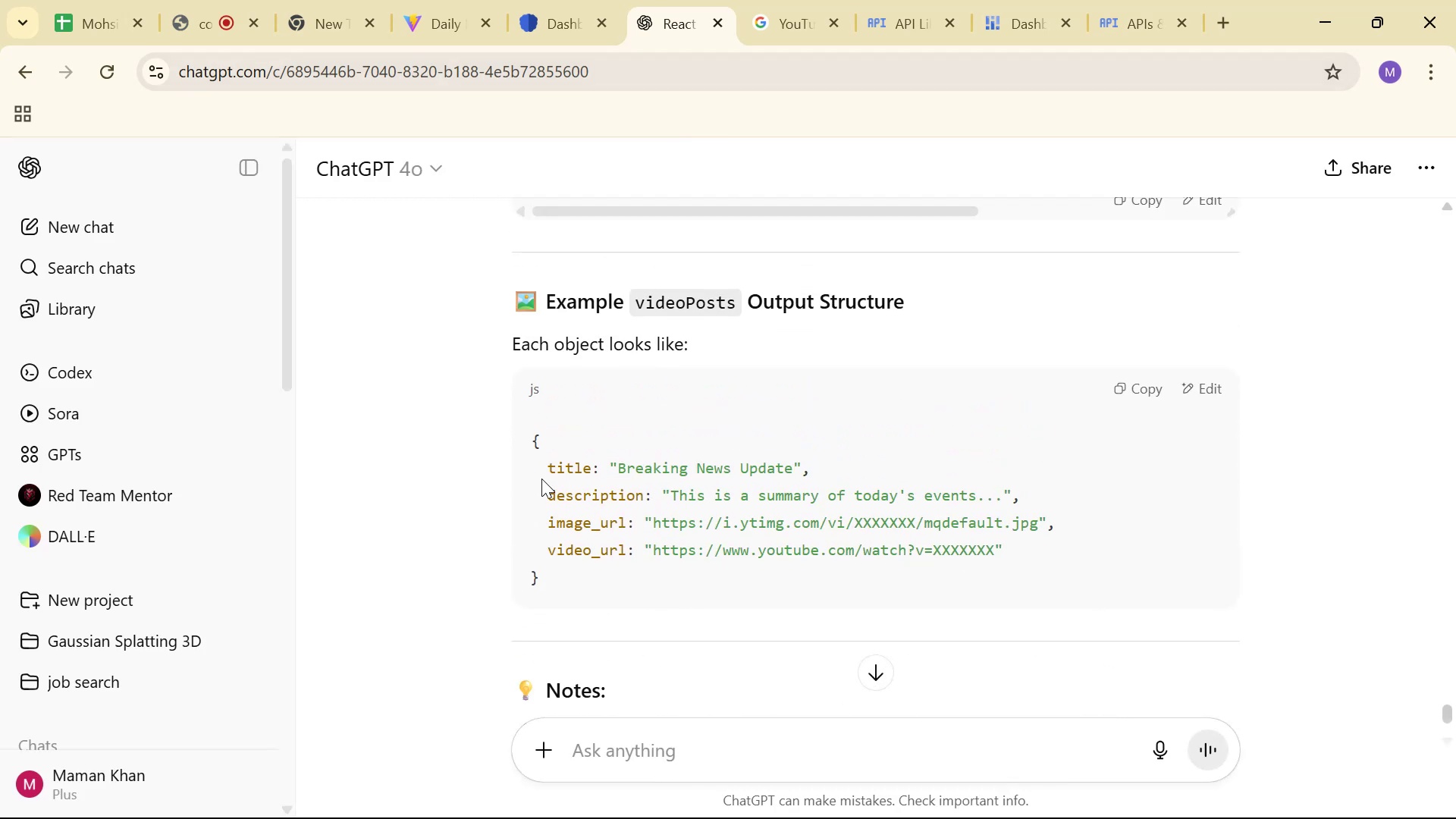 
key(Alt+Tab)
 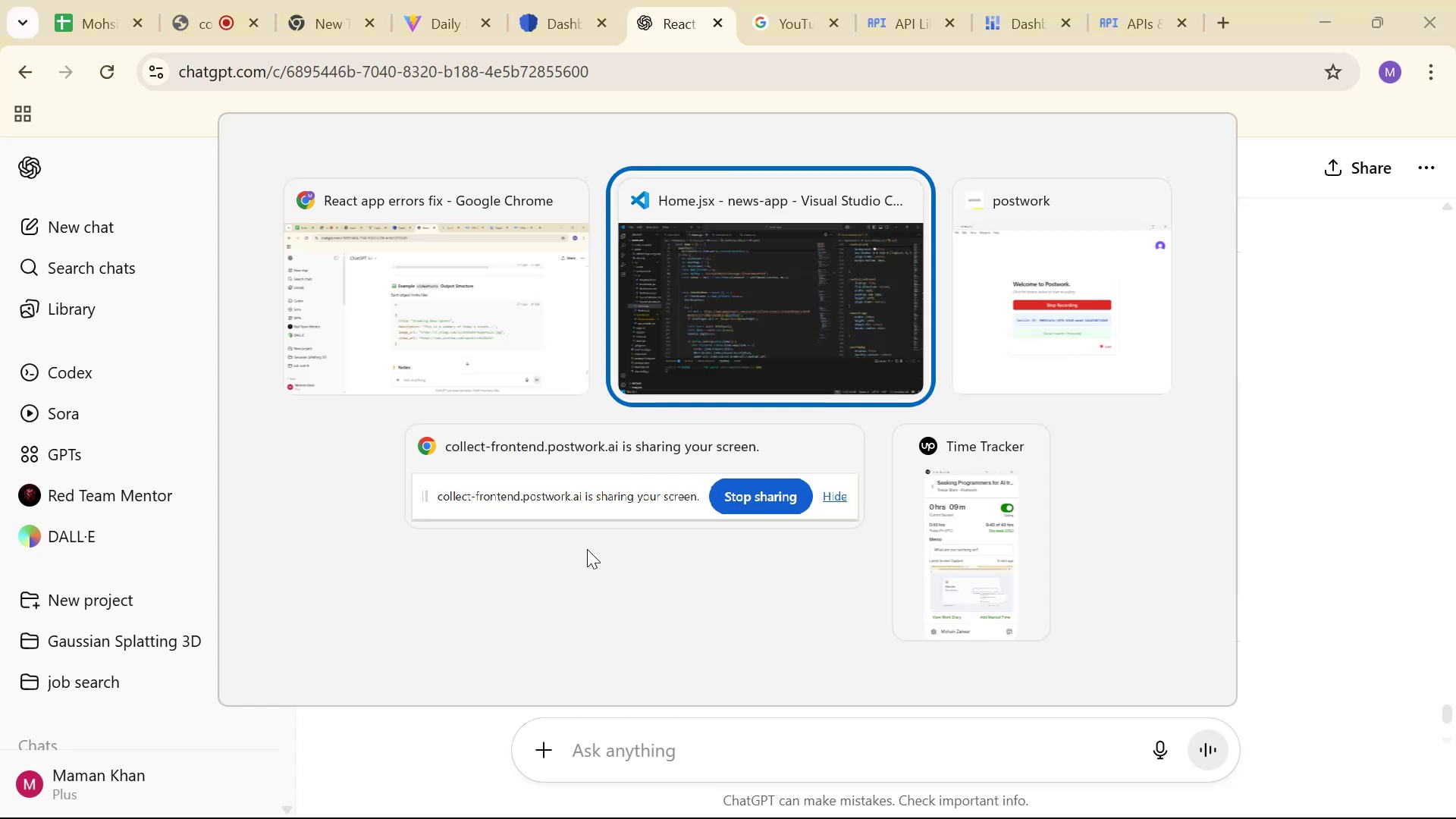 
scroll: coordinate [888, 431], scroll_direction: down, amount: 66.0
 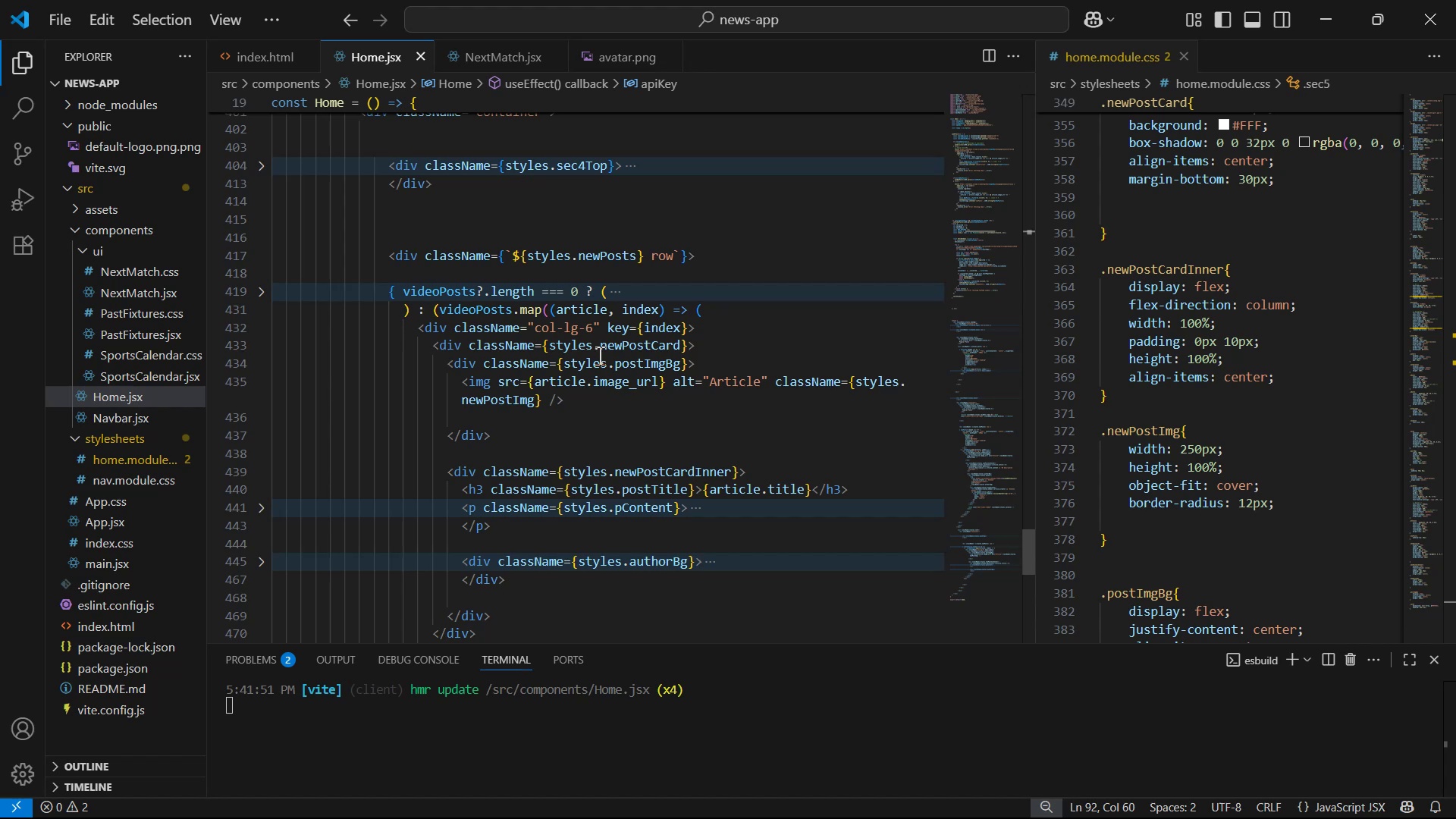 
wait(7.91)
 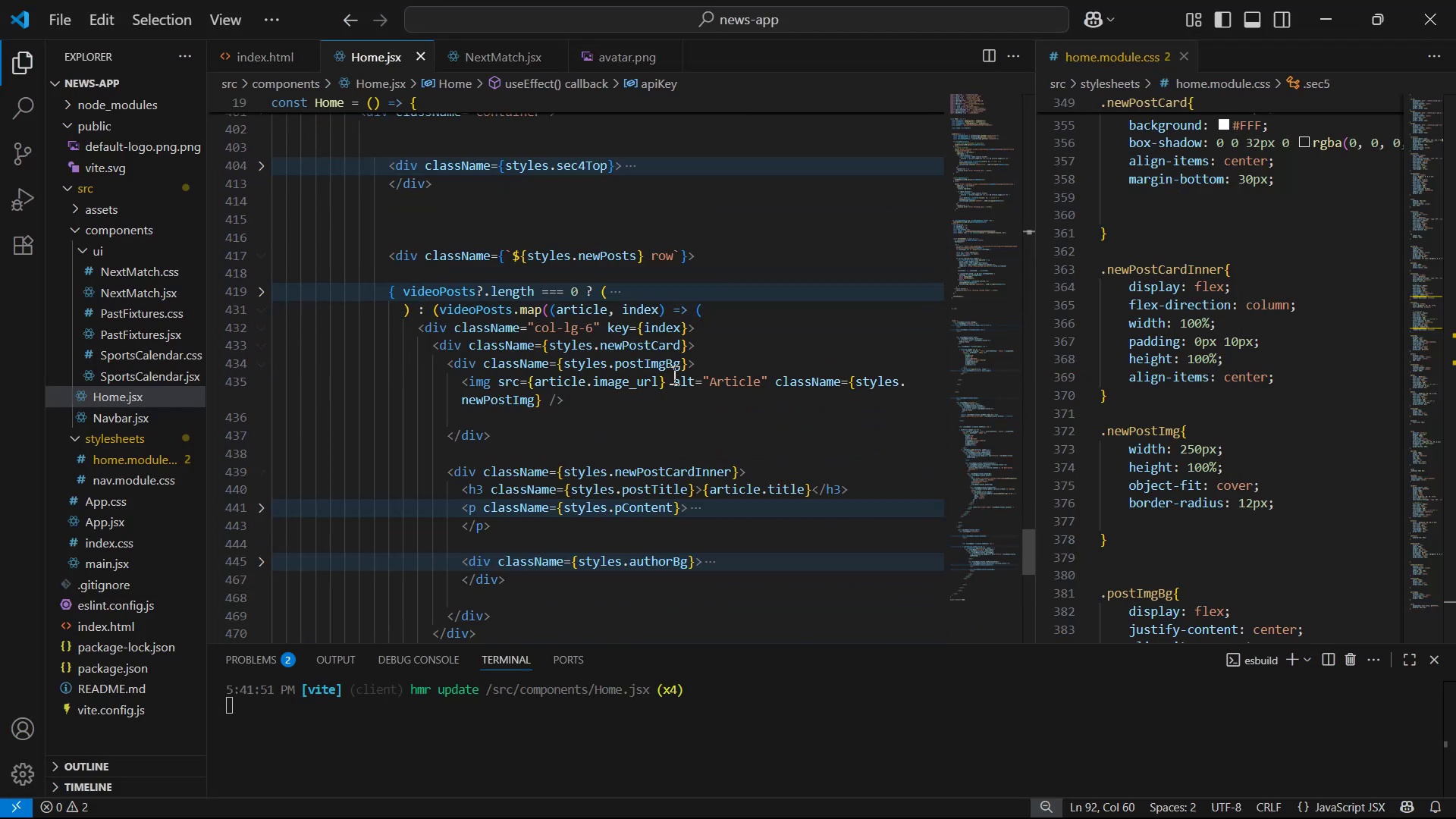 
scroll: coordinate [694, 339], scroll_direction: down, amount: 2.0
 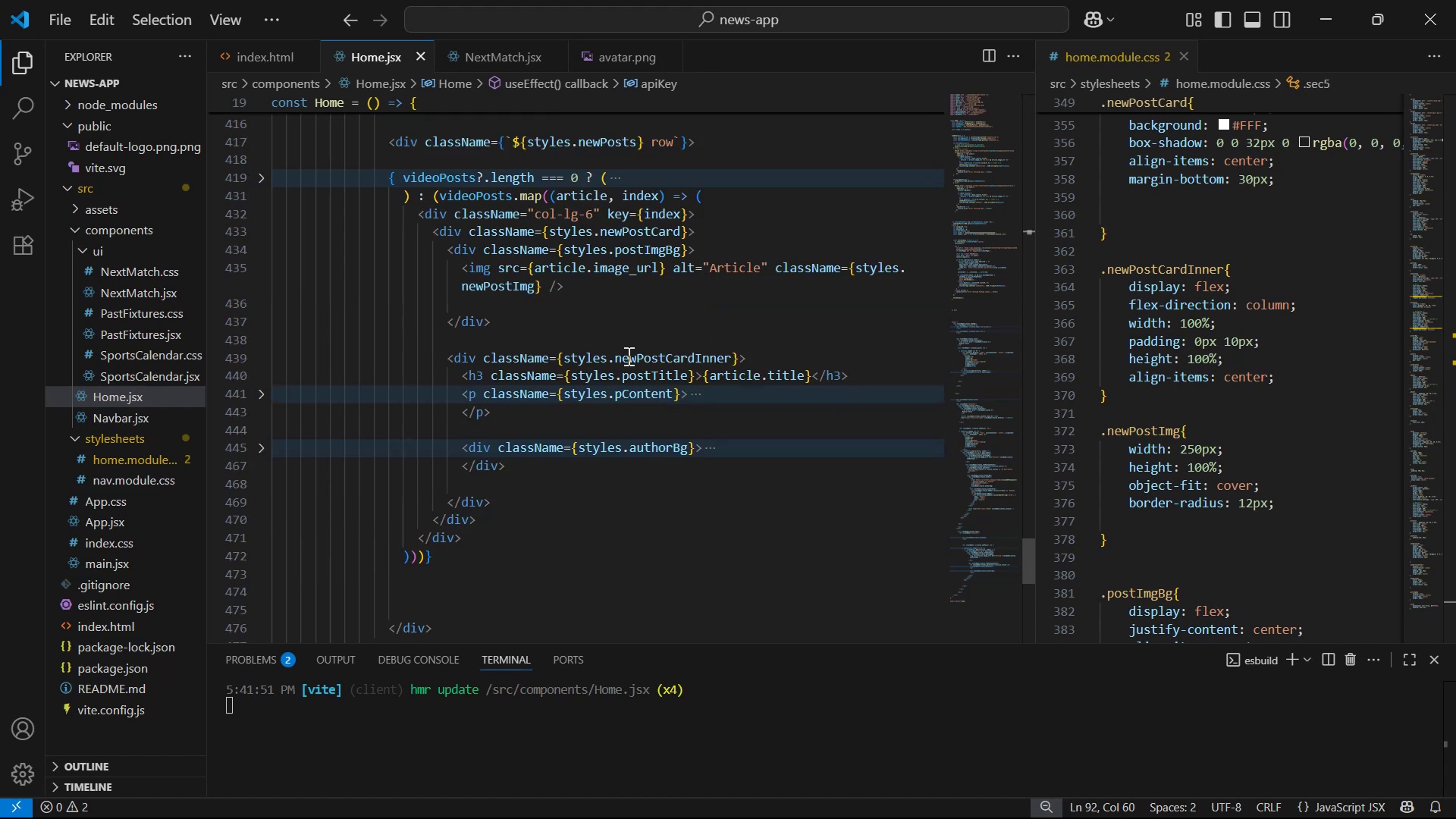 
key(Alt+AltLeft)
 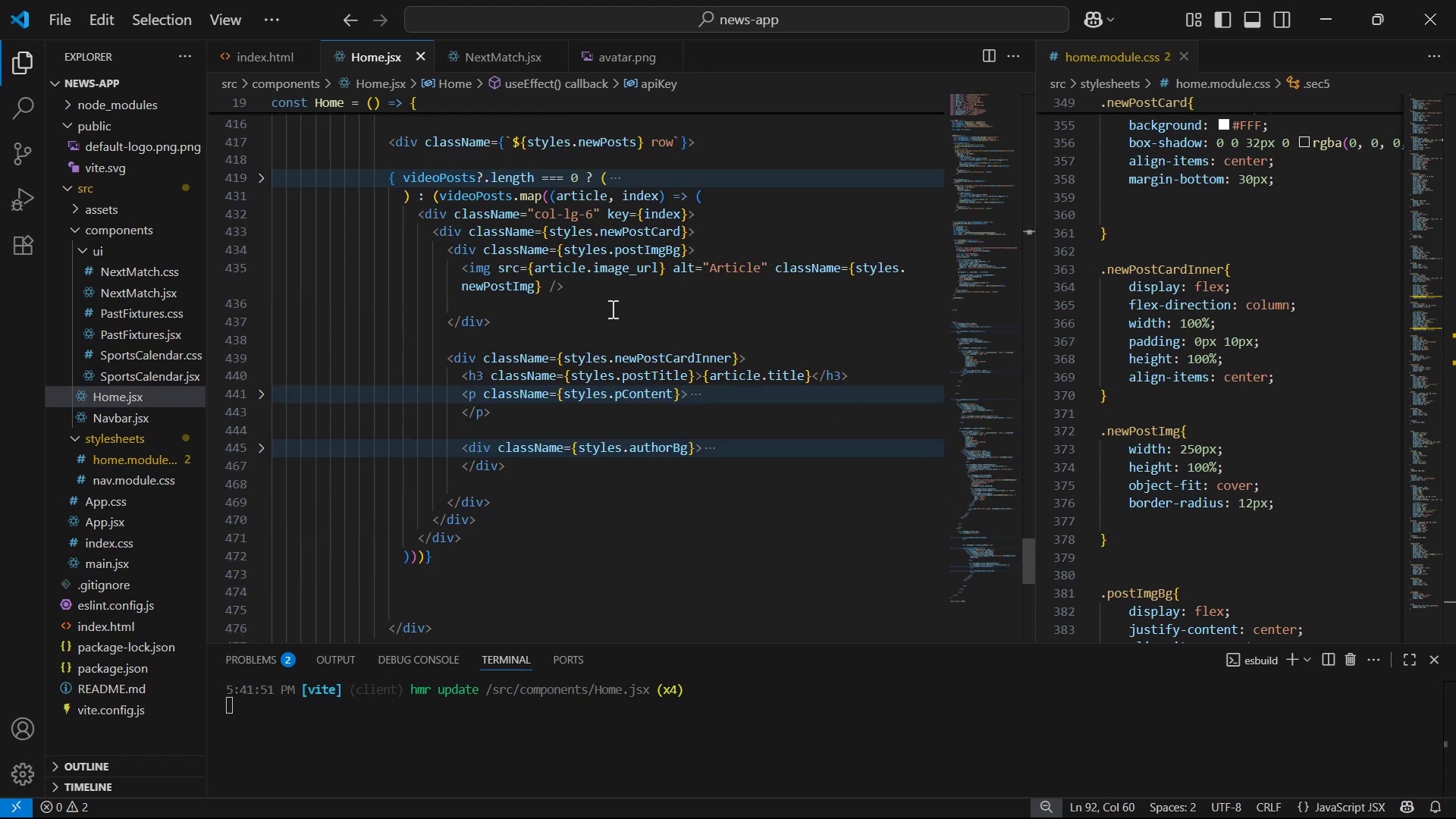 
key(Alt+Tab)
 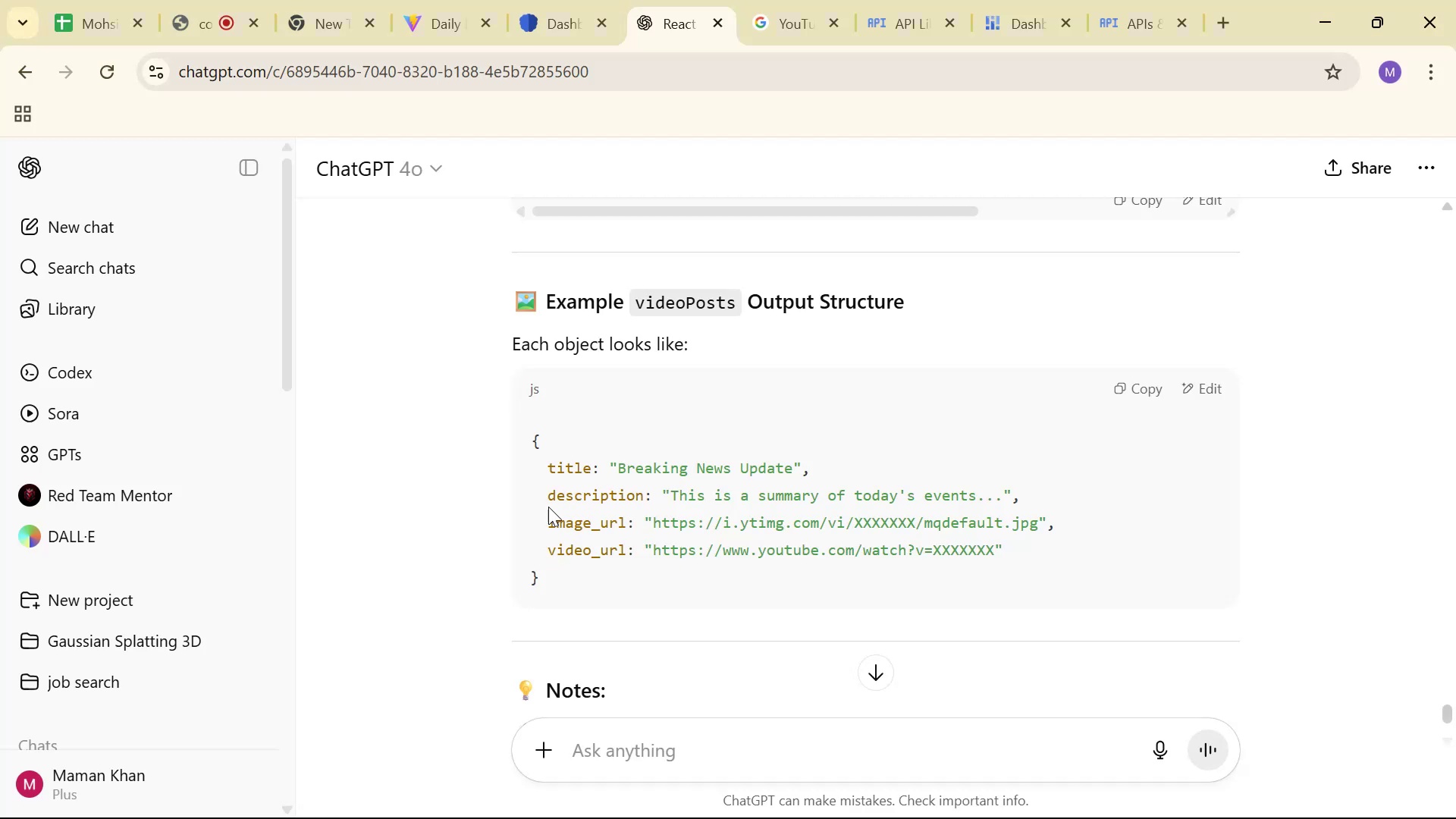 
left_click_drag(start_coordinate=[545, 468], to_coordinate=[592, 472])
 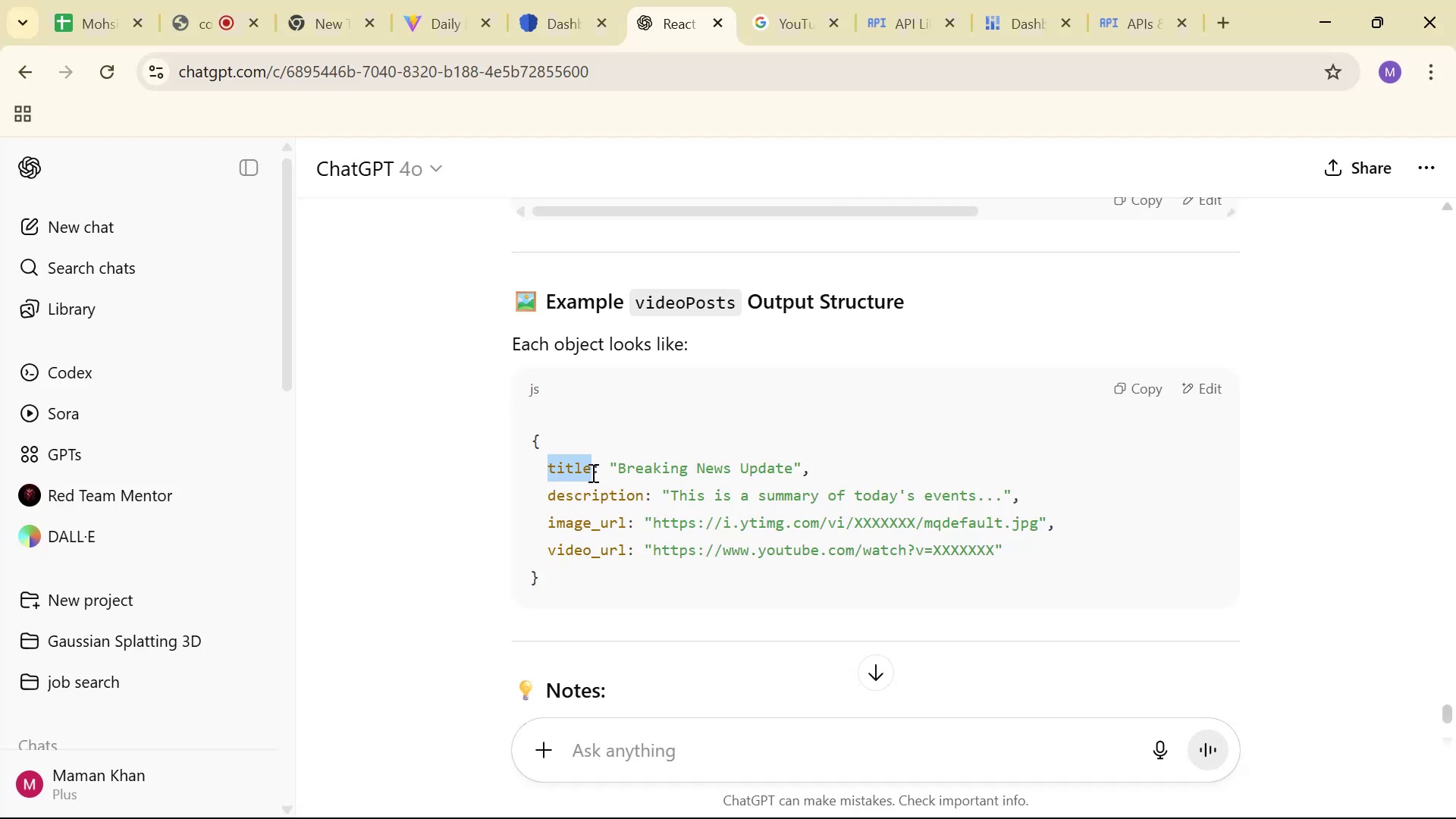 
key(Control+C)
 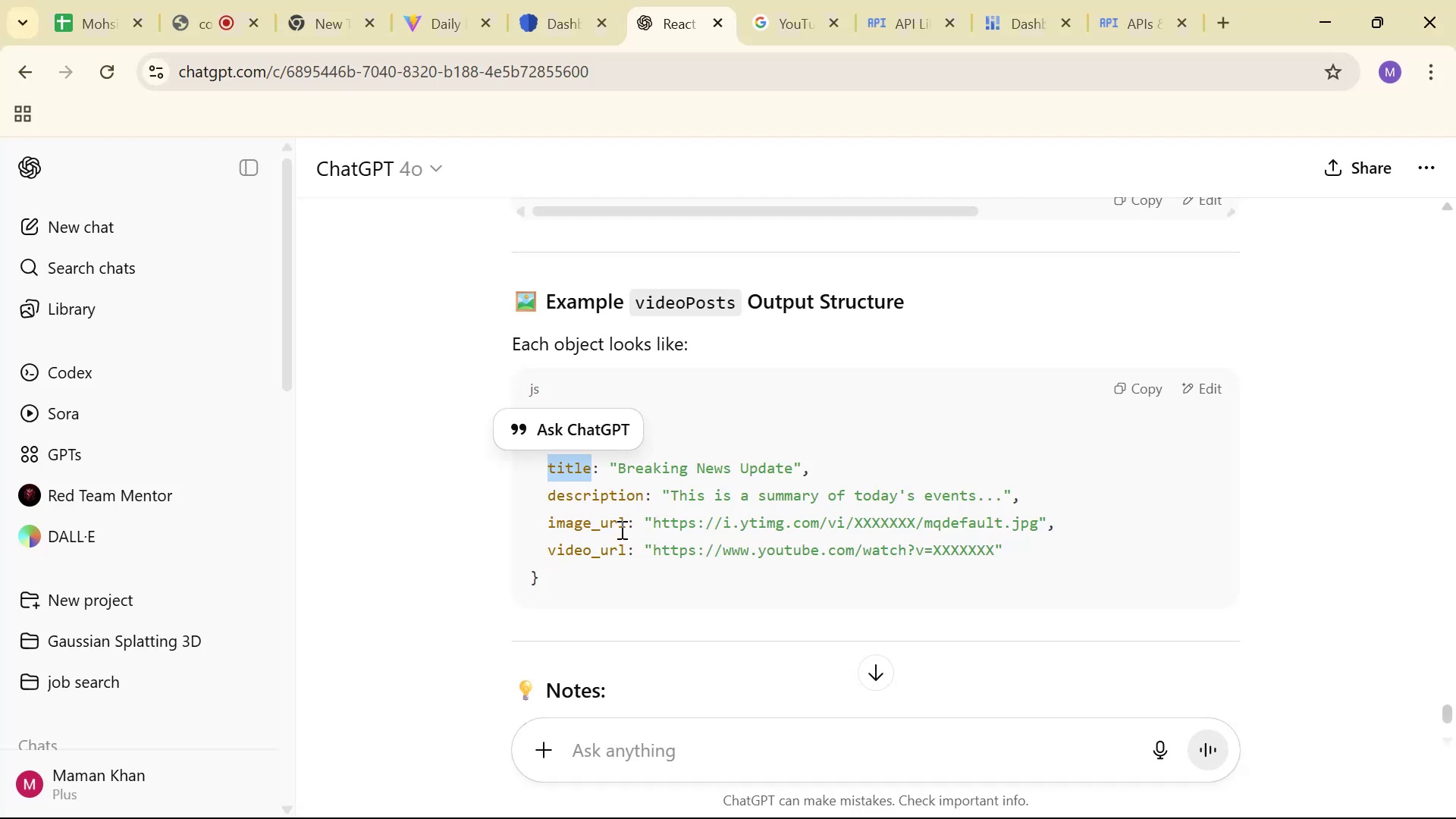 
key(Alt+AltLeft)
 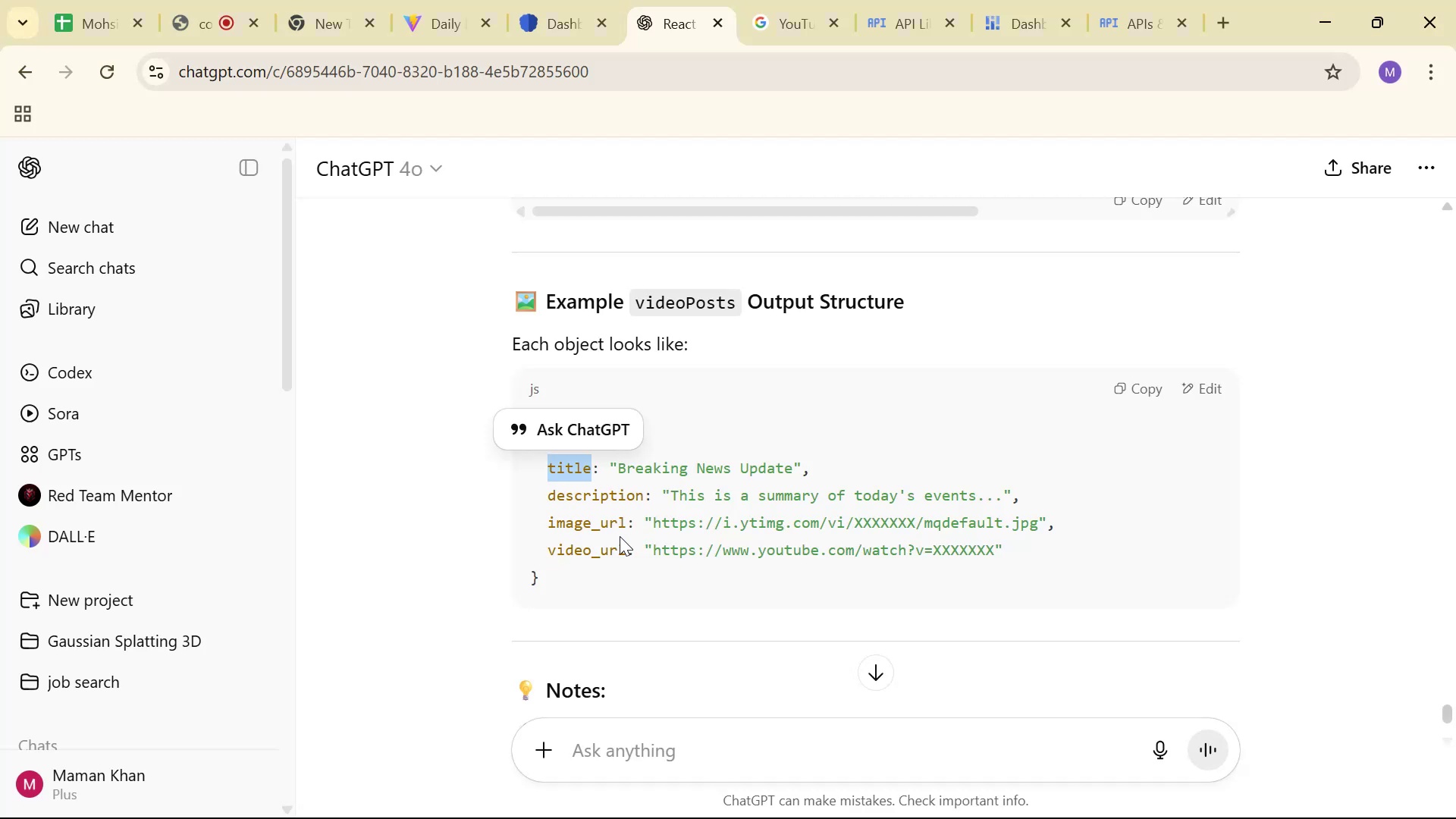 
key(Alt+Tab)
 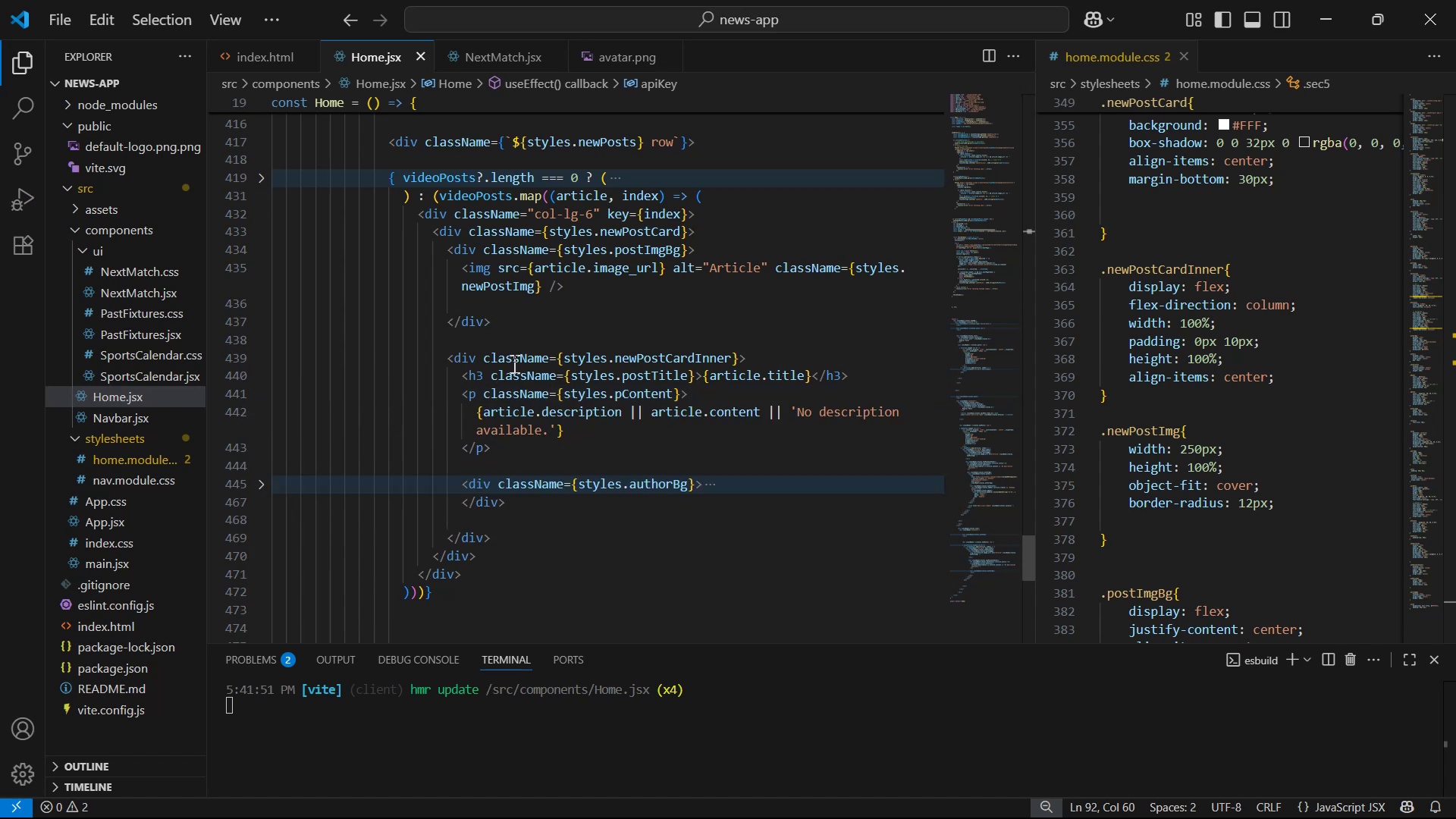 
wait(7.81)
 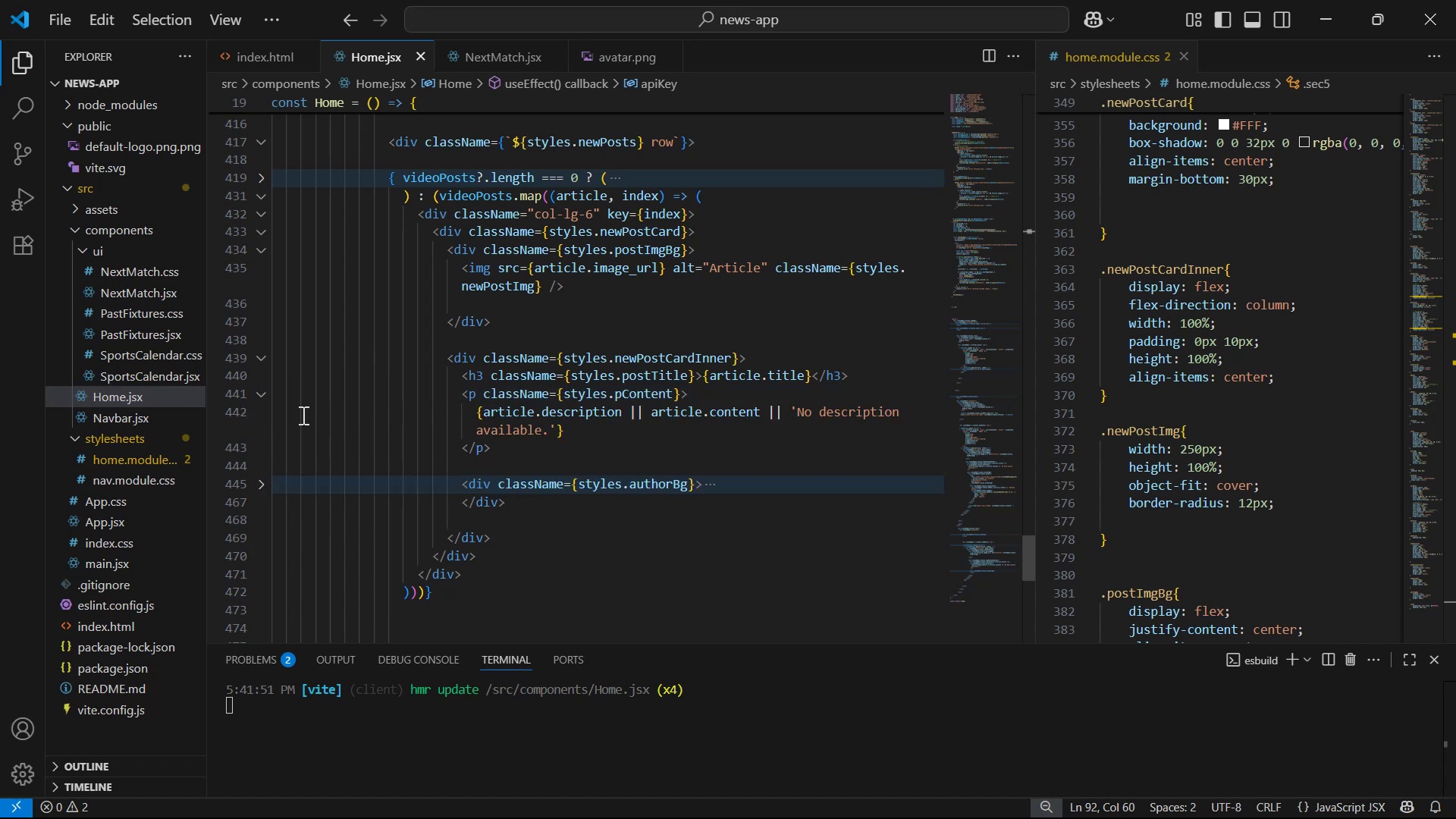 
left_click([764, 566])
 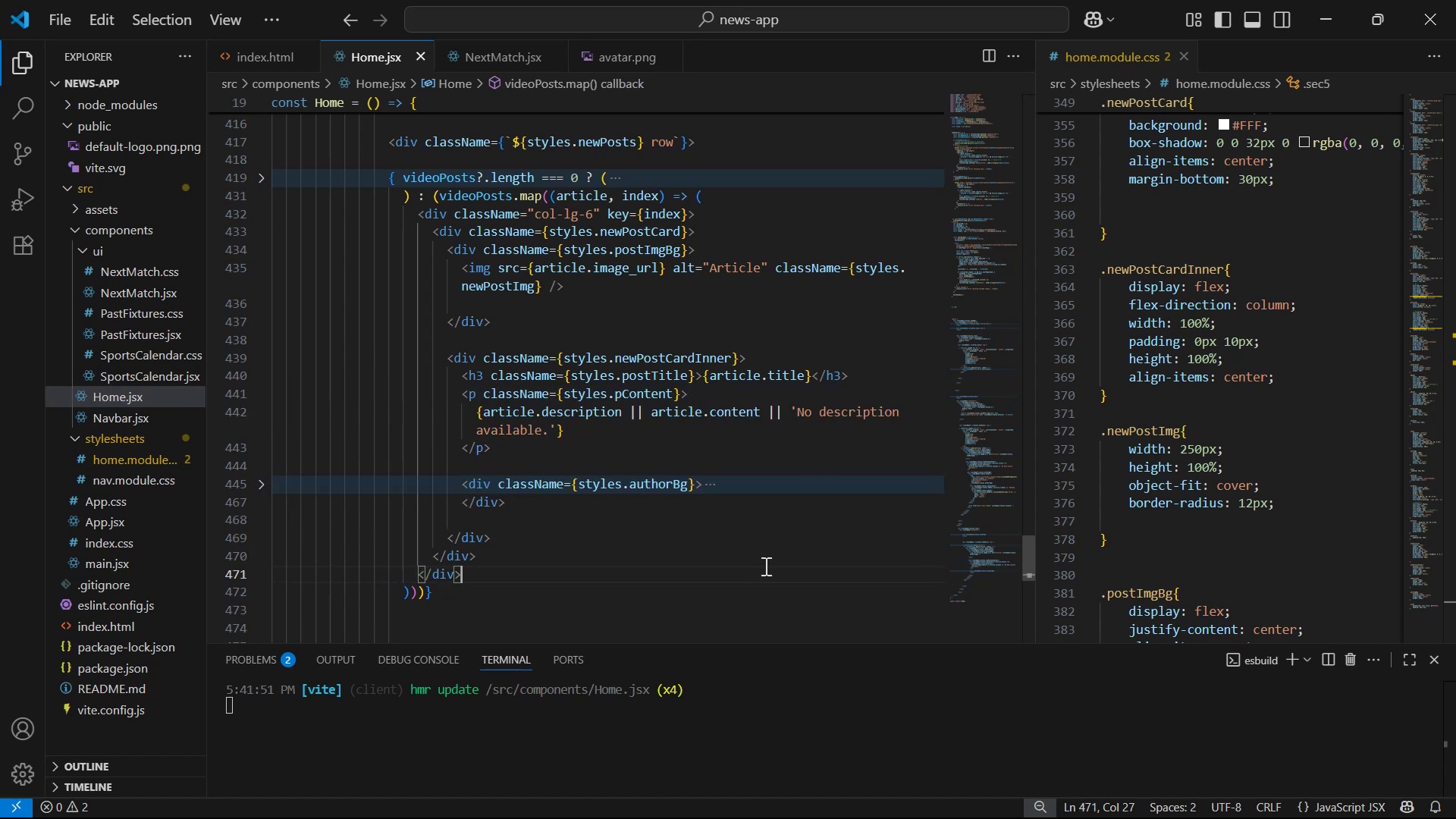 
hold_key(key=ControlLeft, duration=0.6)
 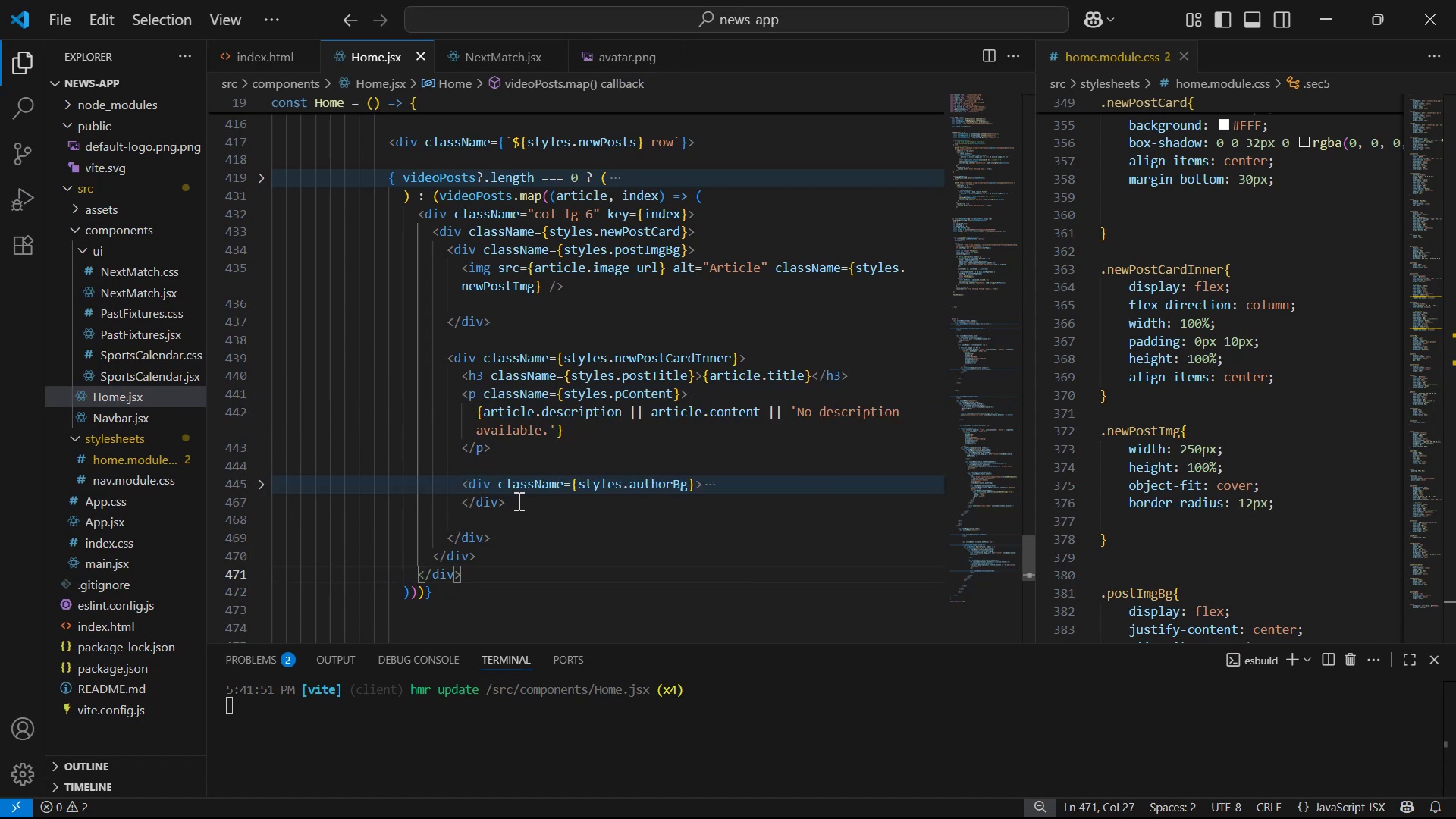 
left_click_drag(start_coordinate=[519, 500], to_coordinate=[448, 484])
 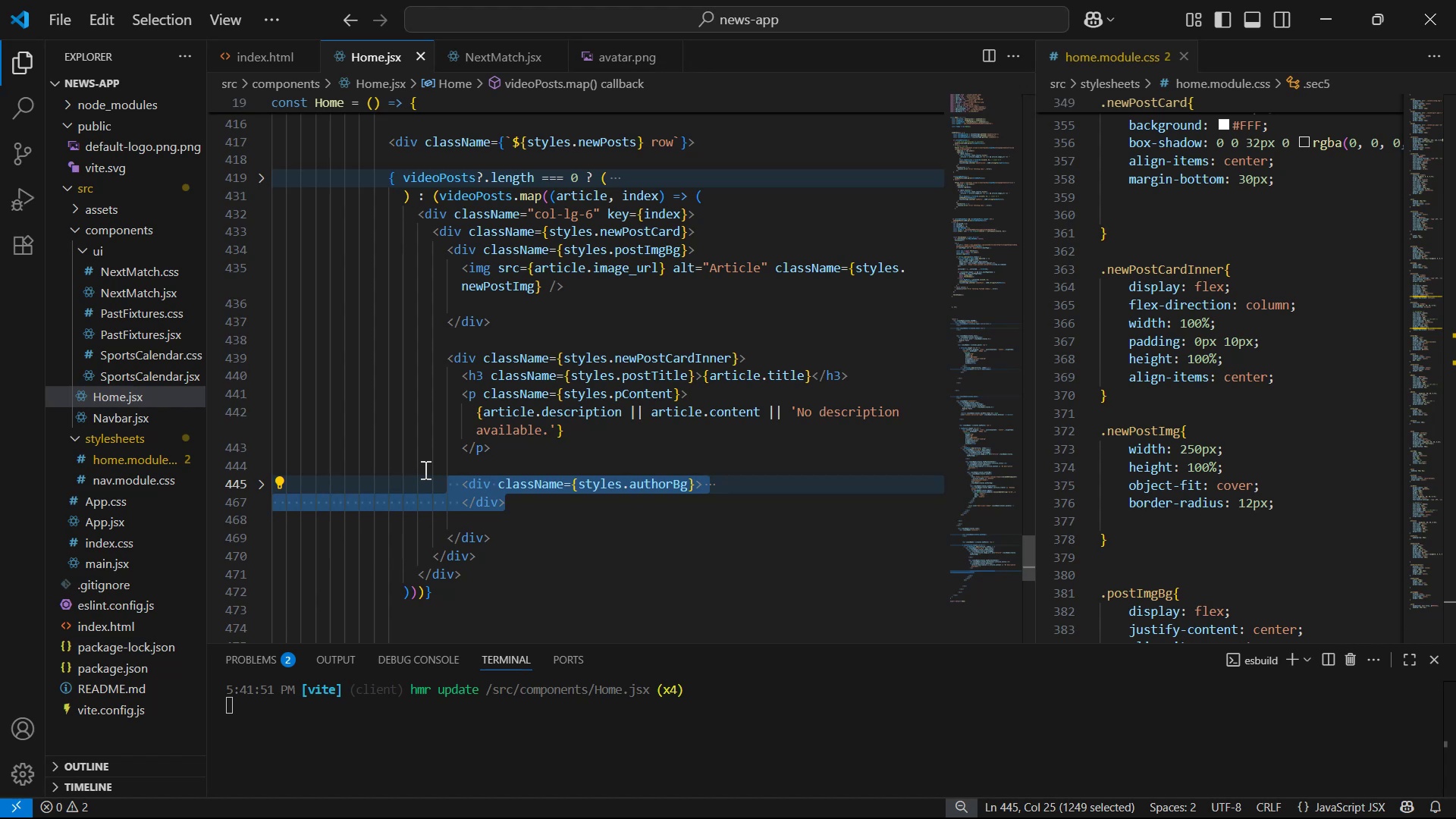 
key(Backspace)
 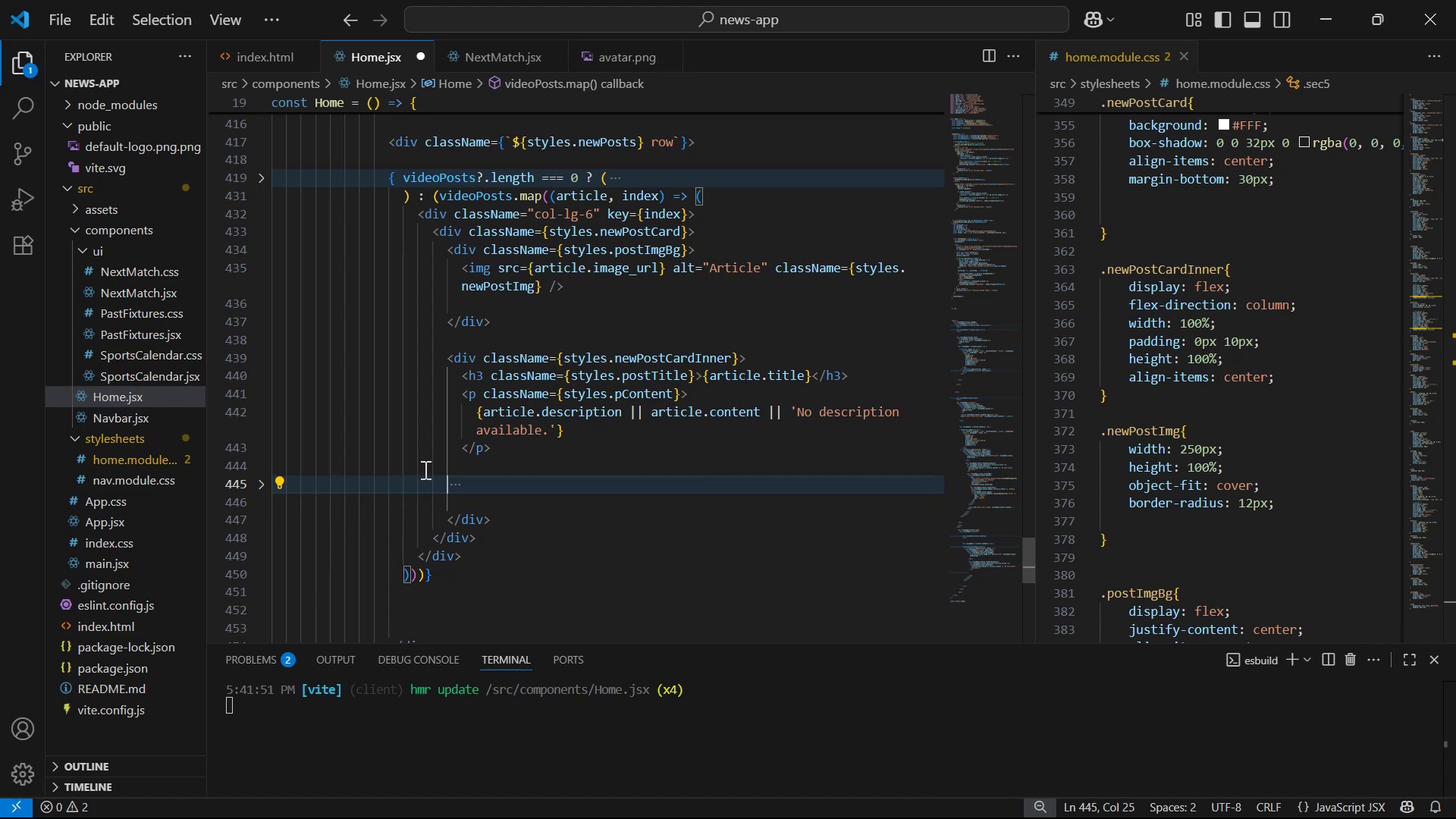 
key(Control+S)
 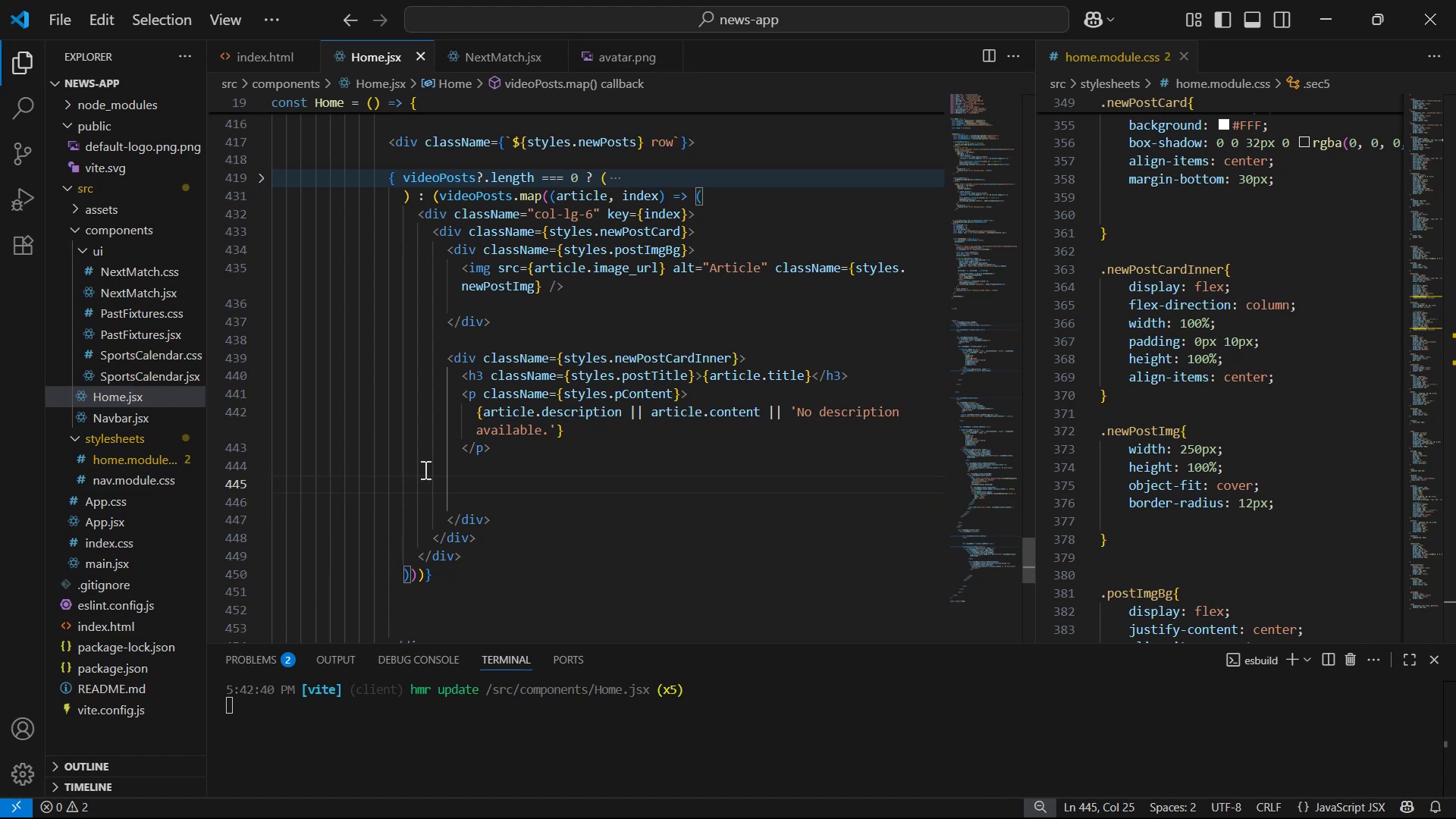 
key(Alt+Tab)
 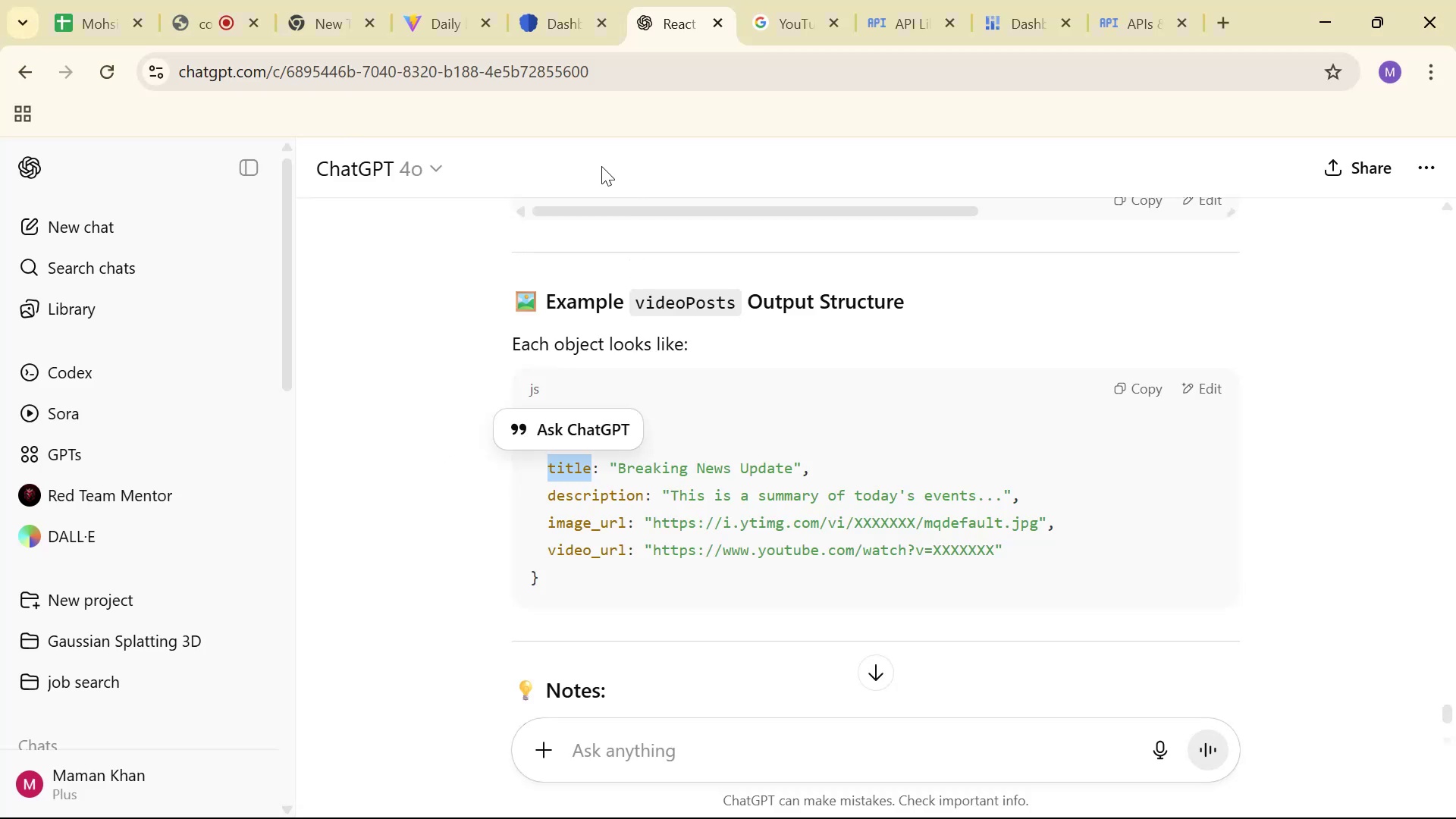 
left_click([445, 18])
 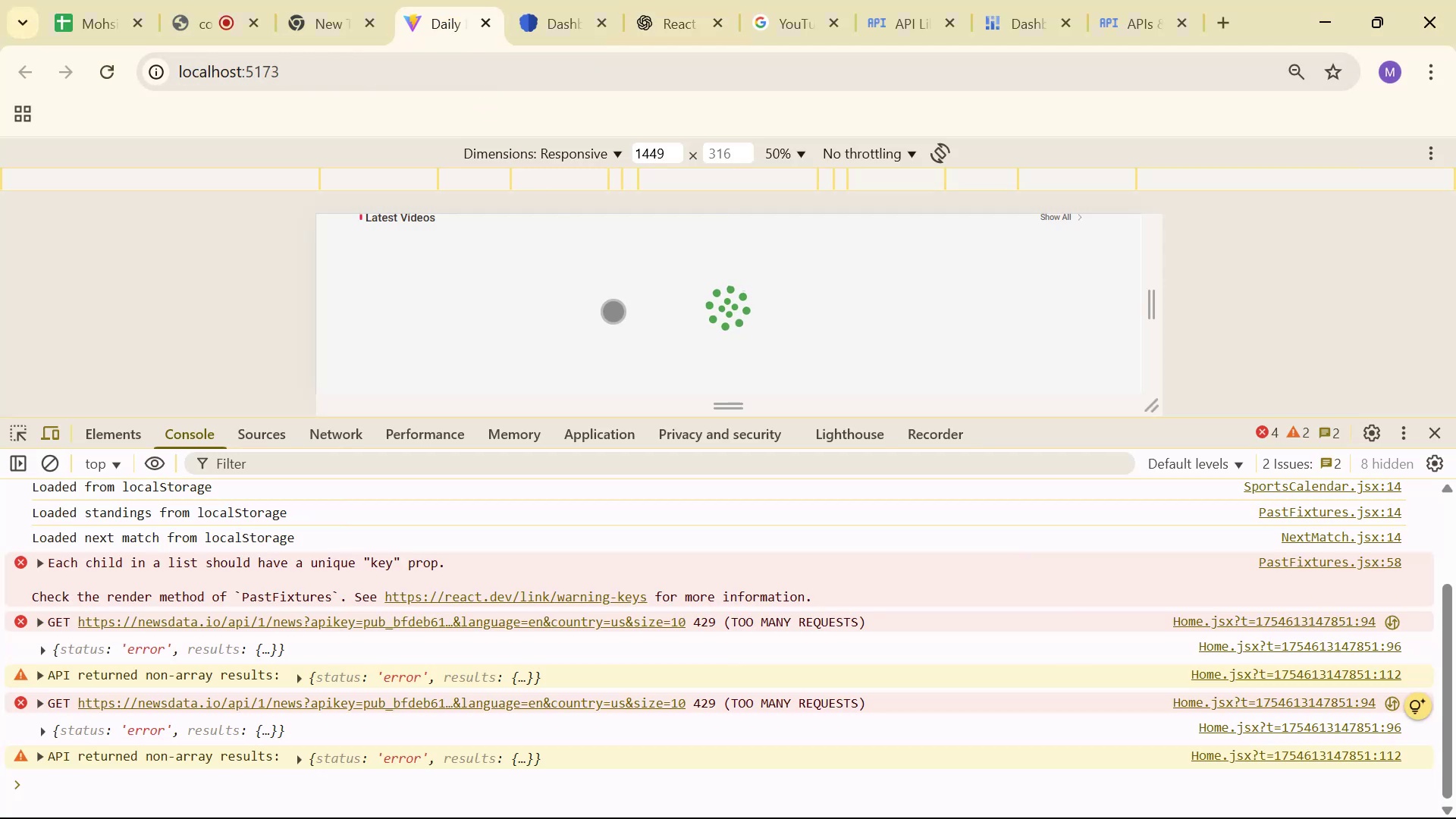 
key(Control+Shift+R)
 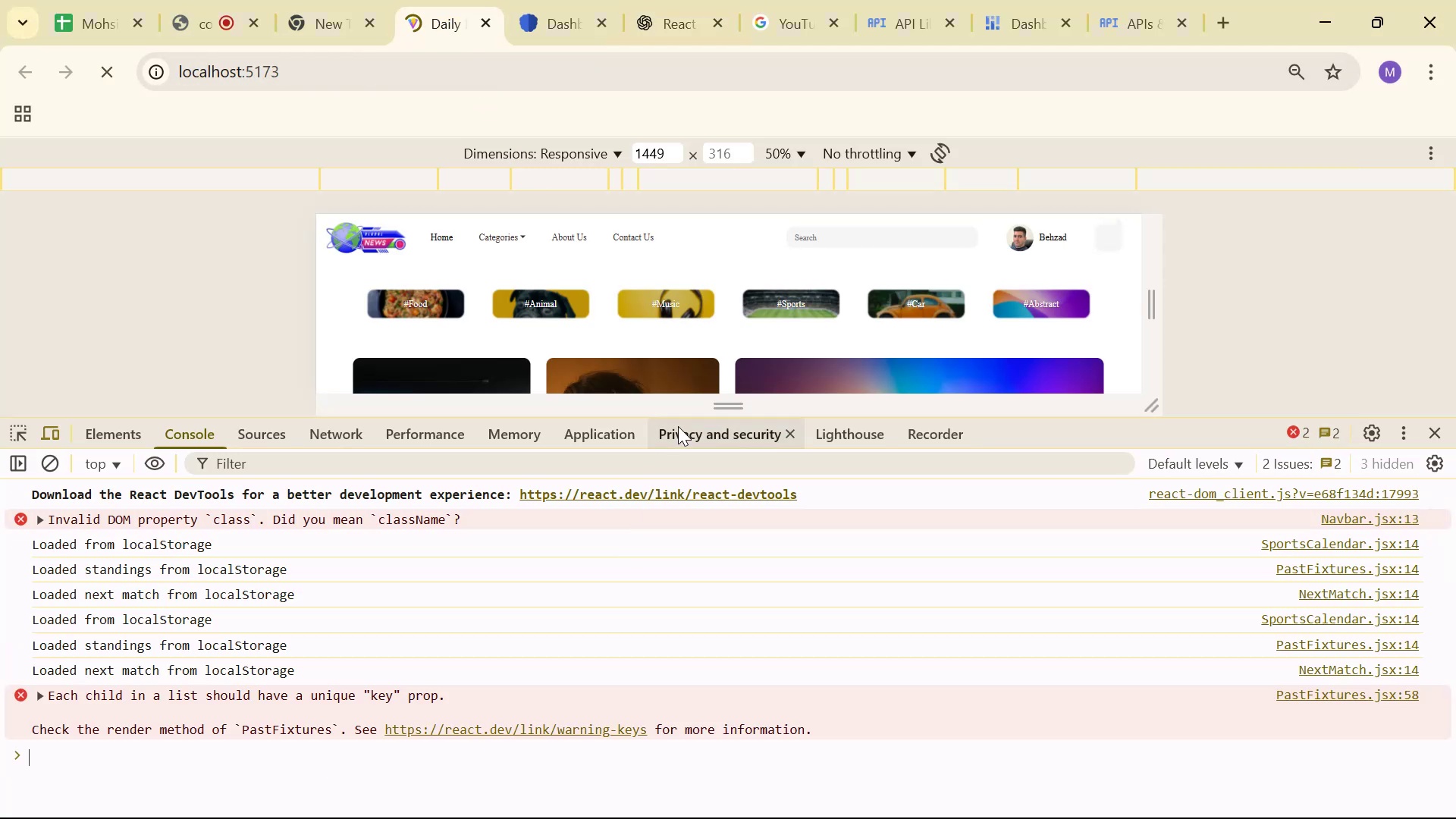 
scroll: coordinate [856, 353], scroll_direction: down, amount: 32.0
 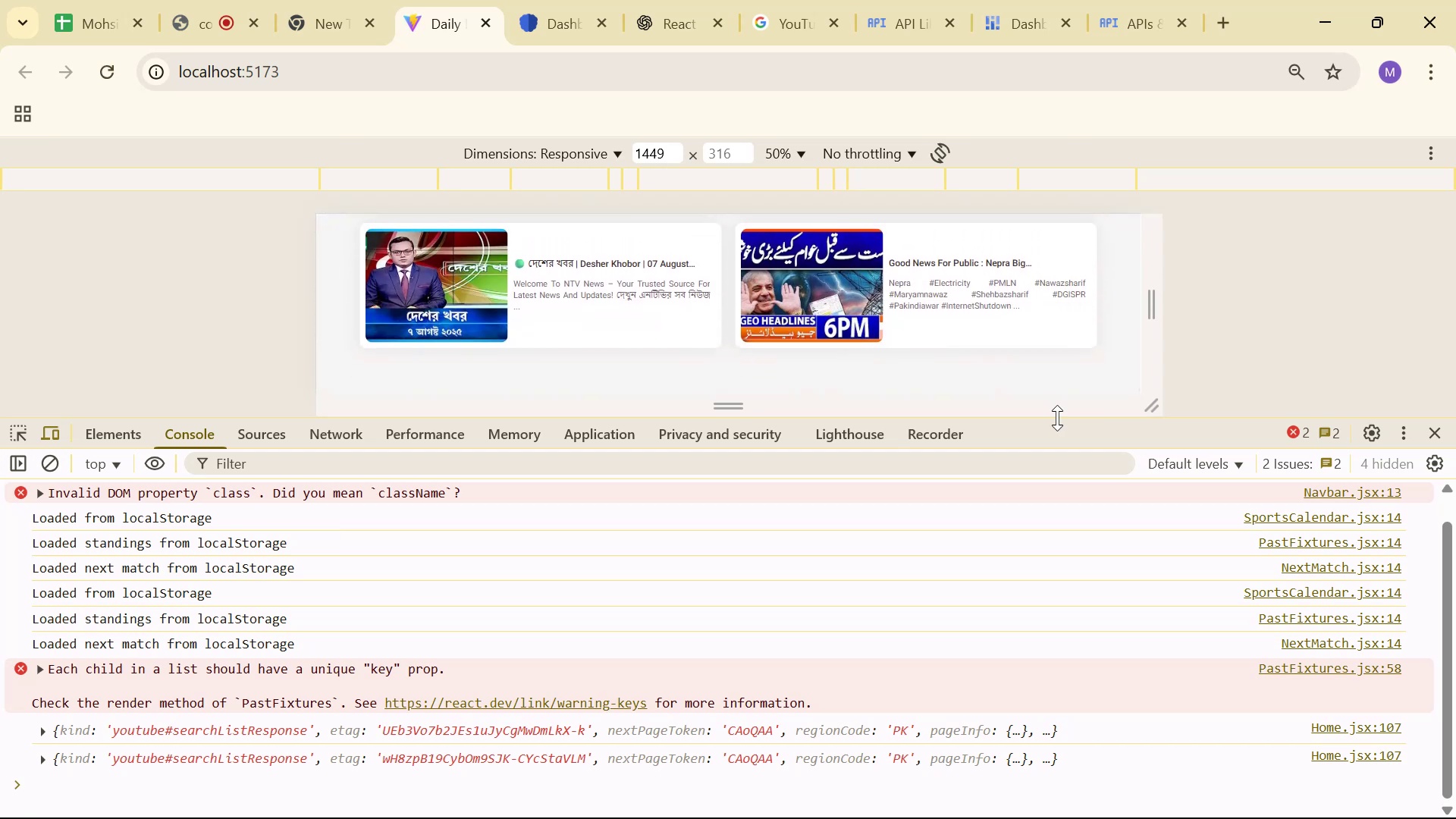 
left_click([1433, 434])
 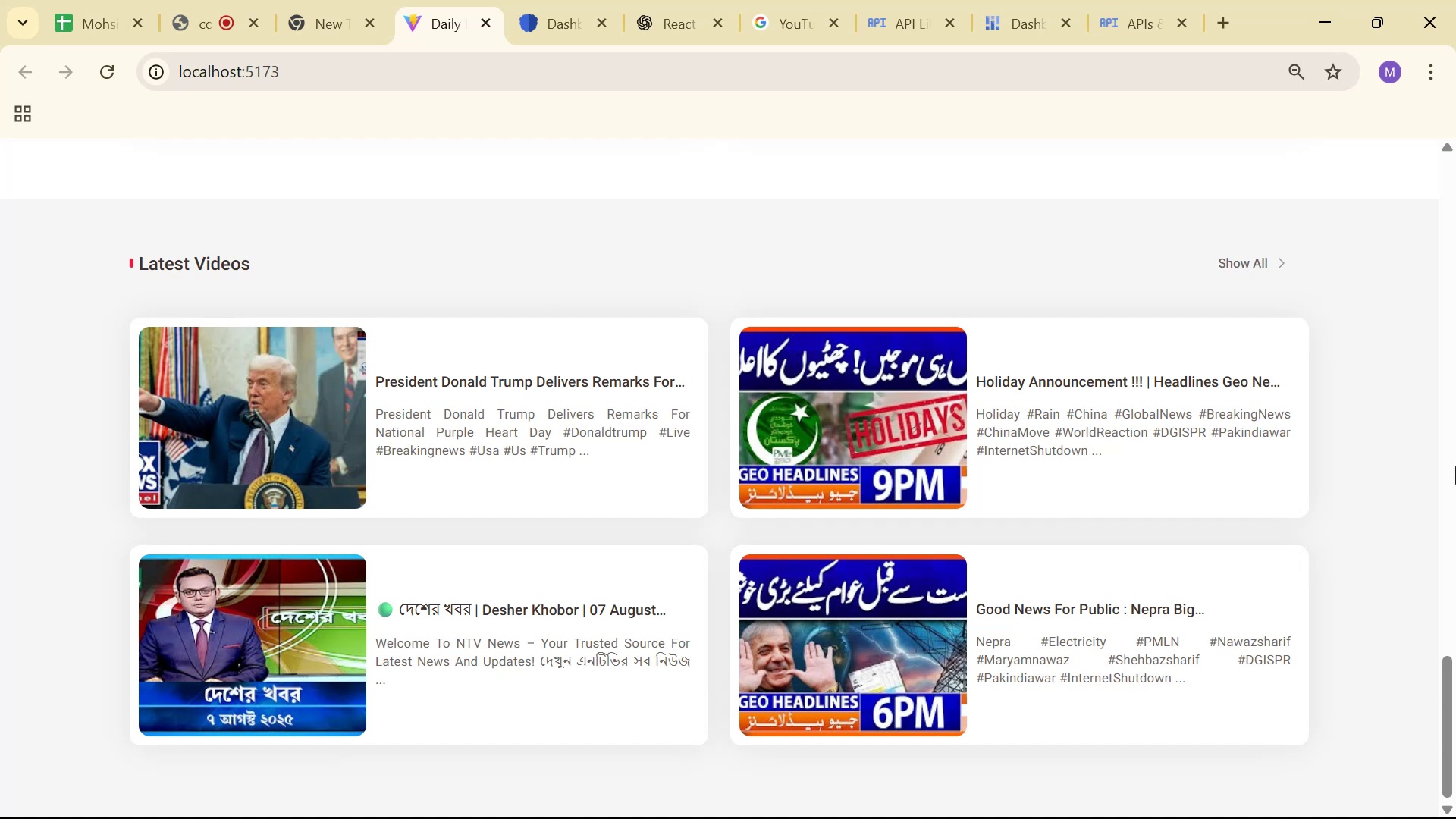 
wait(14.08)
 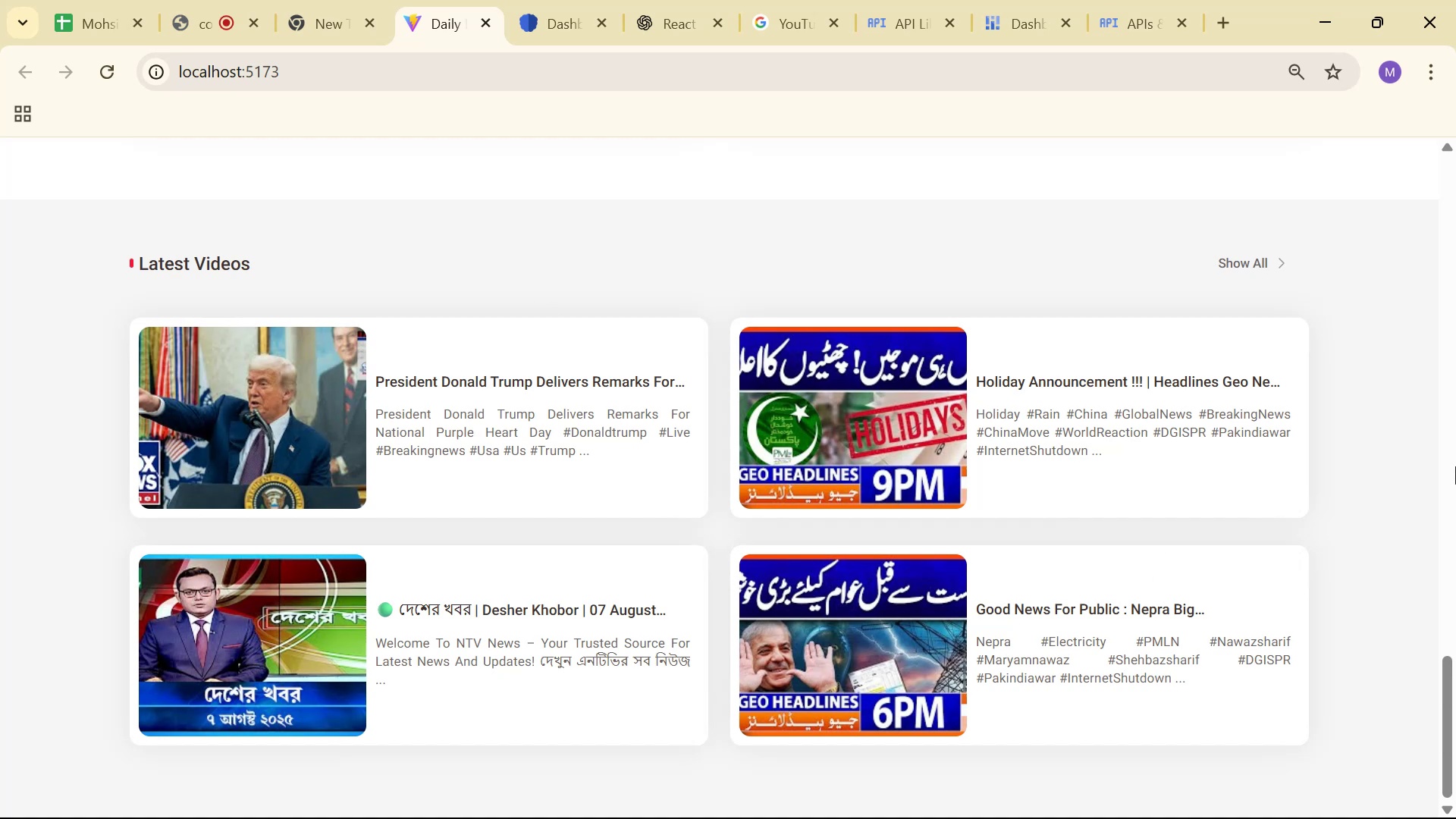 
key(Alt+AltLeft)
 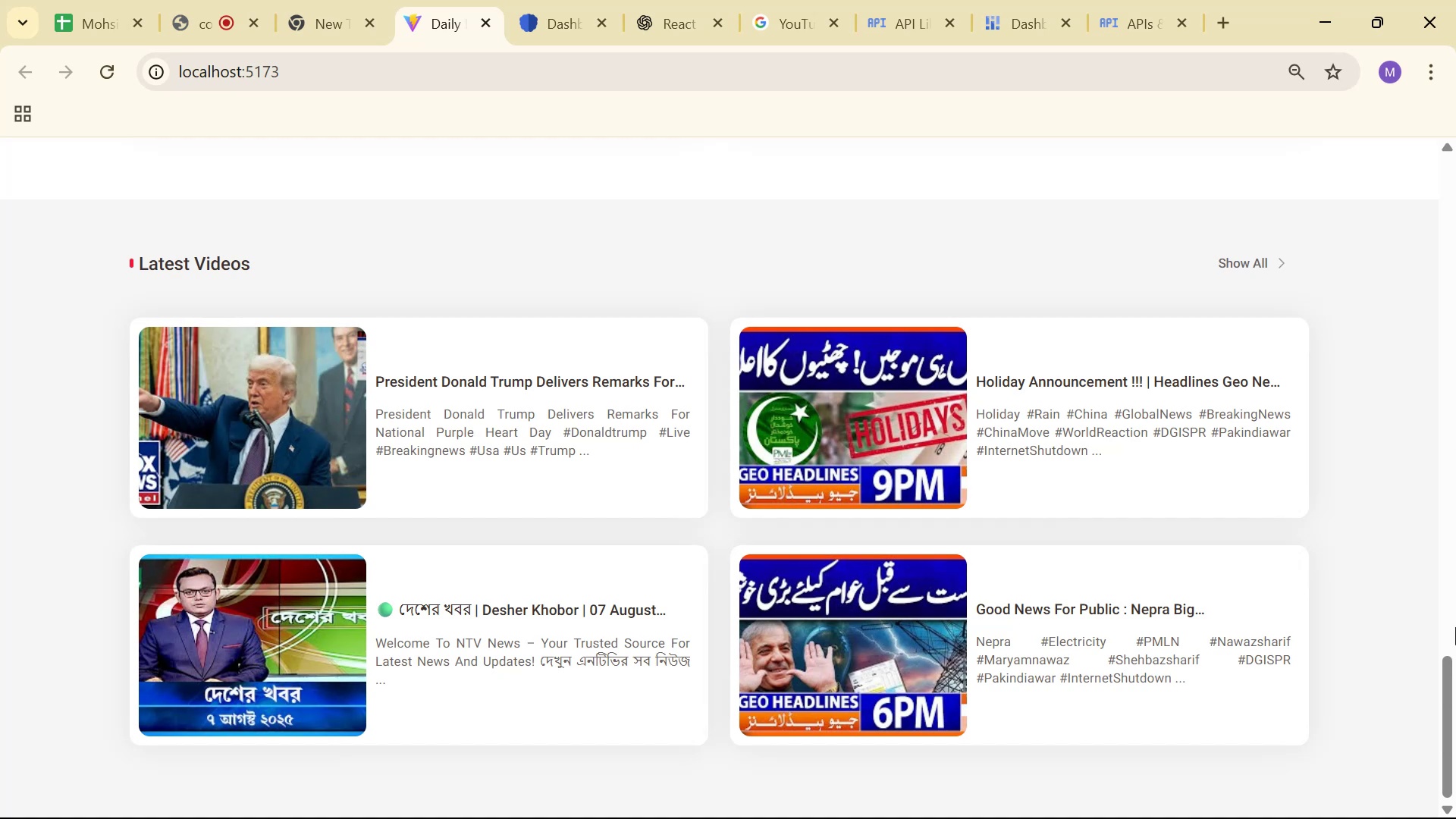 
key(Alt+Tab)
 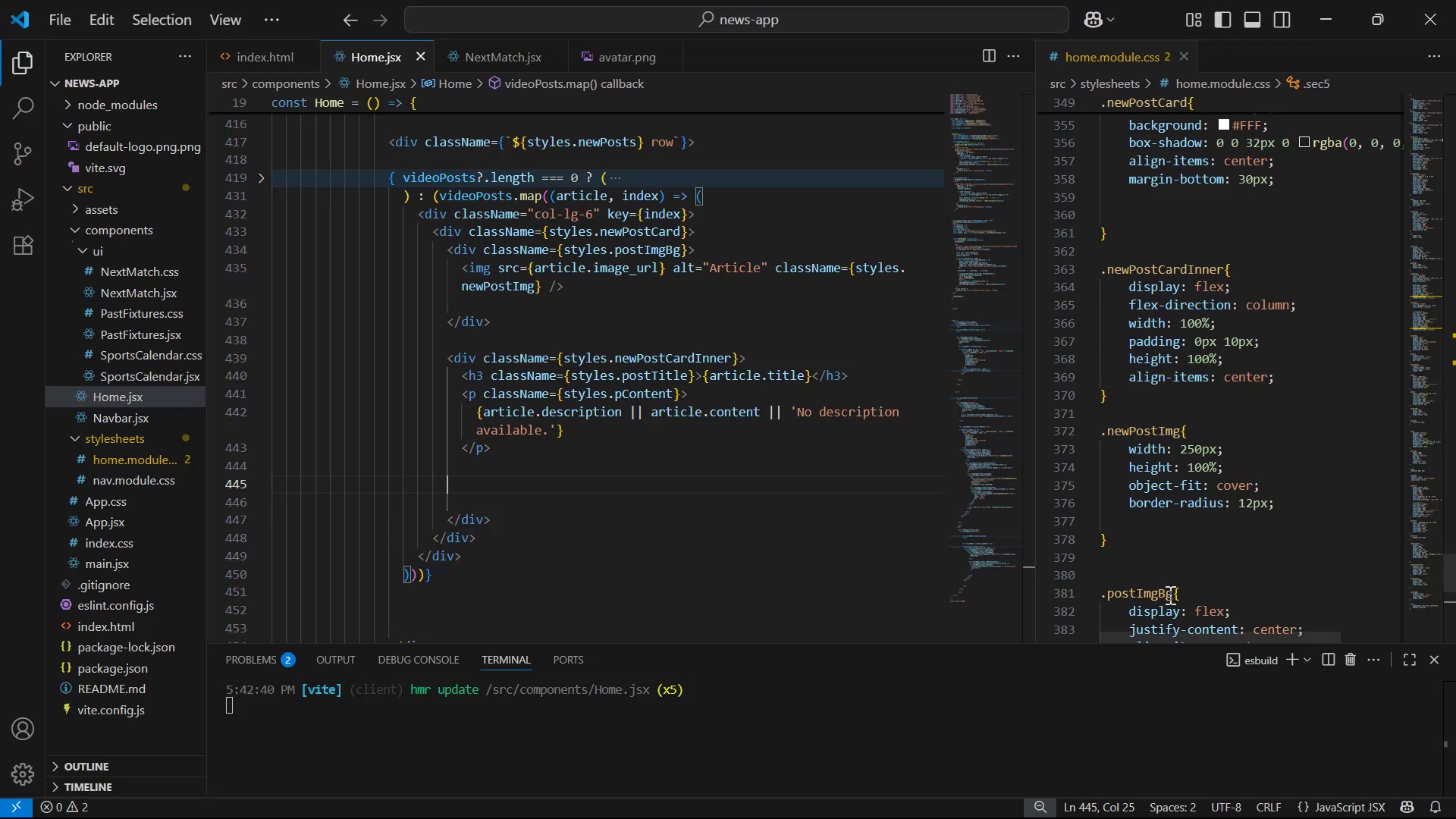 
scroll: coordinate [792, 504], scroll_direction: up, amount: 3.0
 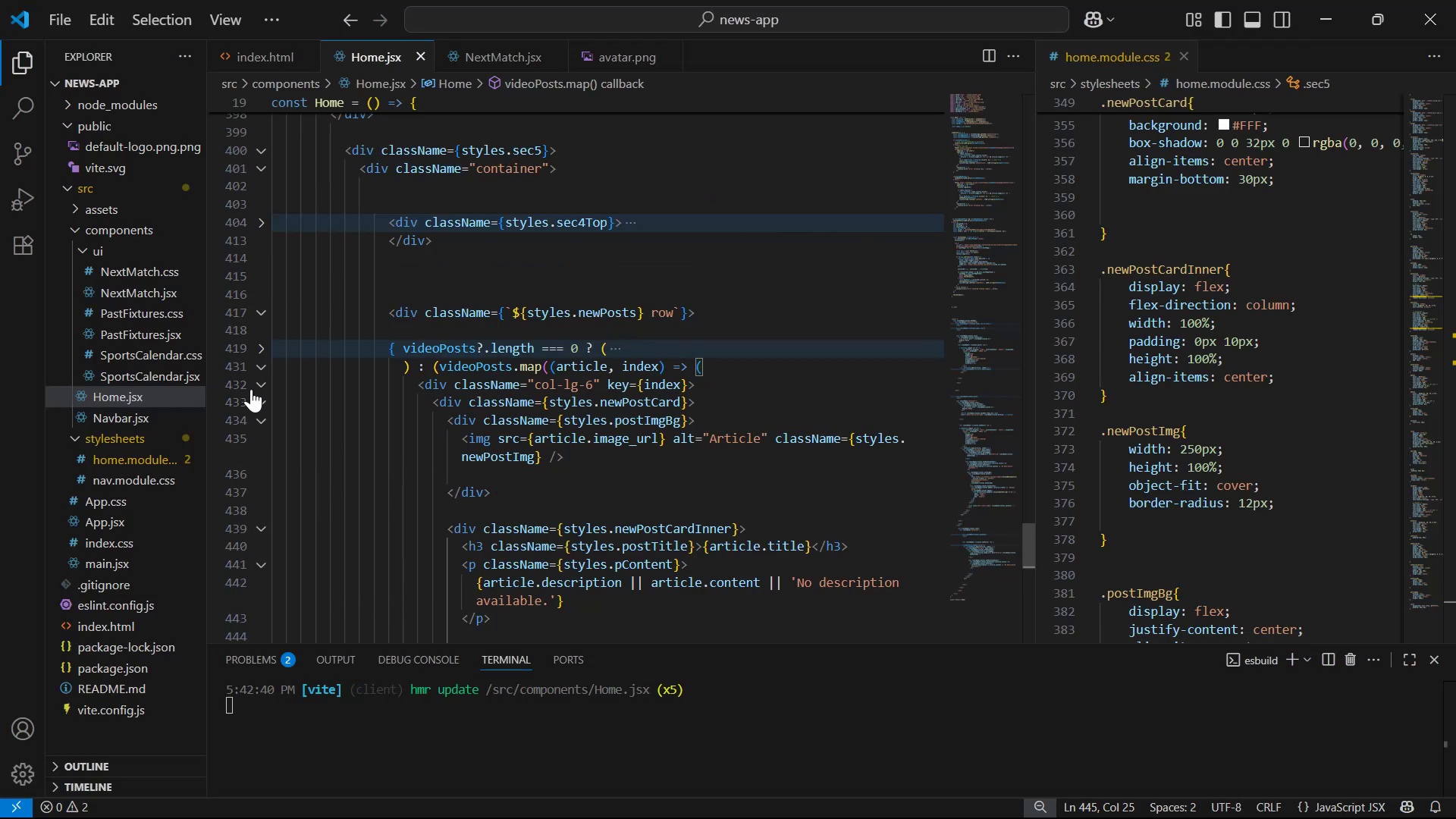 
left_click([262, 362])
 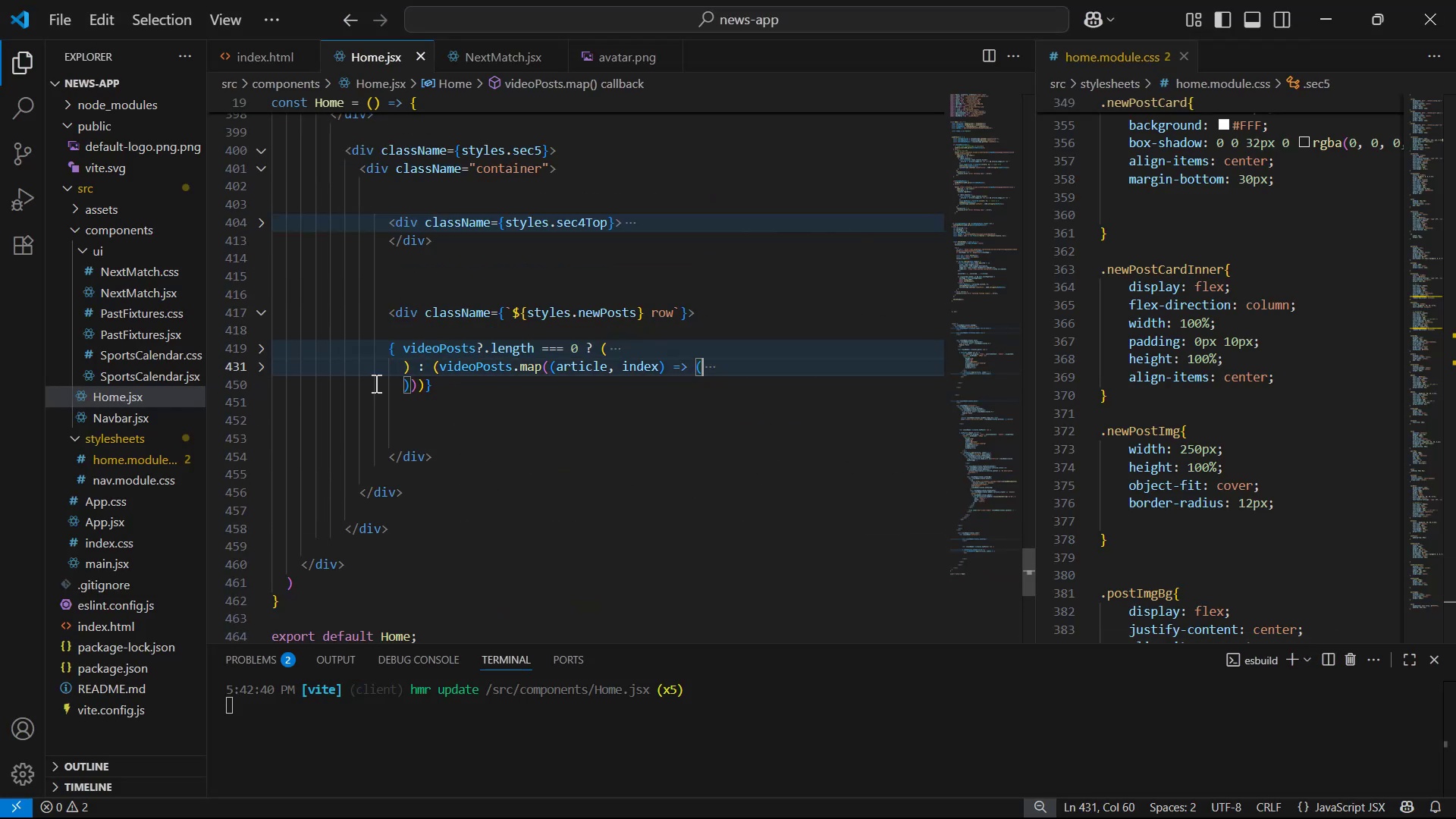 
left_click_drag(start_coordinate=[473, 383], to_coordinate=[390, 342])
 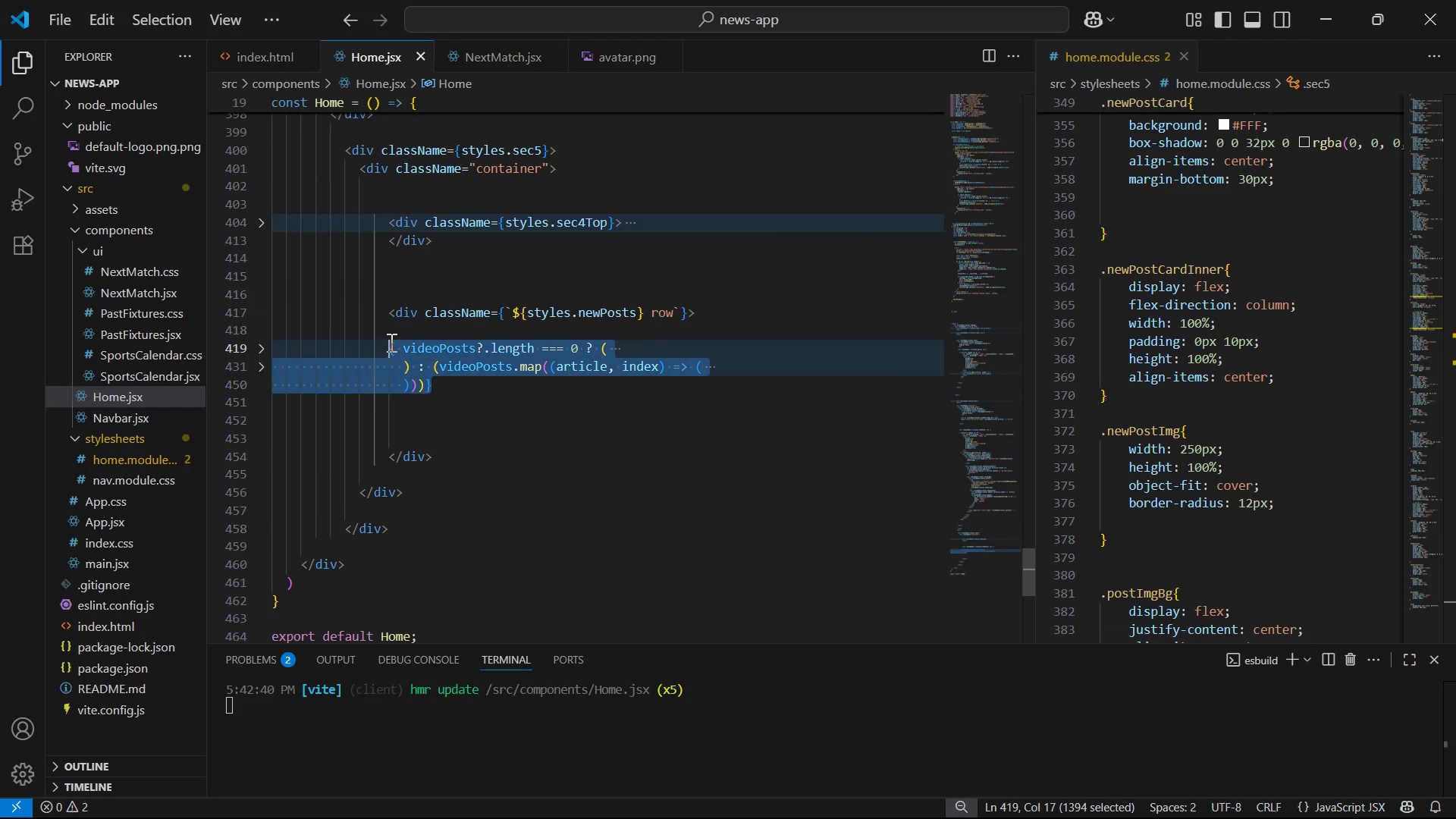 
key(Control+C)
 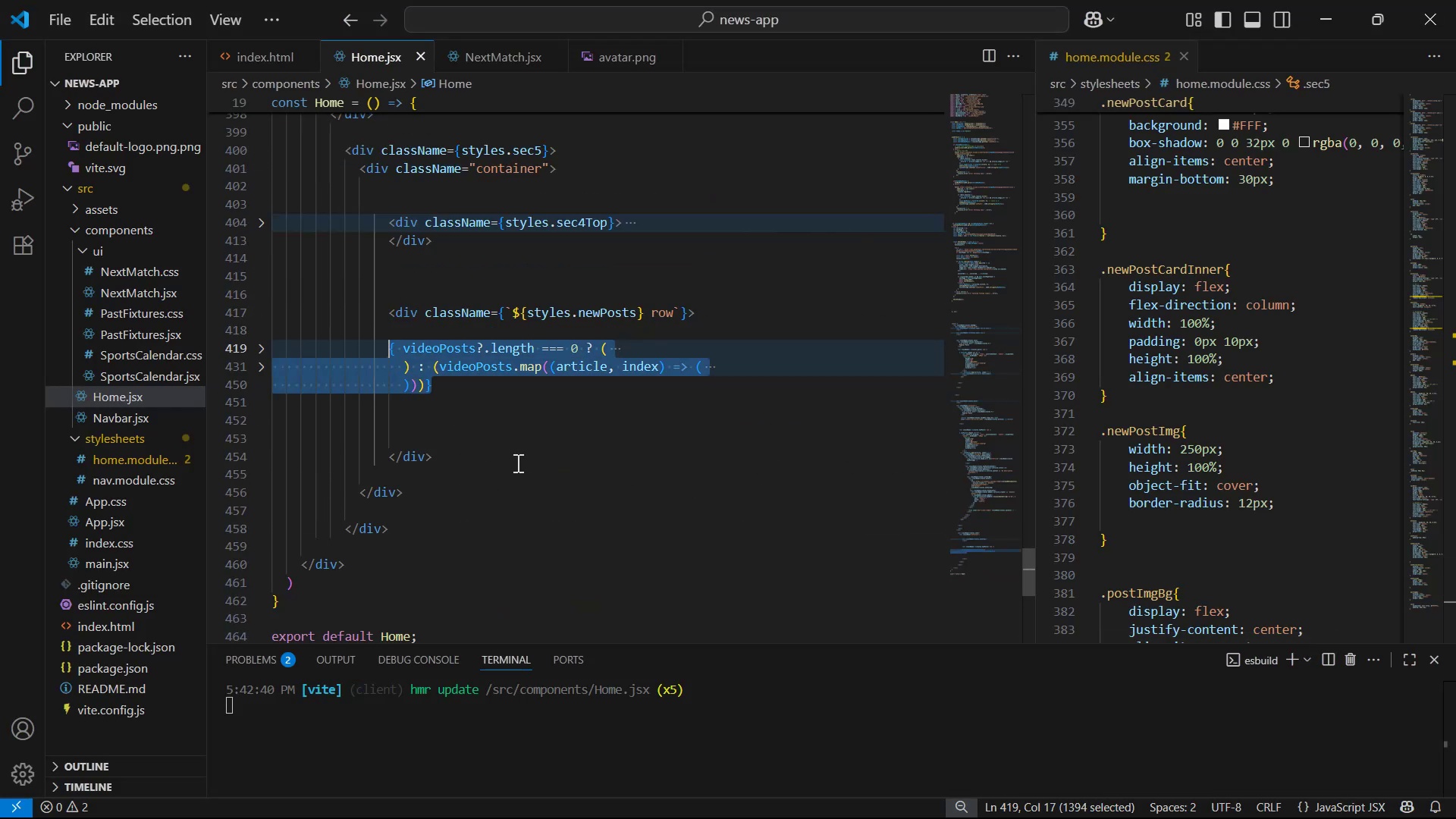 
left_click([491, 420])
 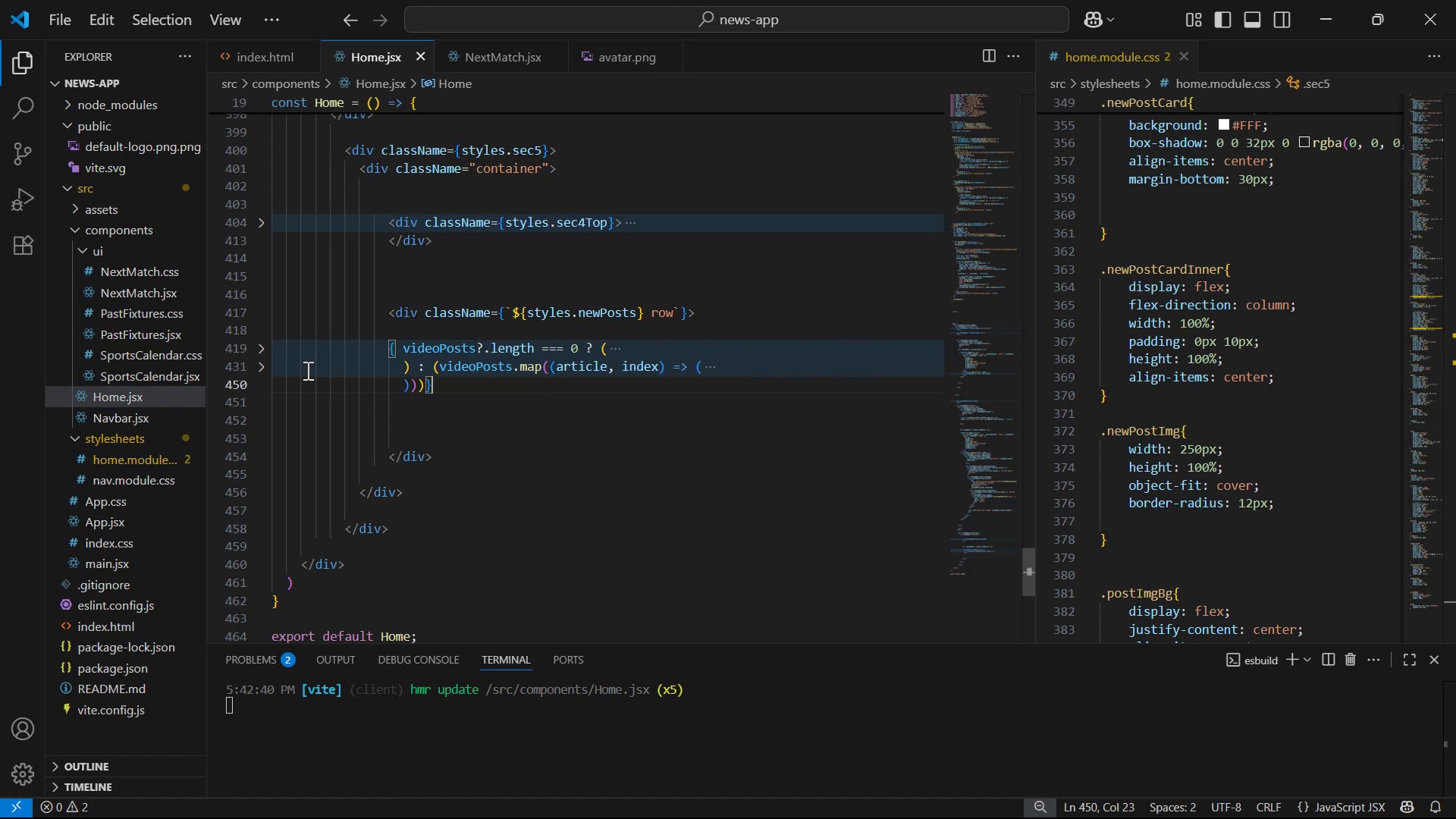 
wait(12.26)
 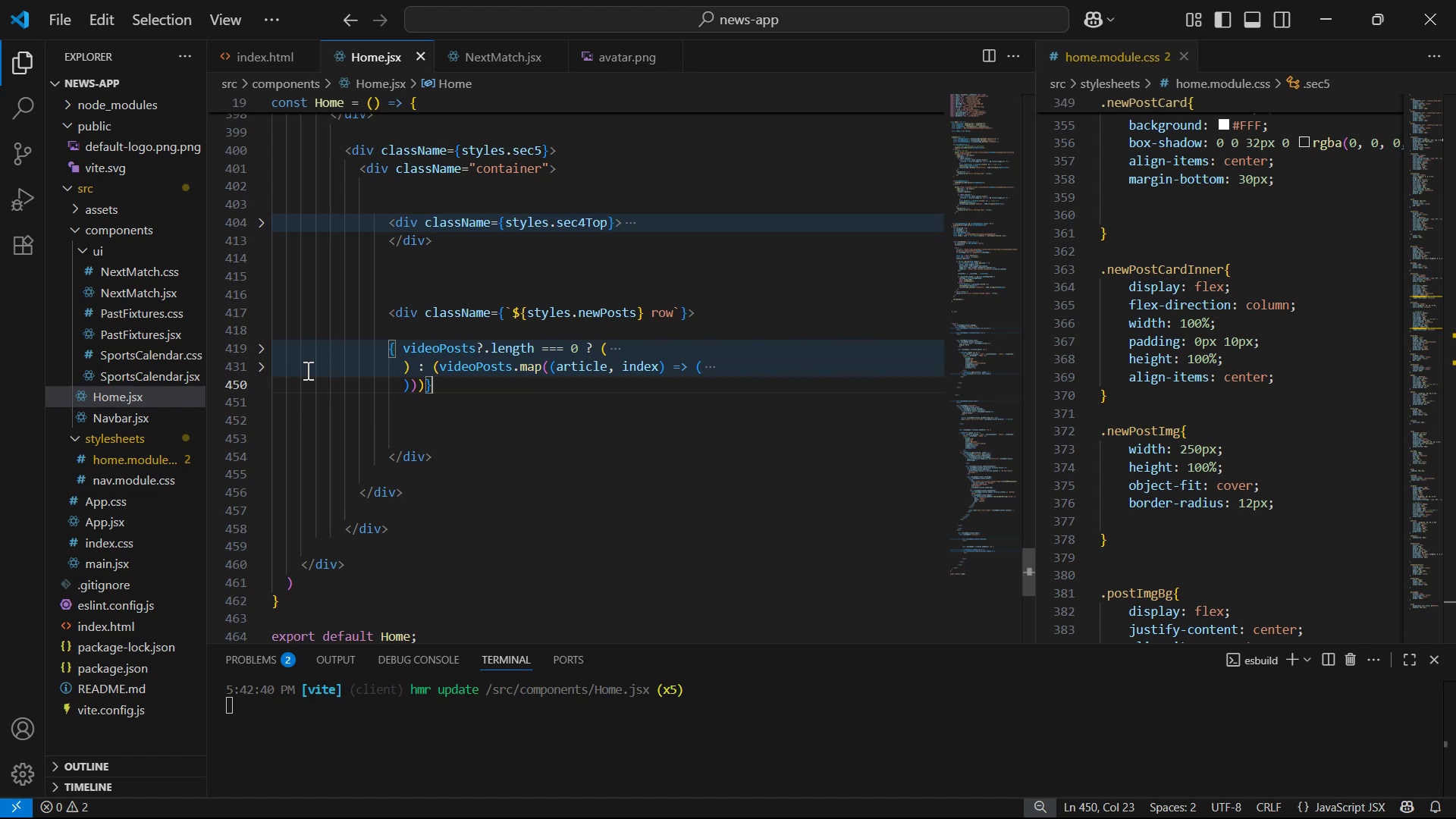 
left_click([452, 398])
 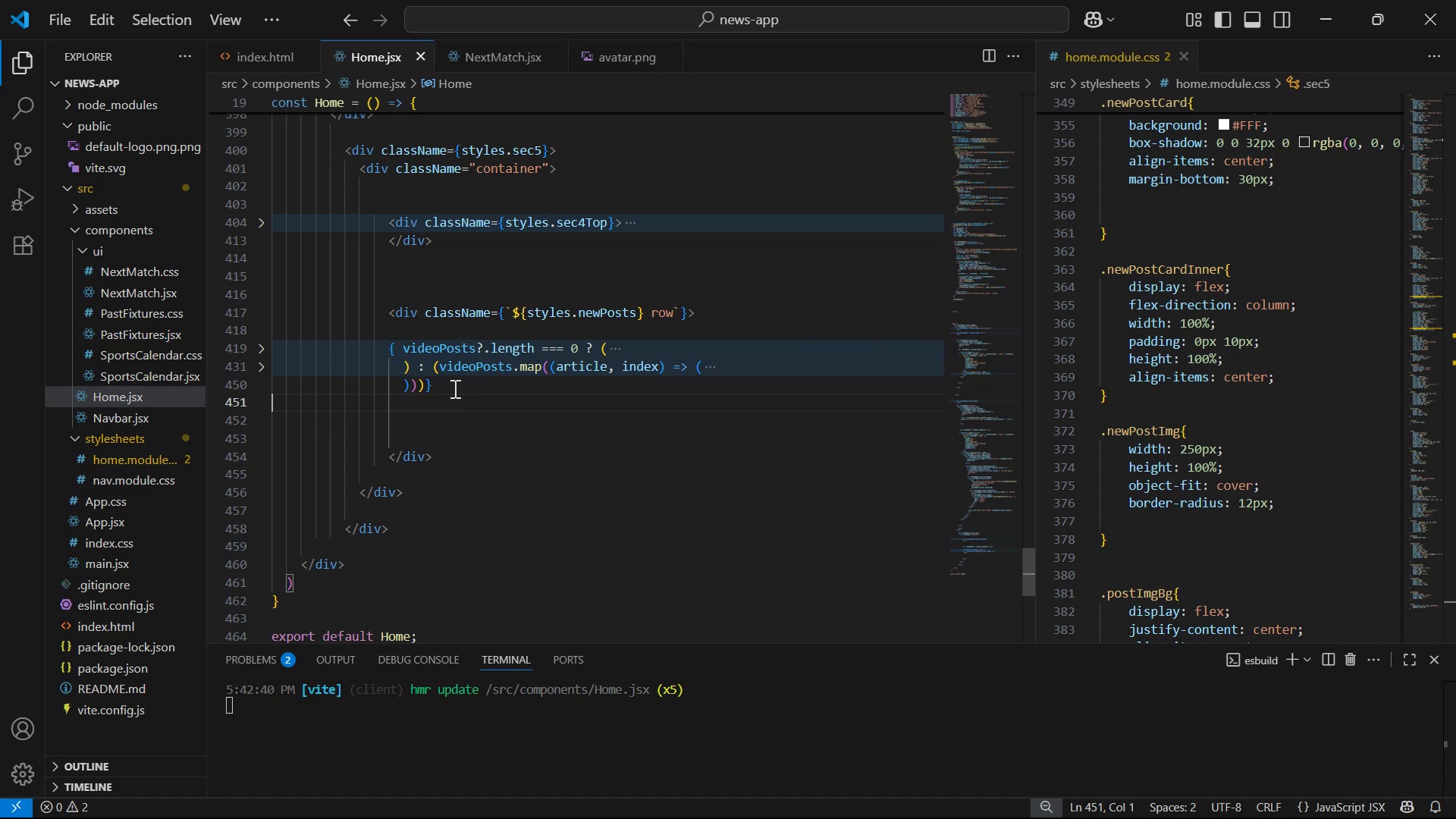 
left_click([451, 378])
 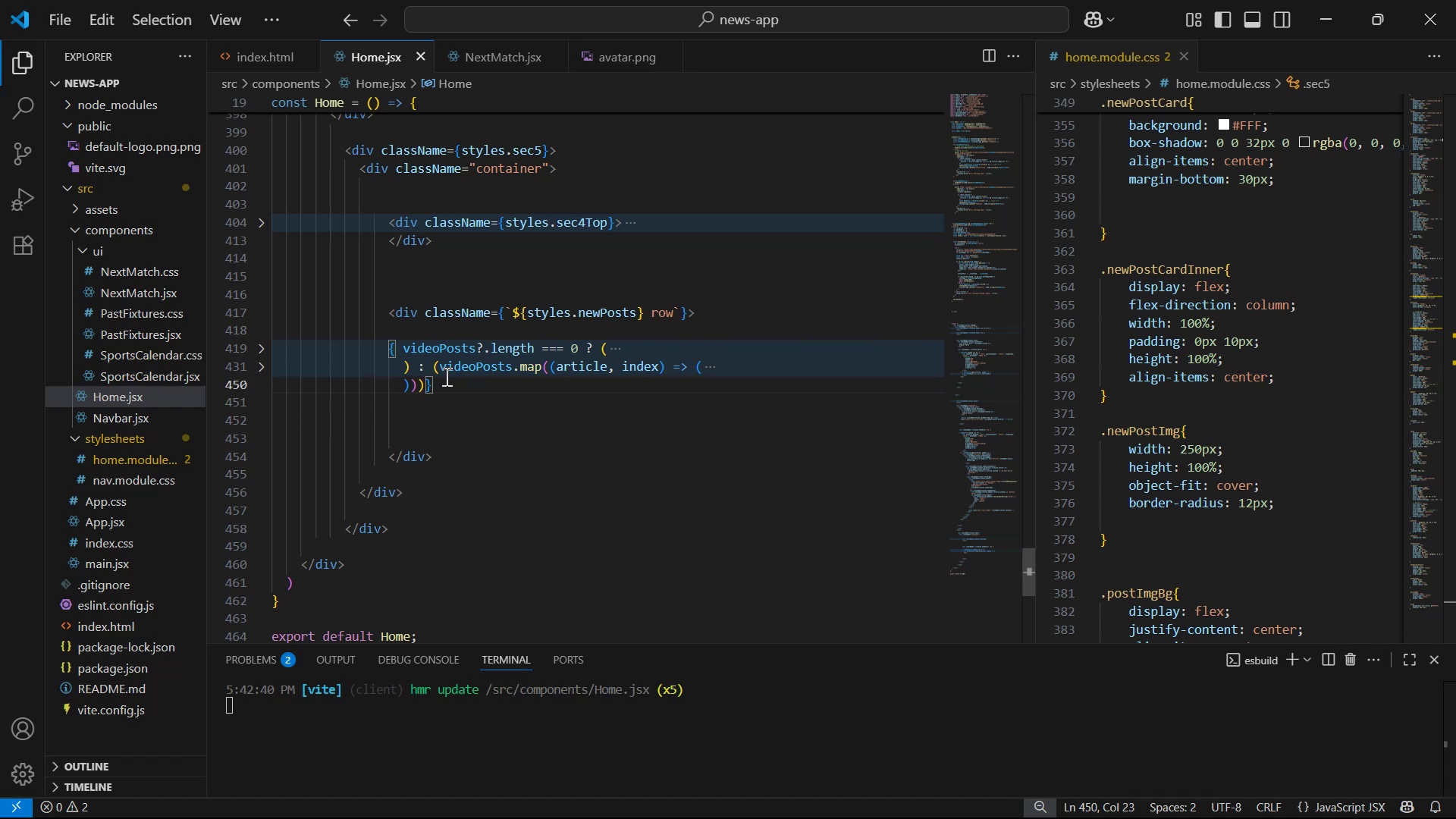 
left_click_drag(start_coordinate=[445, 380], to_coordinate=[381, 348])
 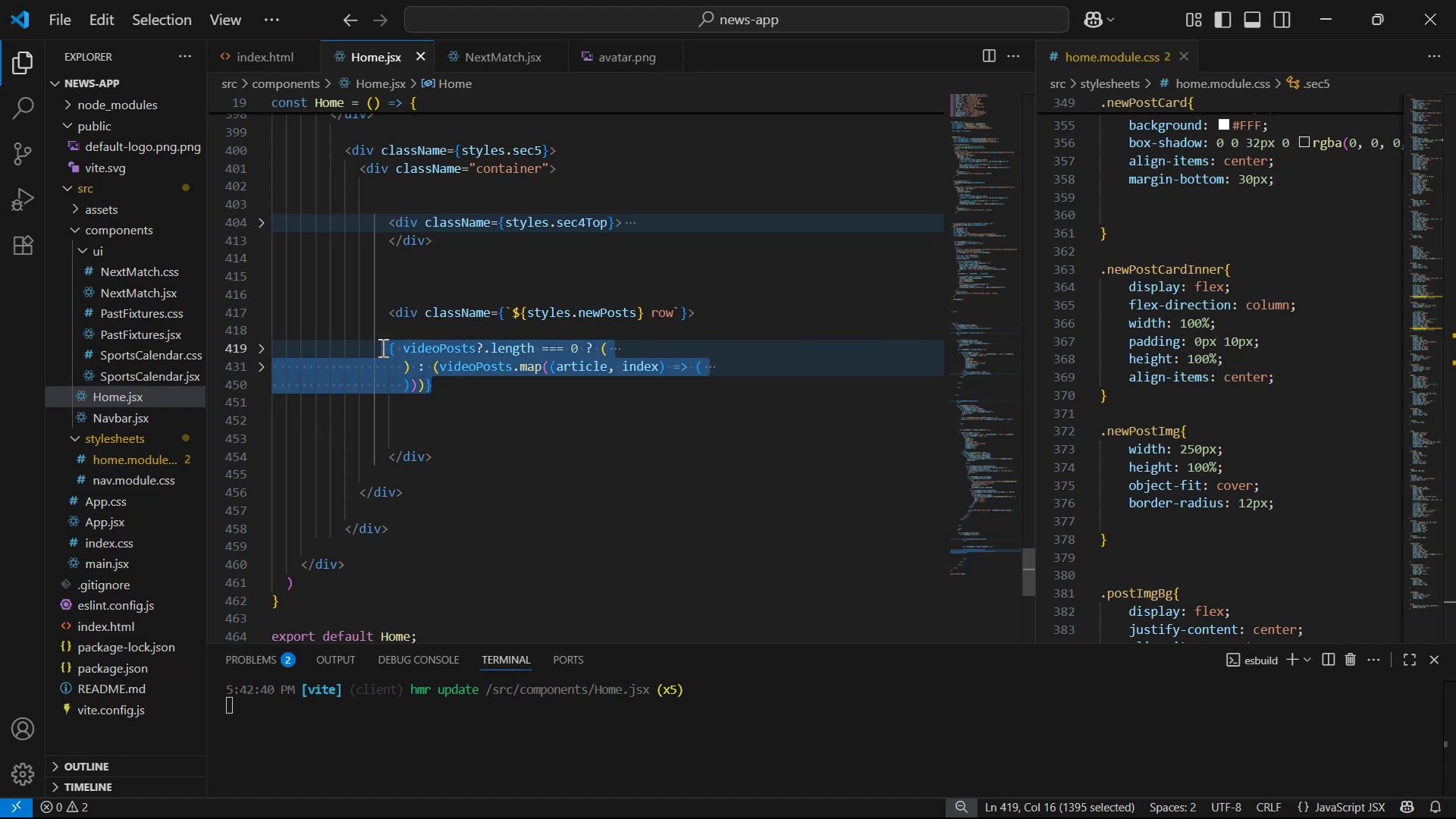 
key(Control+C)
 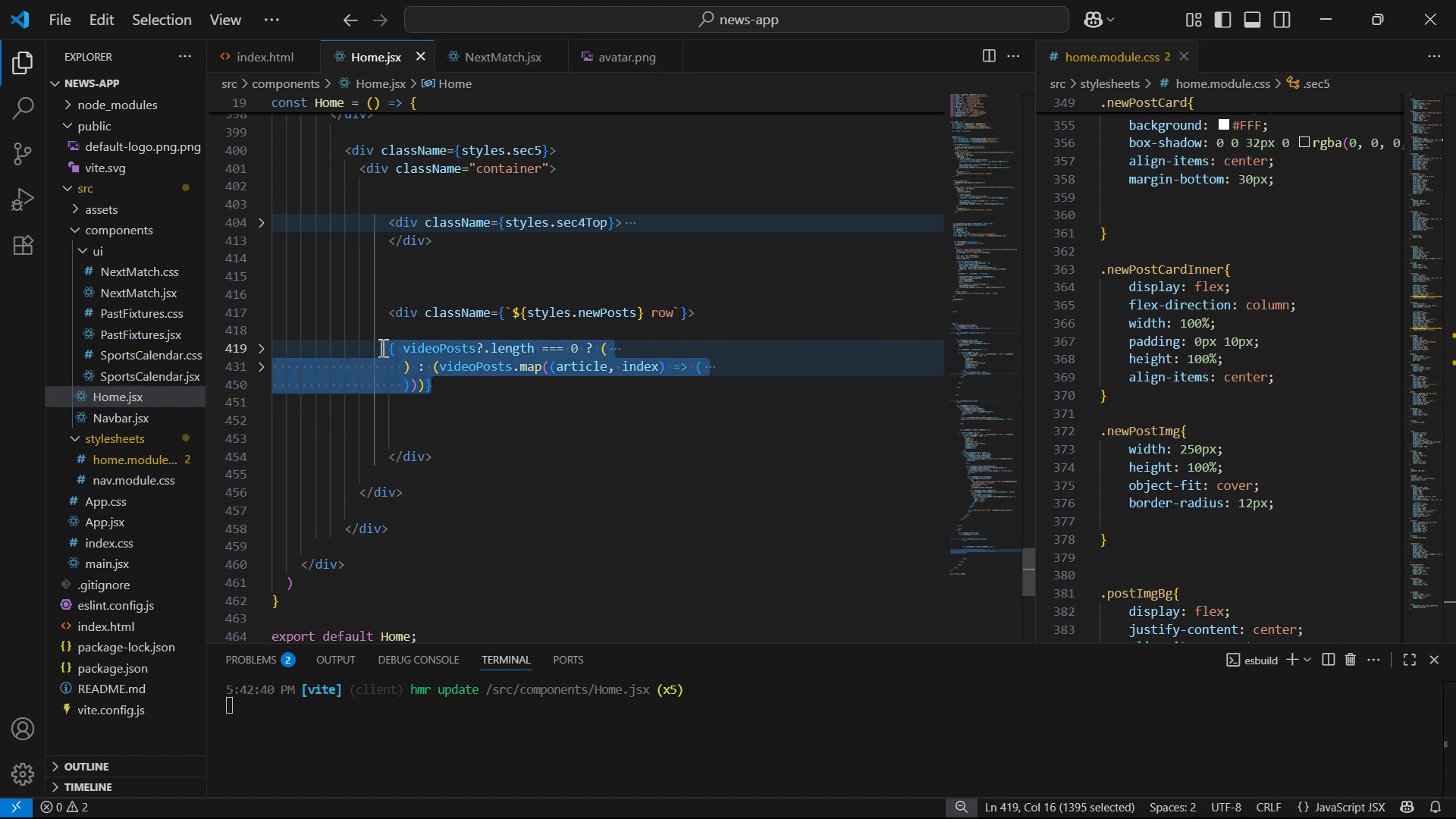 
key(Control+C)
 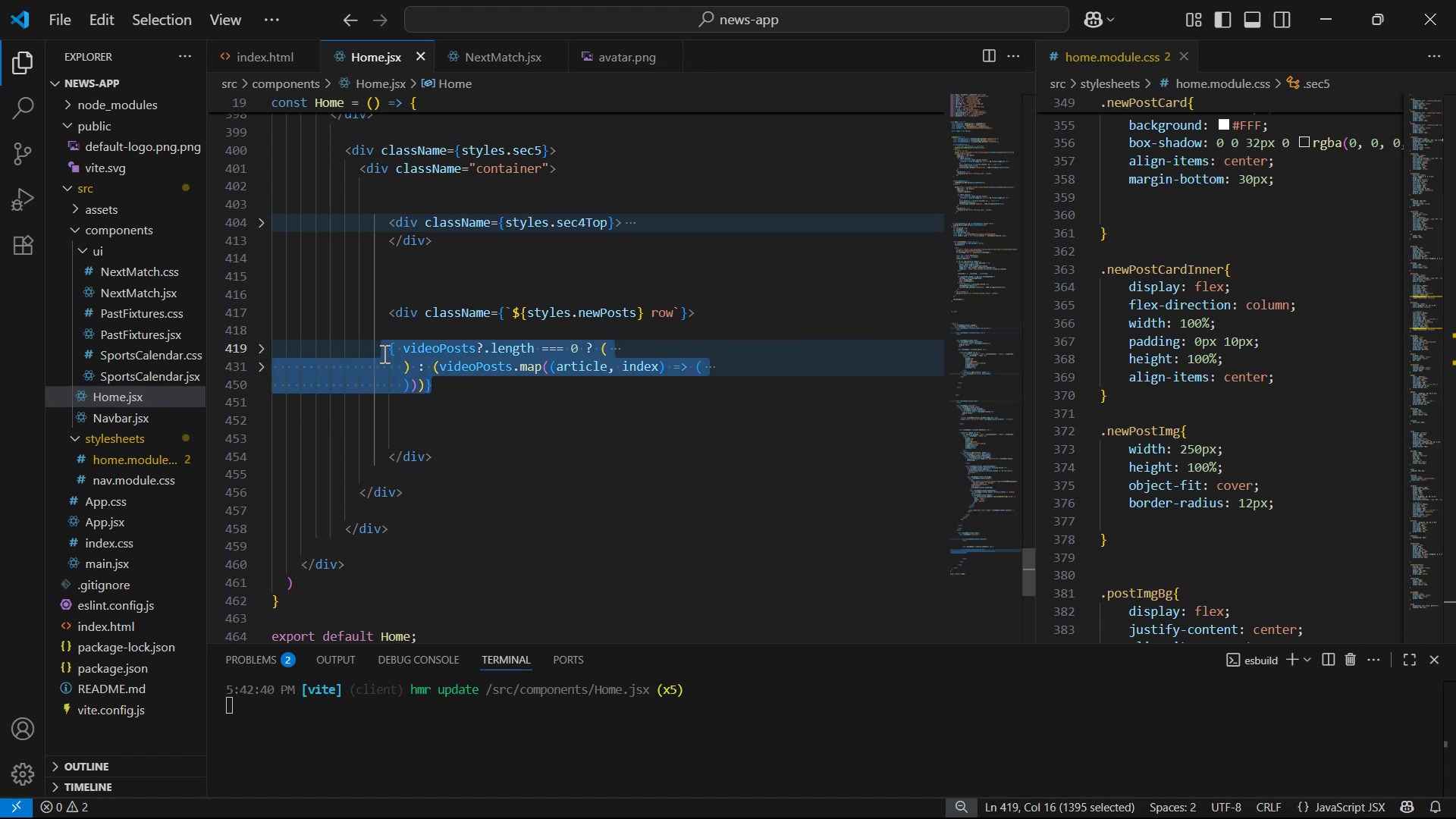 
key(Alt+AltLeft)
 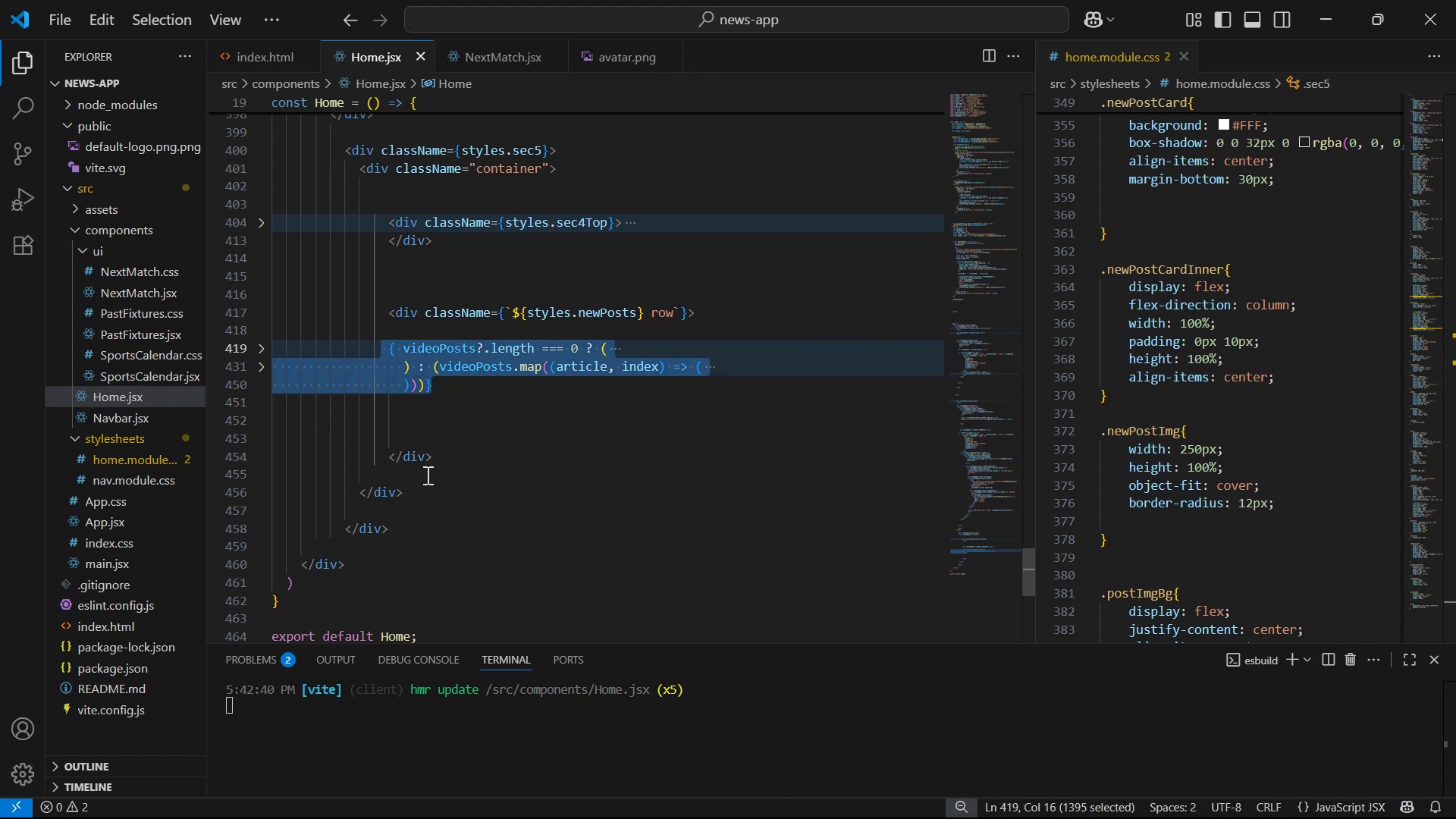 
key(Alt+Tab)
 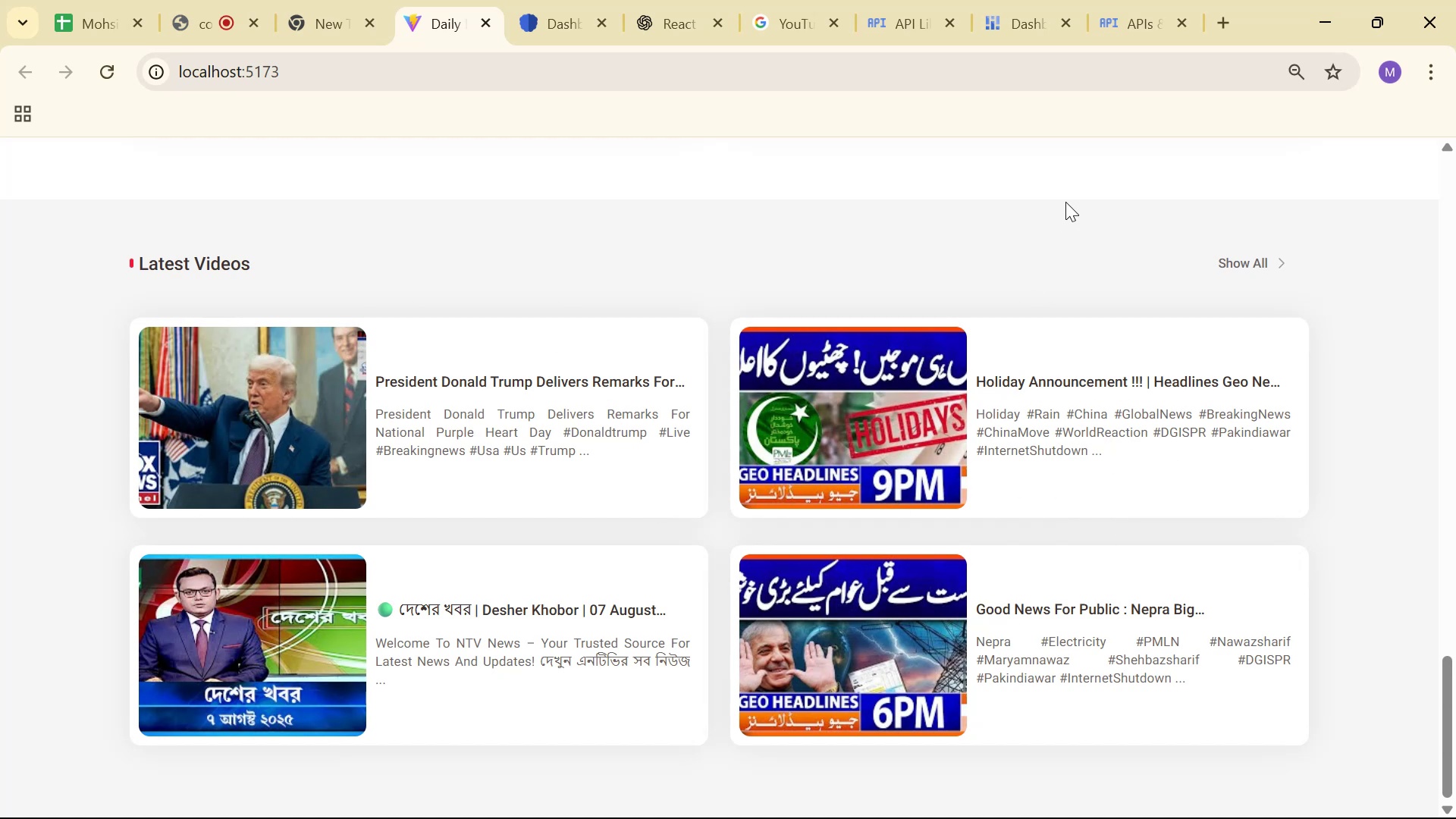 
wait(22.08)
 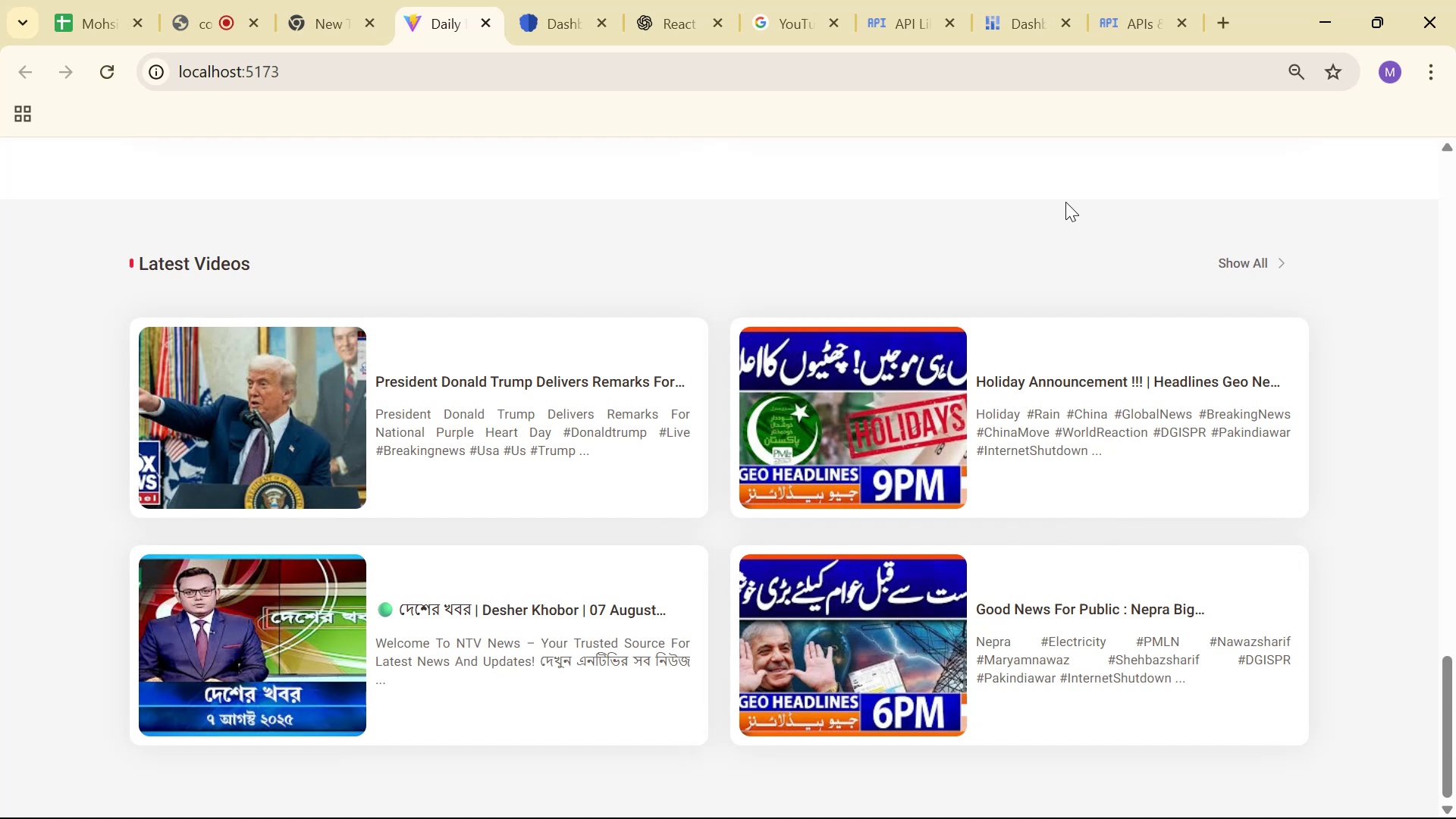 
mouse_move([1082, 6])
 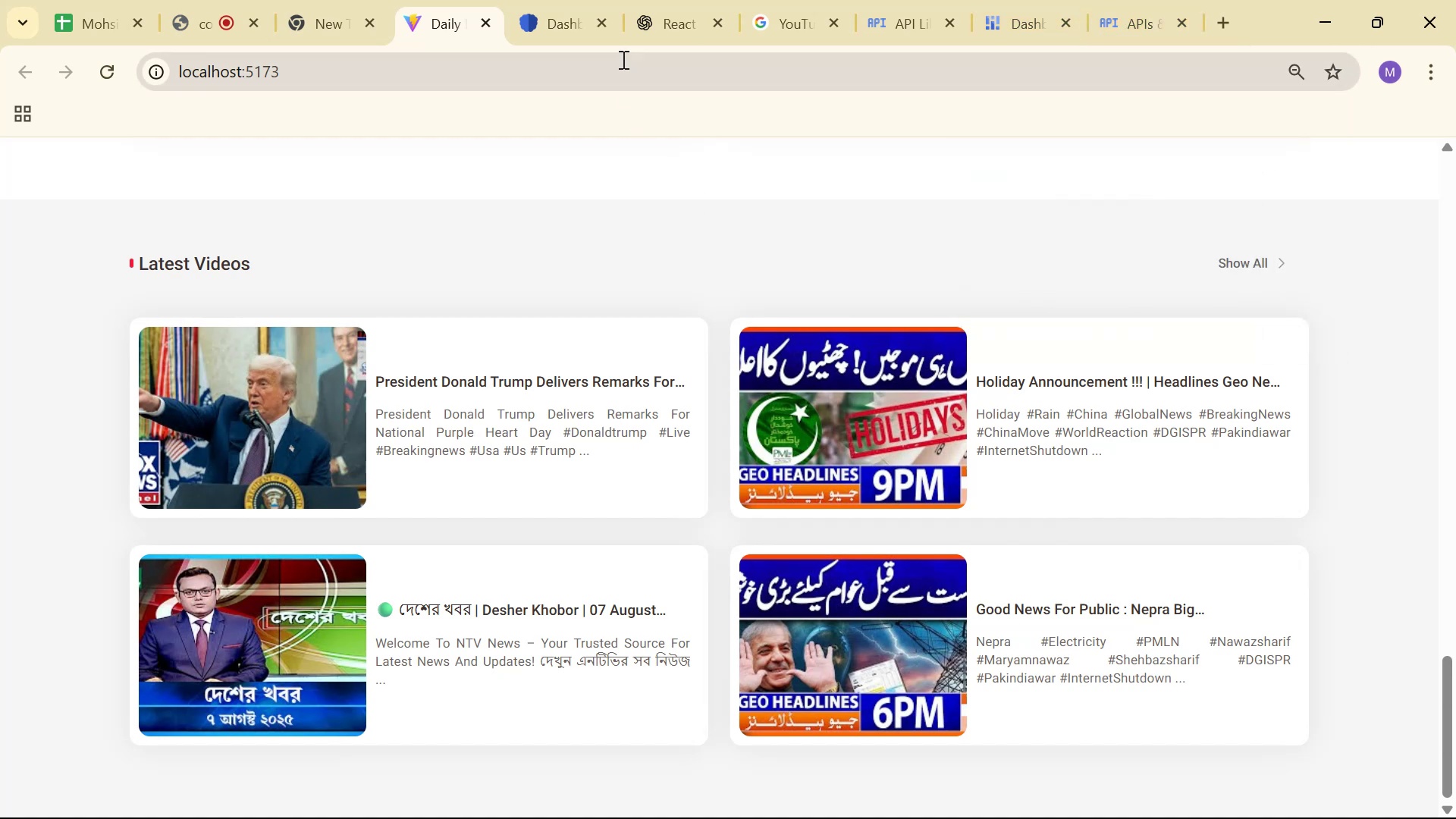 
left_click([641, 38])
 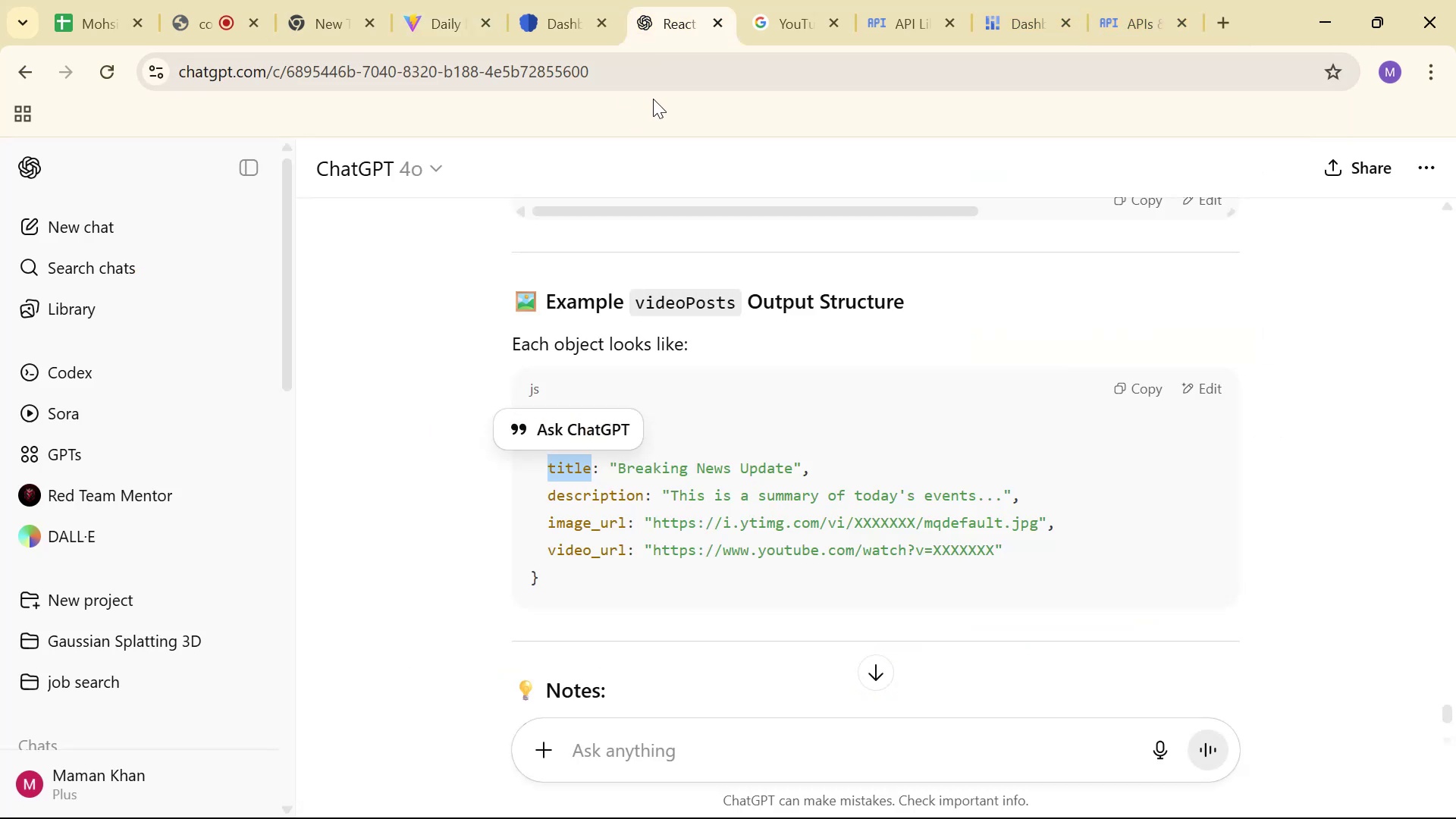 
scroll: coordinate [860, 671], scroll_direction: down, amount: 12.0
 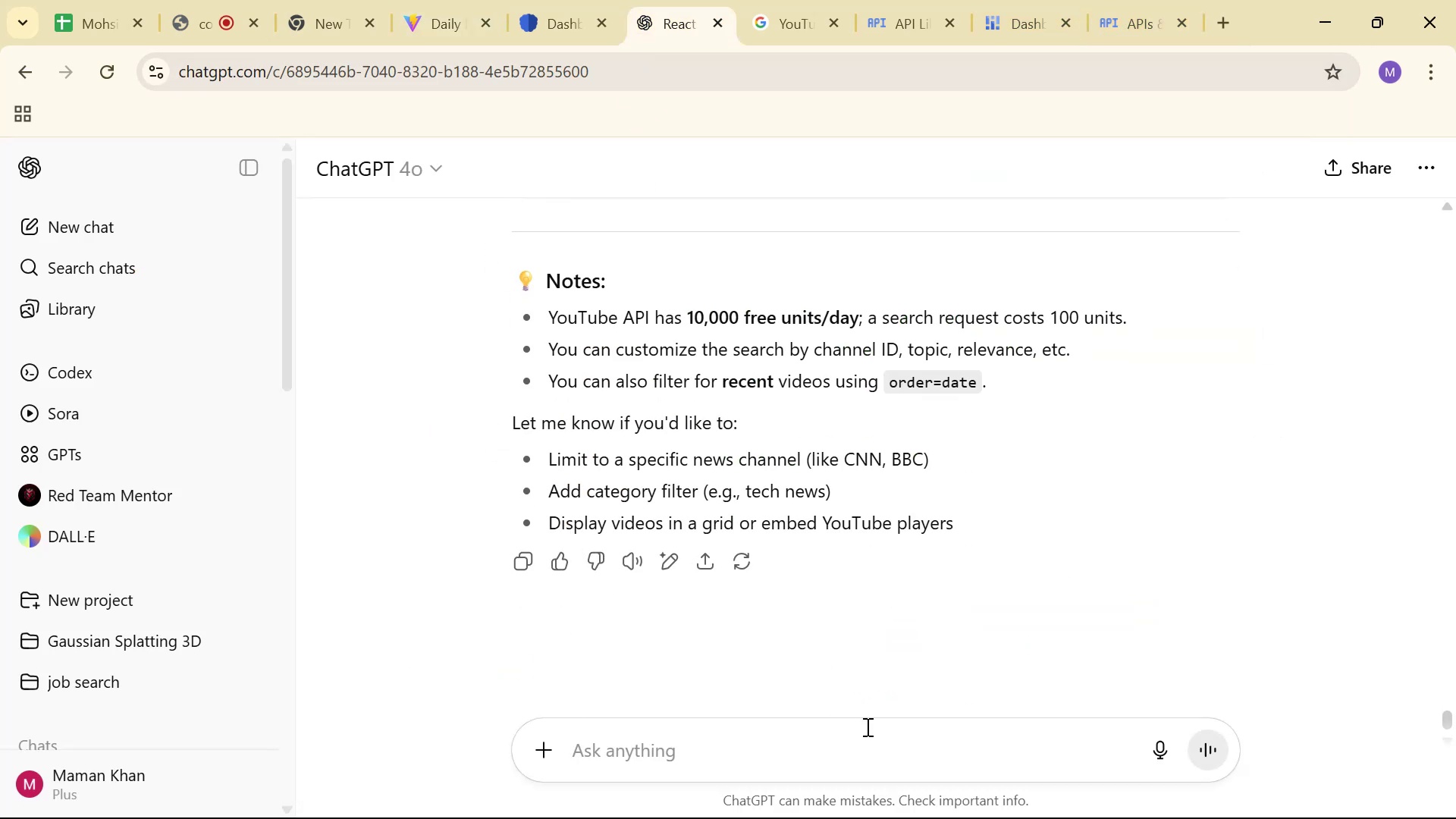 
left_click([874, 742])
 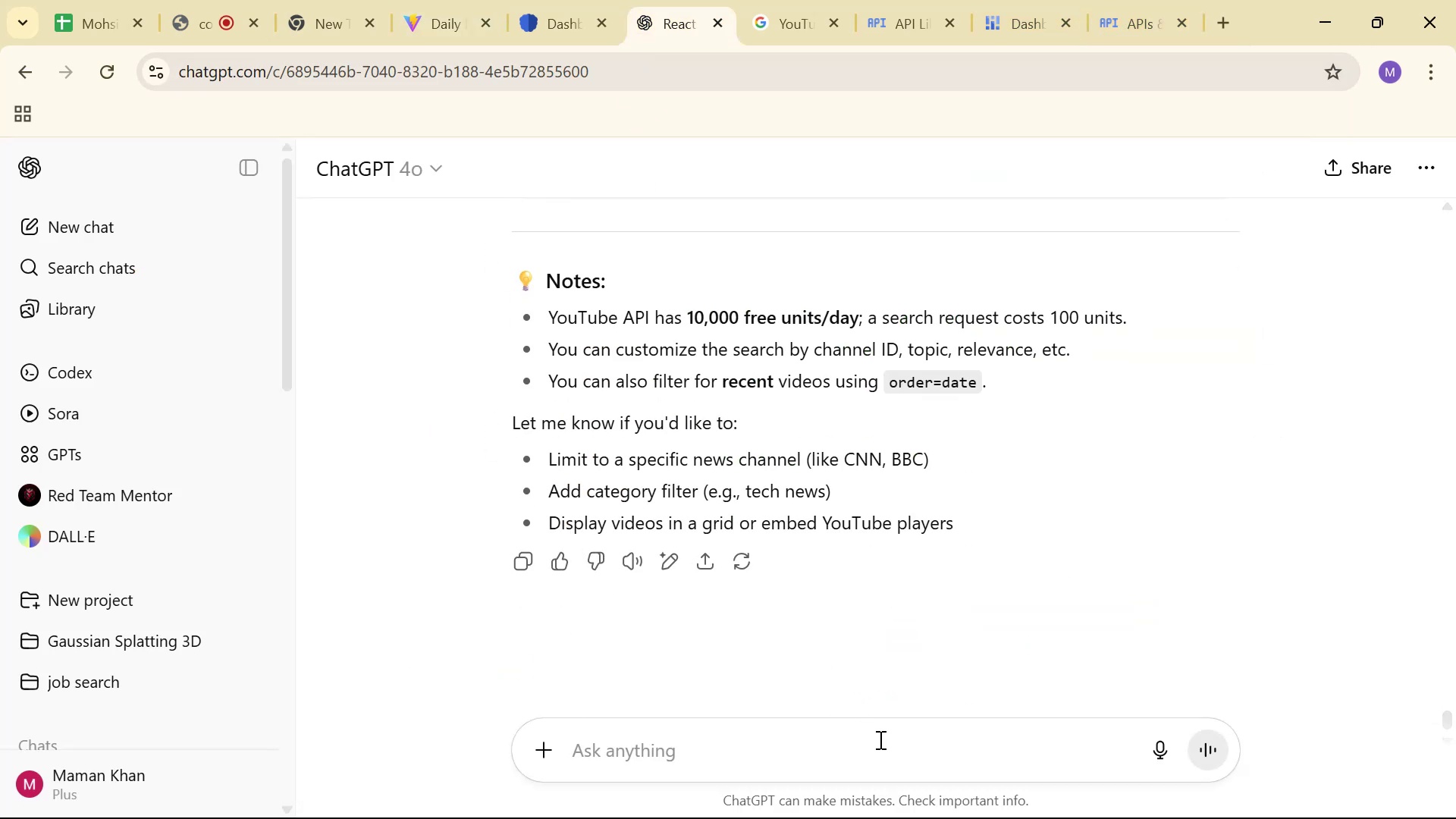 
type(I want ot)
key(Backspace)
key(Backspace)
type(to use video here with modern style s)
key(Backspace)
key(Backspace)
type(d )
key(Backspace)
type(: )
 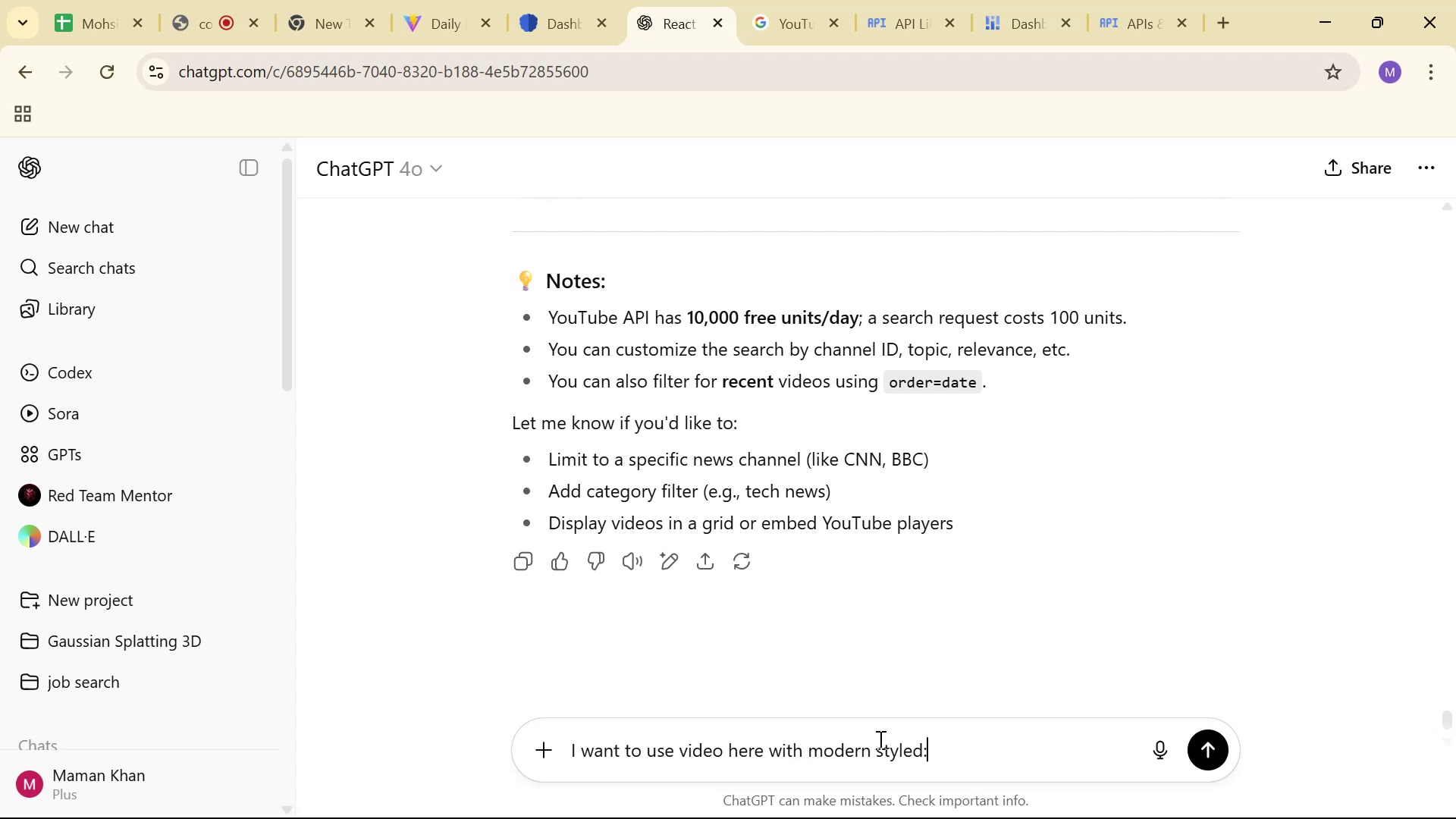 
key(Control+V)
 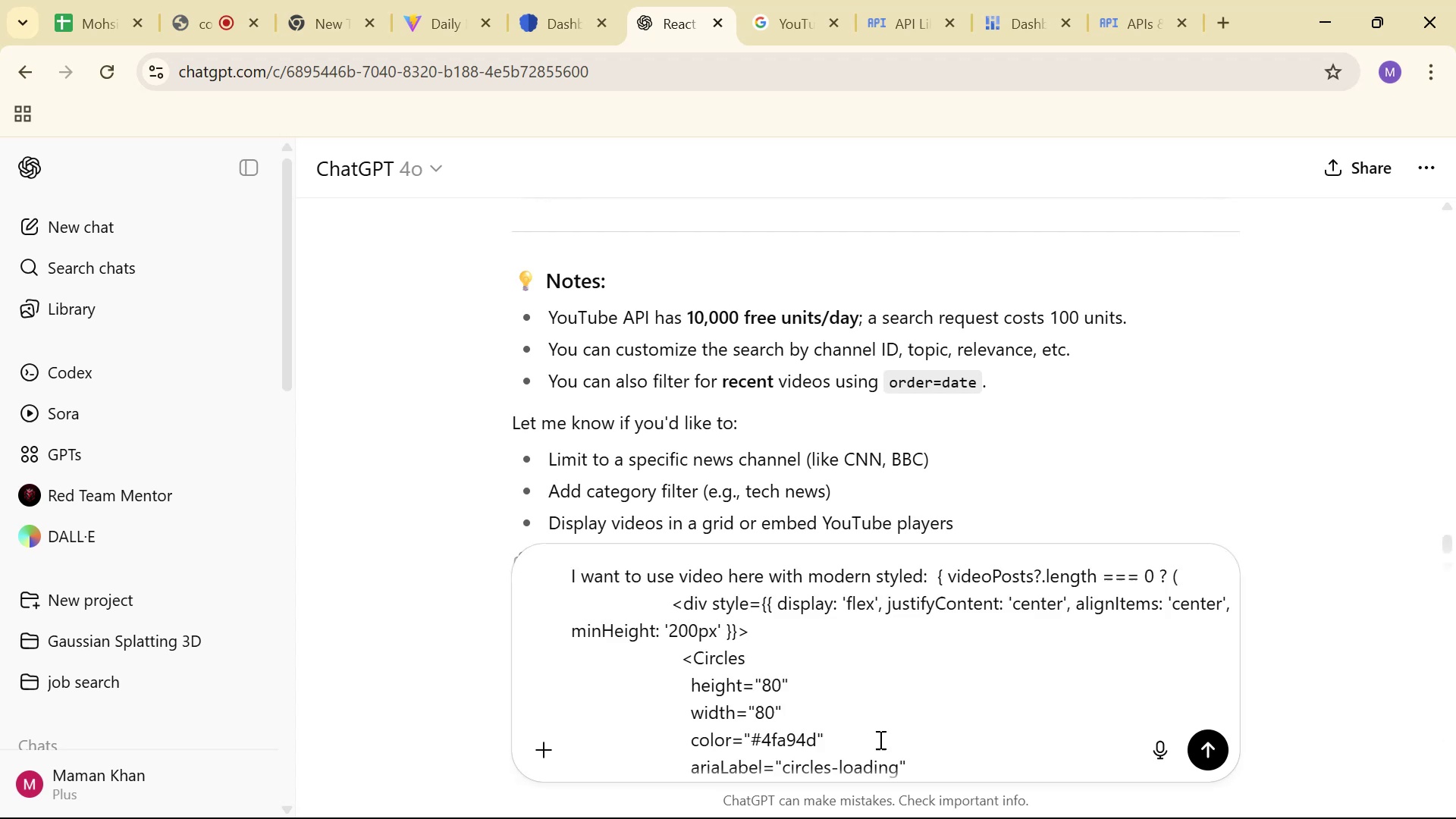 
key(Enter)
 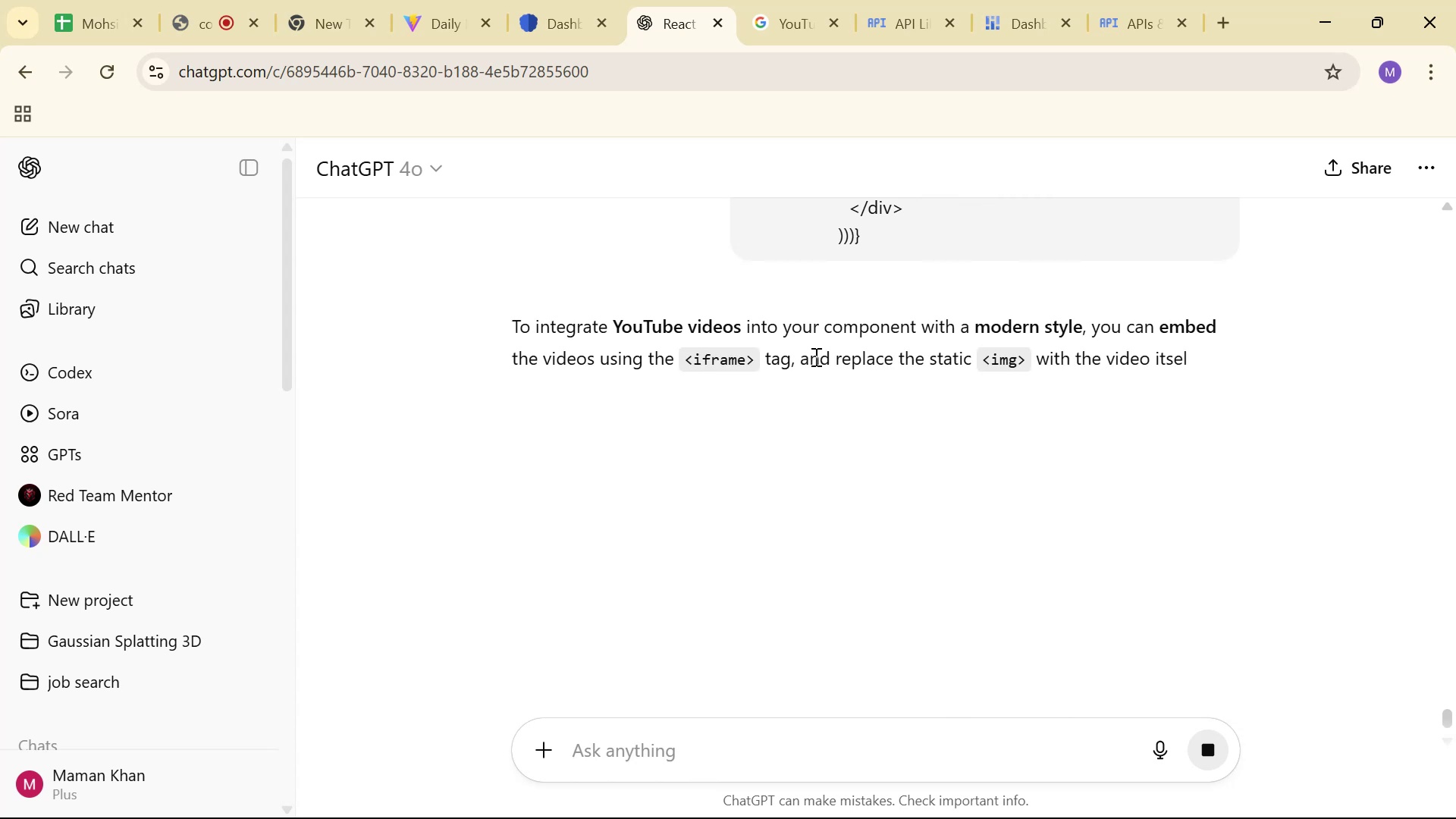 
scroll: coordinate [1054, 295], scroll_direction: down, amount: 11.0
 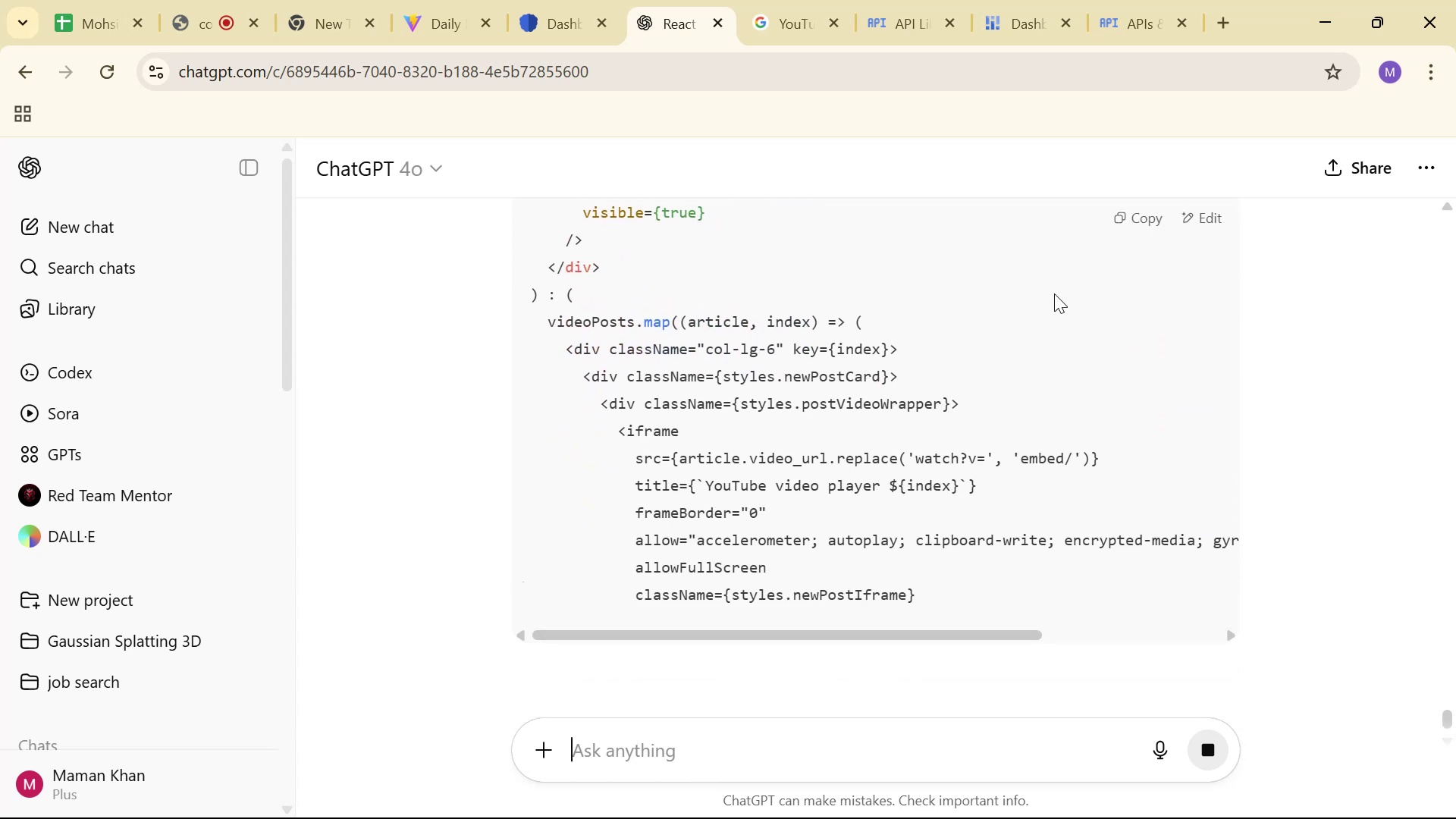 
scroll: coordinate [1059, 293], scroll_direction: down, amount: 17.0
 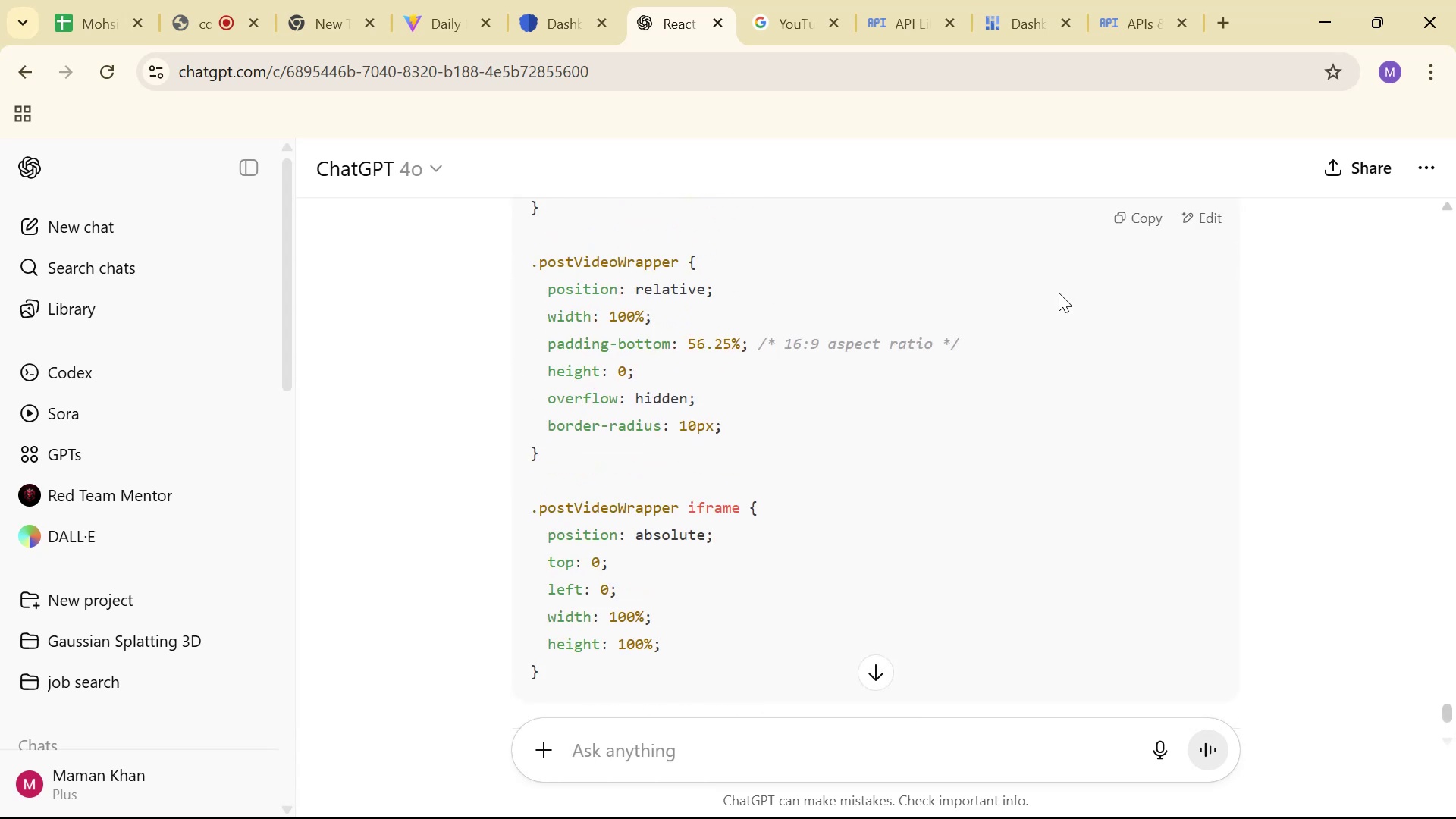 
scroll: coordinate [1053, 297], scroll_direction: up, amount: 12.0
 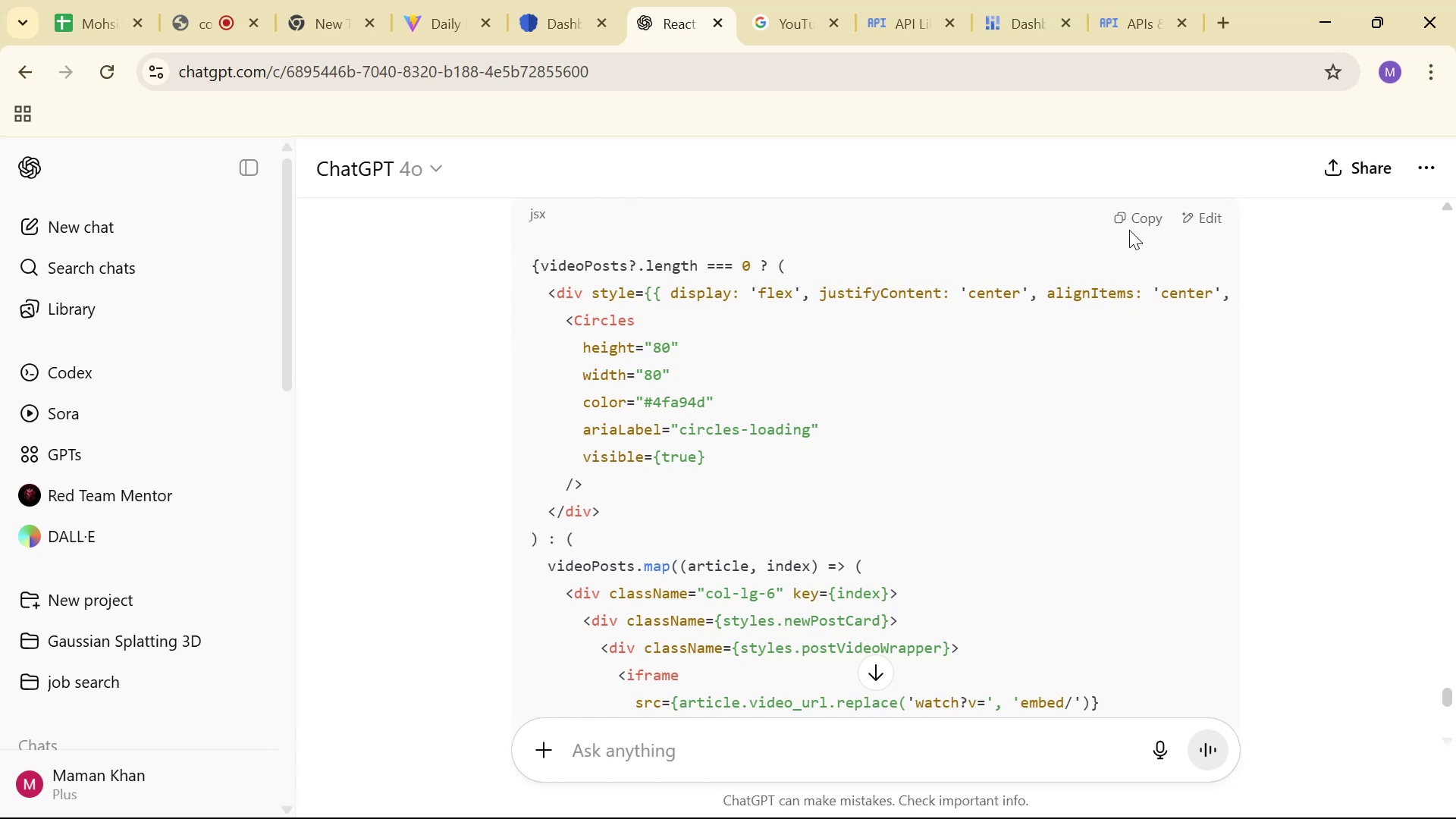 
left_click([1135, 212])
 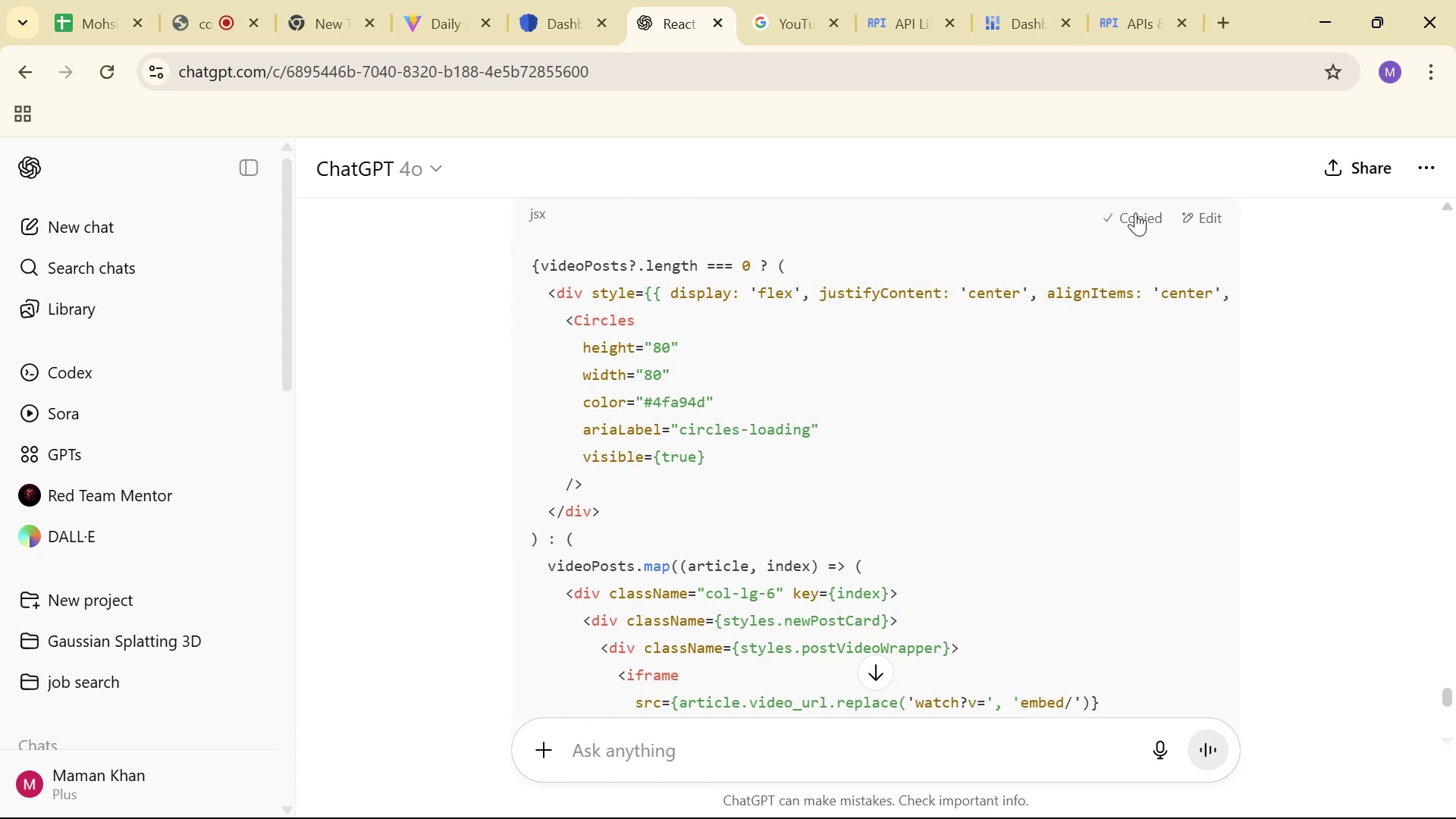 
key(Alt+Tab)
 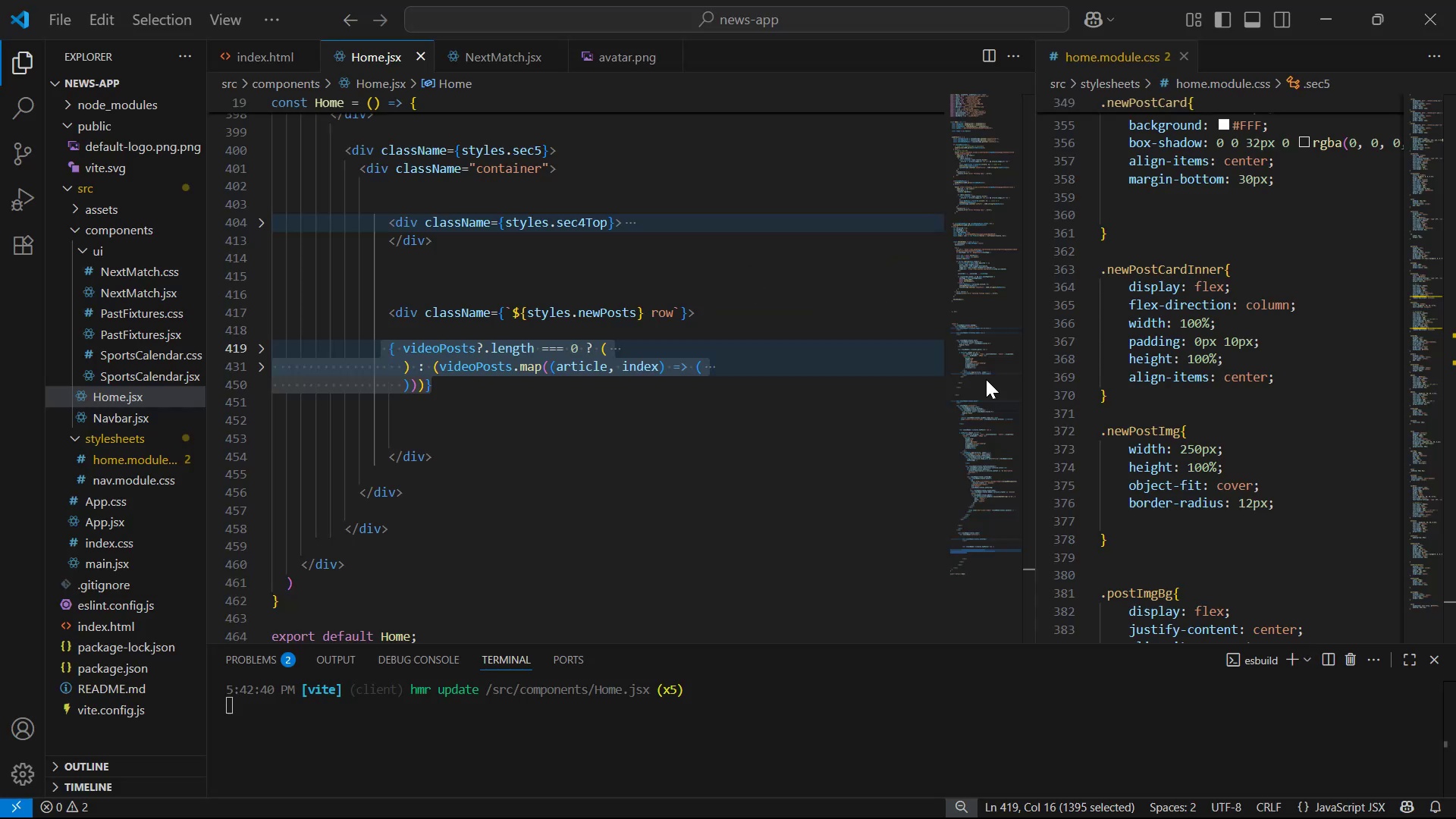 
hold_key(key=ControlLeft, duration=0.42)
 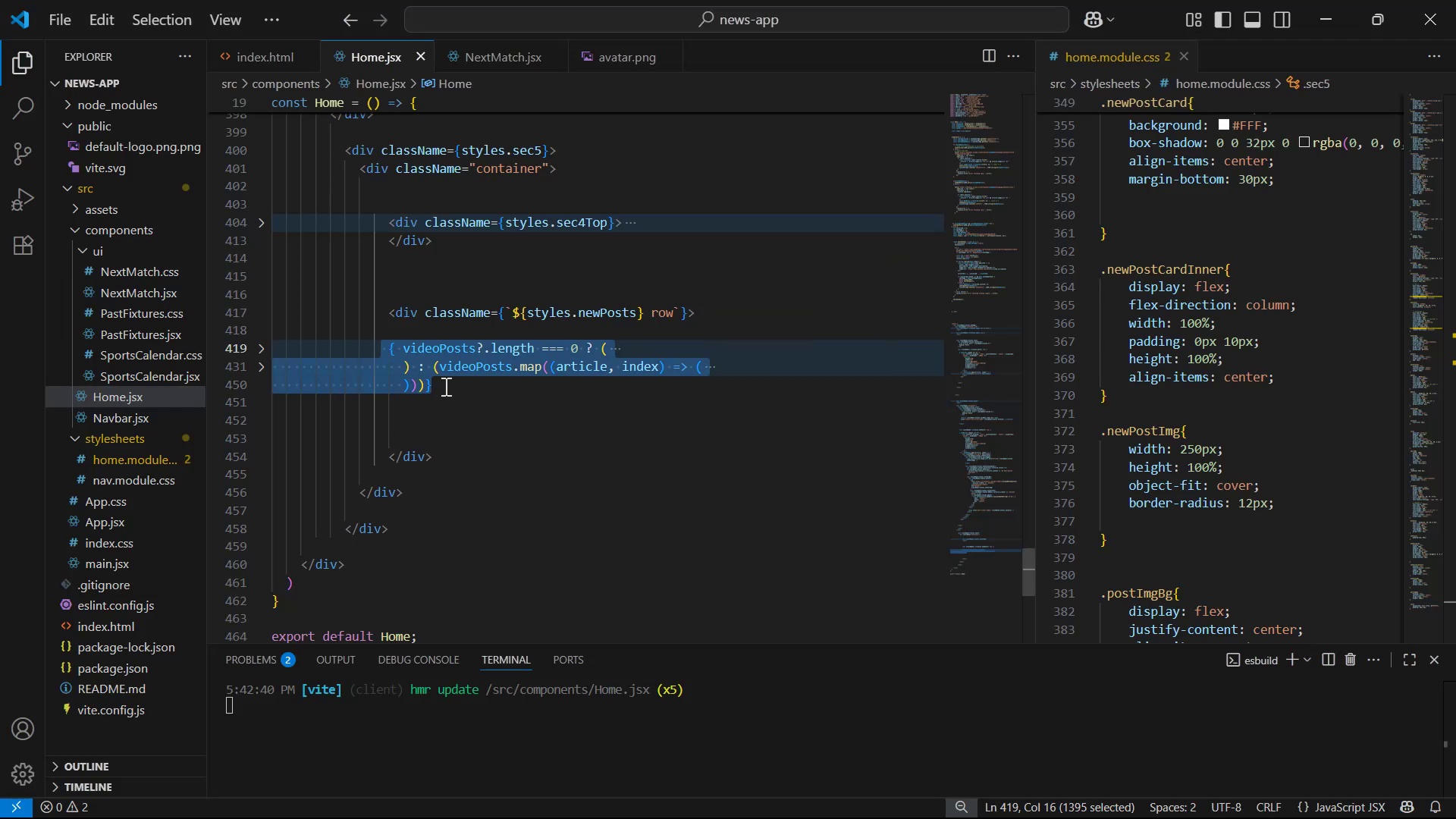 
left_click([447, 385])
 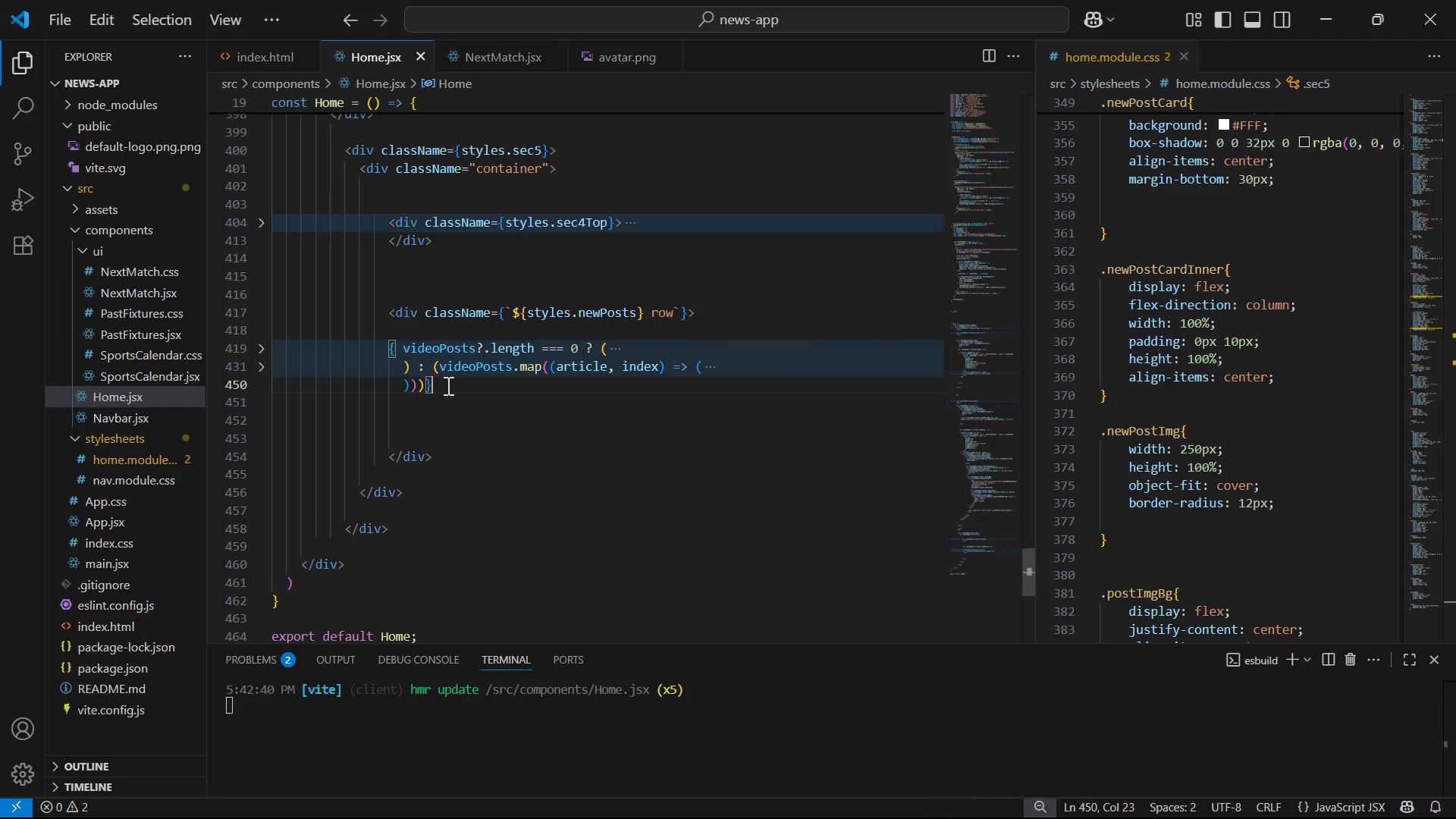 
left_click_drag(start_coordinate=[447, 385], to_coordinate=[390, 343])
 